 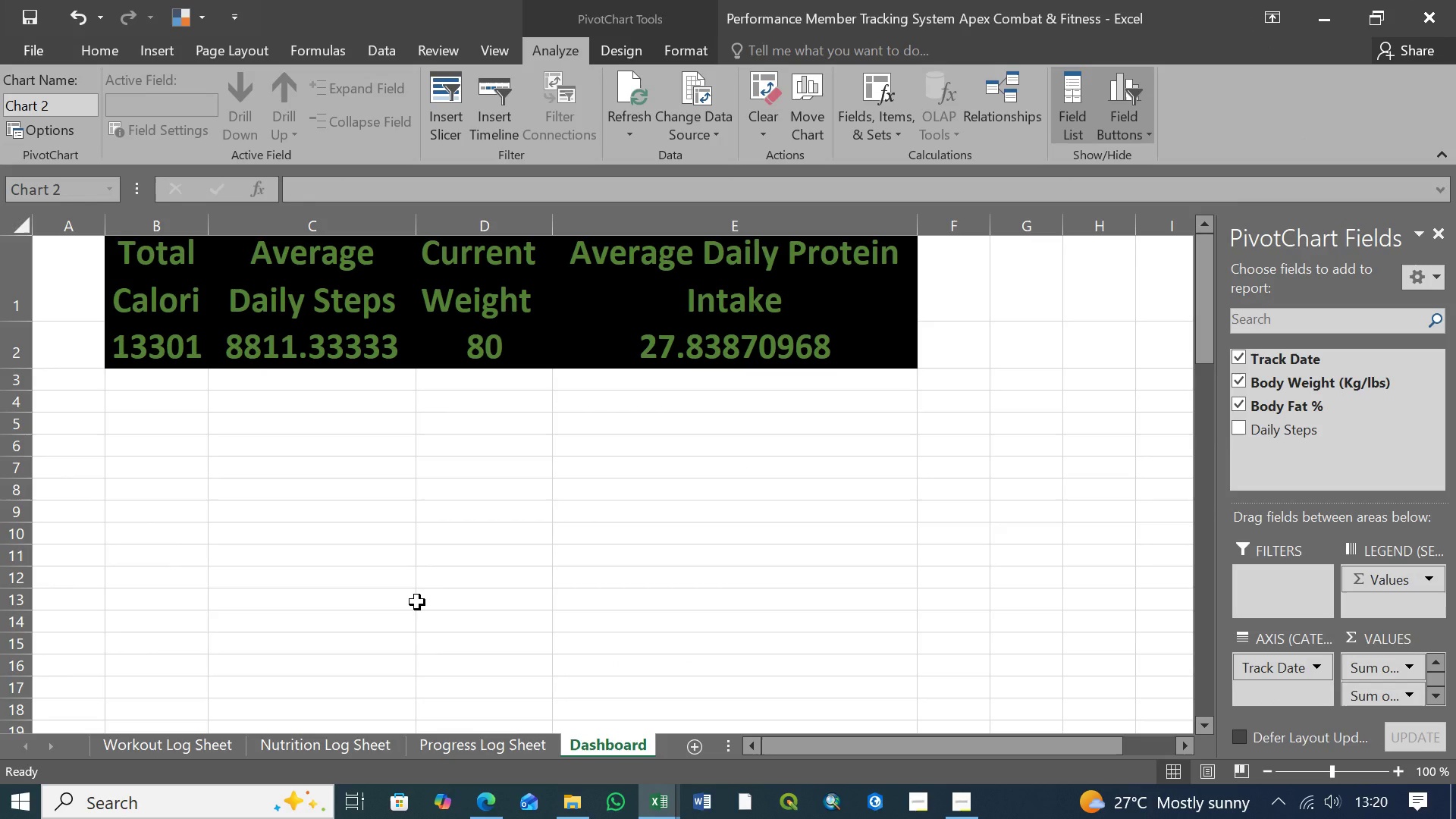 
scroll: coordinate [417, 602], scroll_direction: up, amount: 3.0
 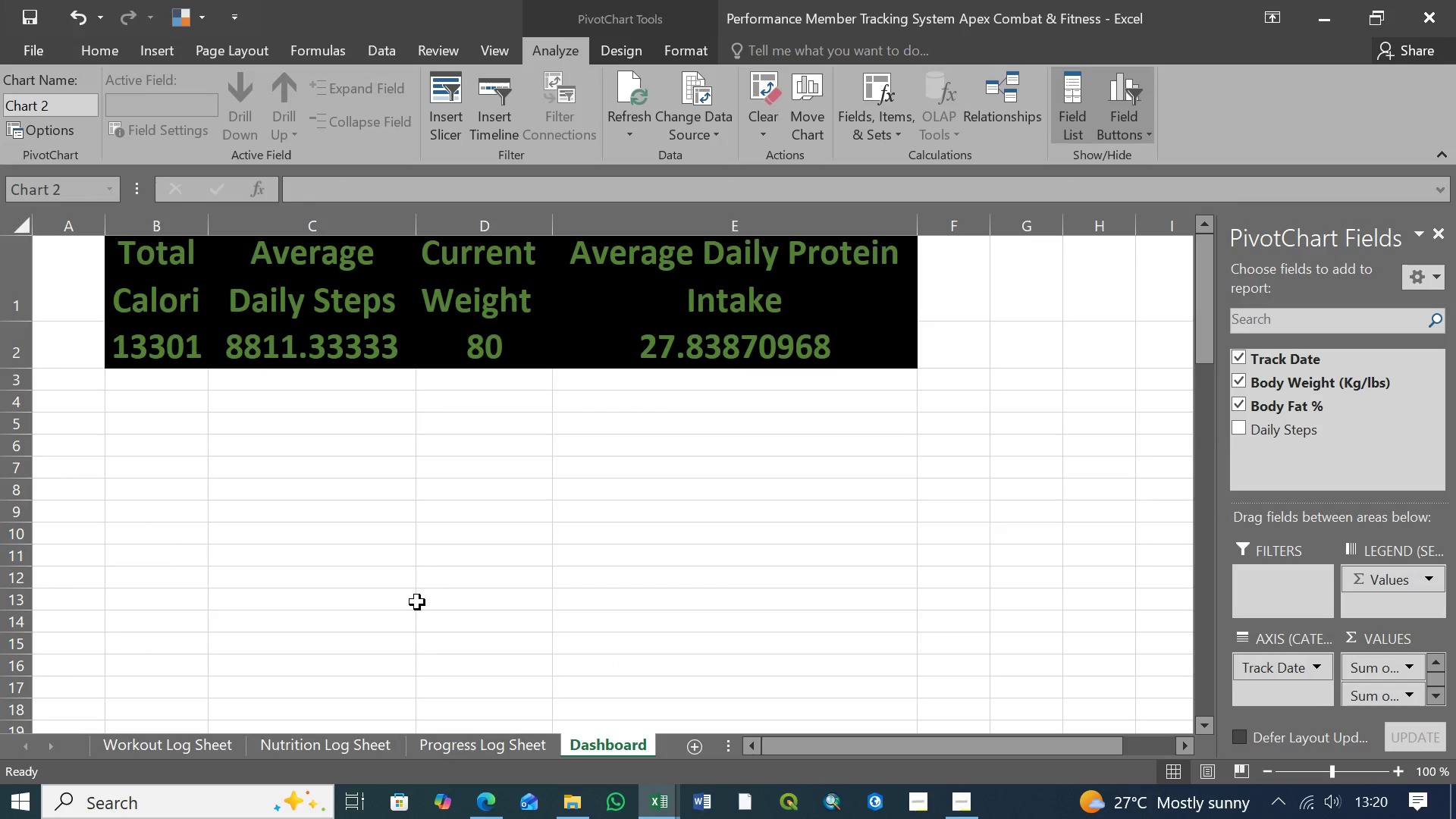 
wait(7.95)
 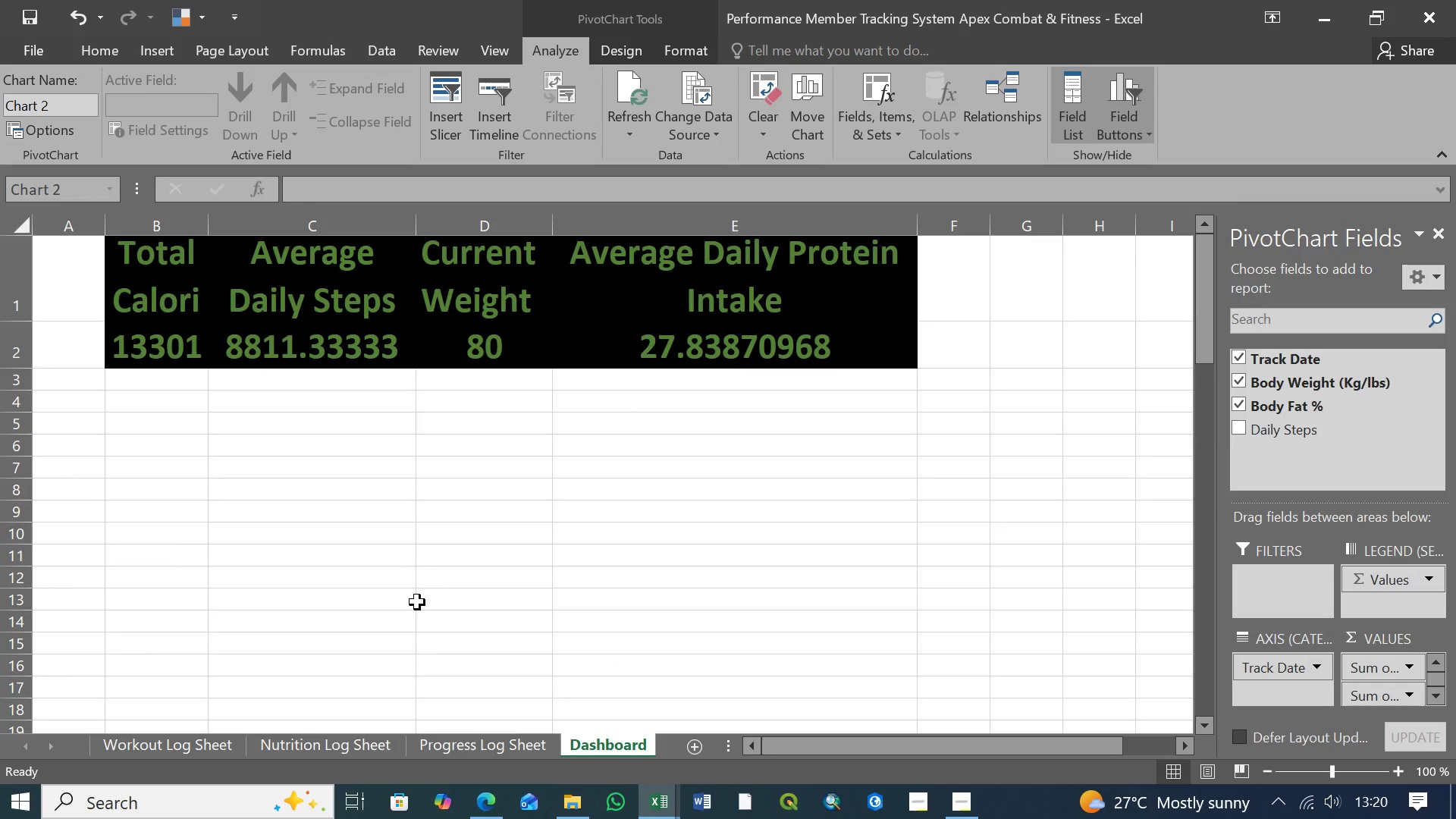 
scroll: coordinate [792, 482], scroll_direction: down, amount: 13.0
 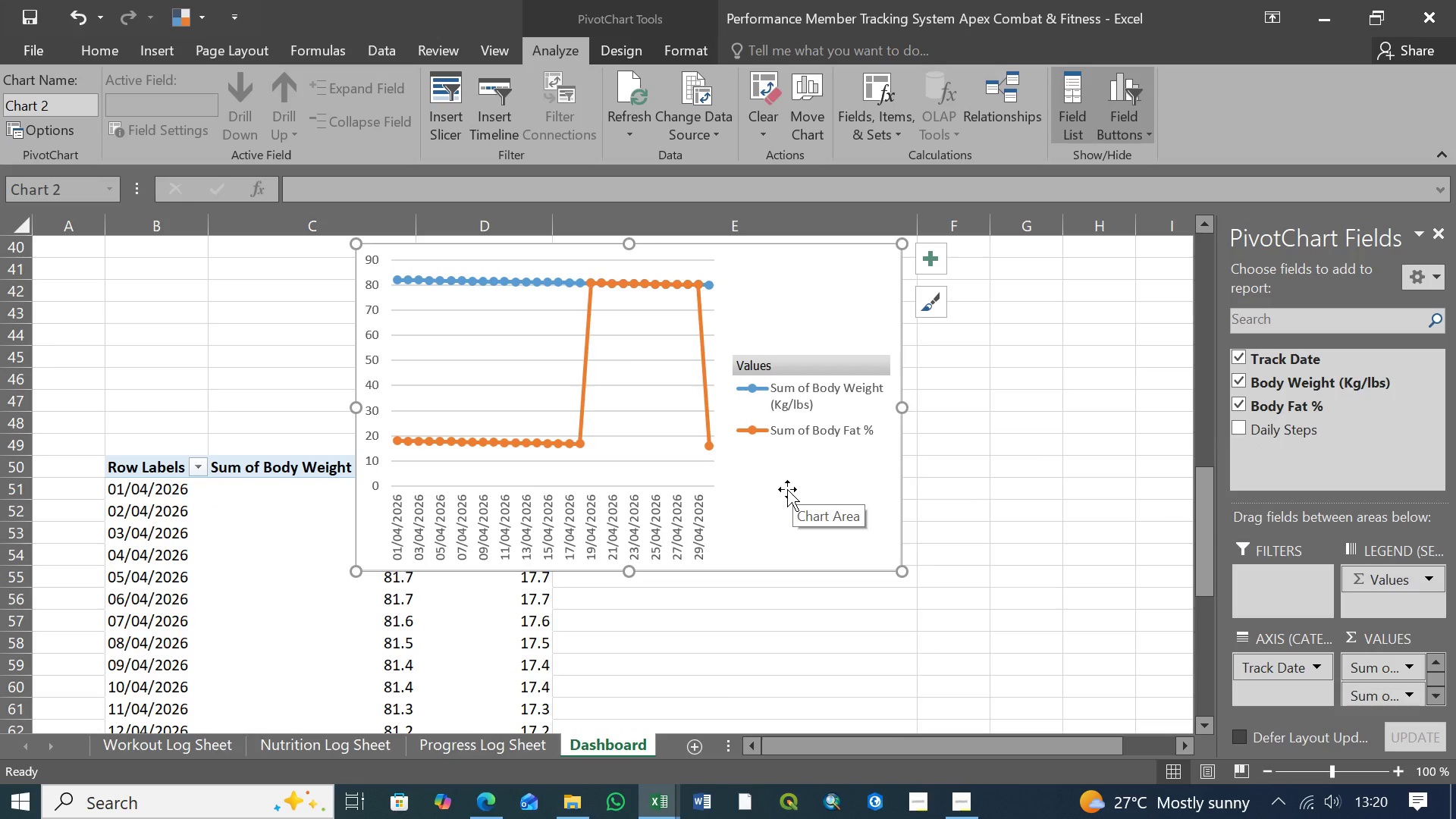 
wait(20.08)
 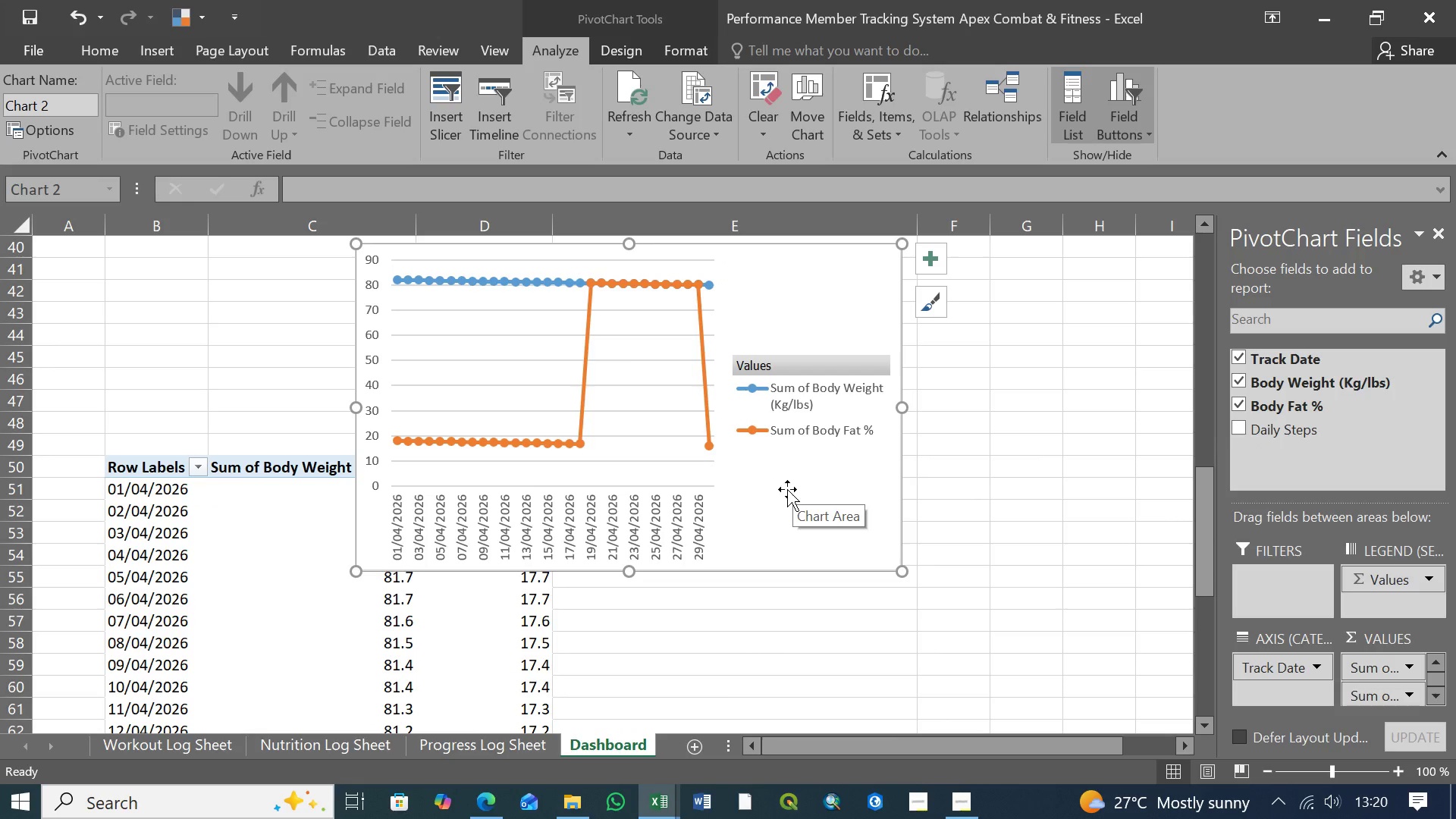 
scroll: coordinate [771, 487], scroll_direction: up, amount: 2.0
 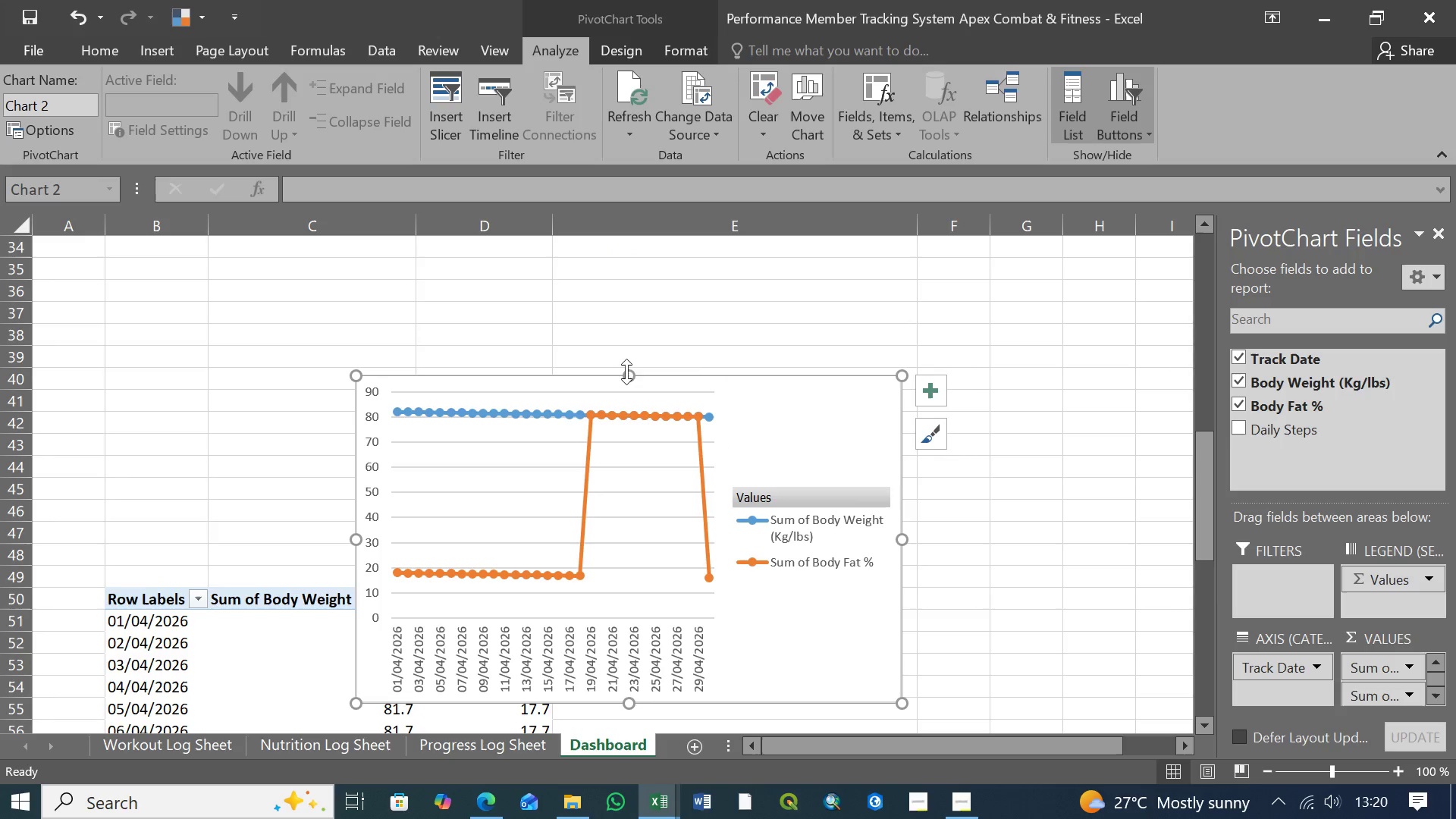 
left_click_drag(start_coordinate=[626, 372], to_coordinate=[626, 333])
 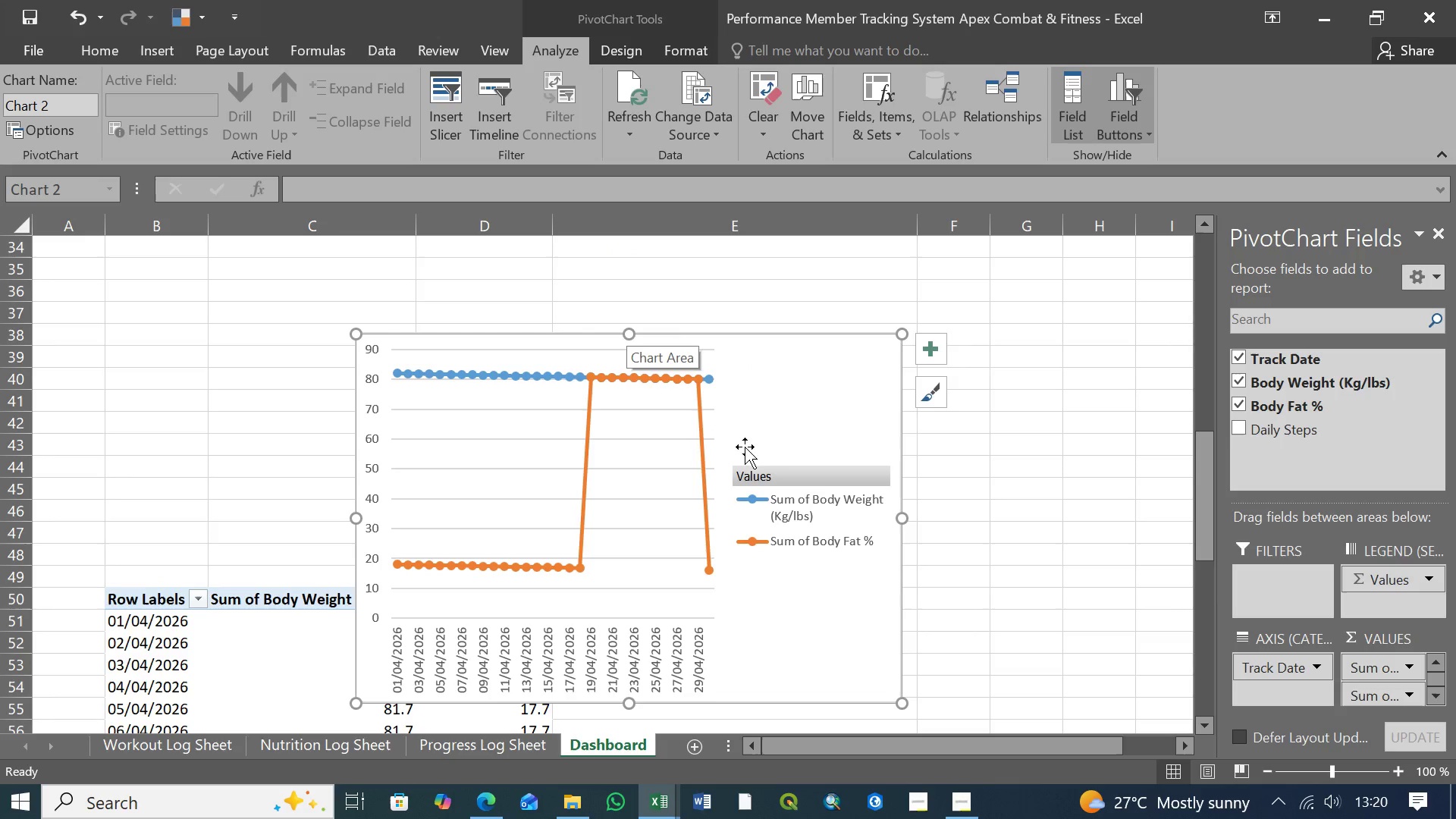 
left_click([770, 482])
 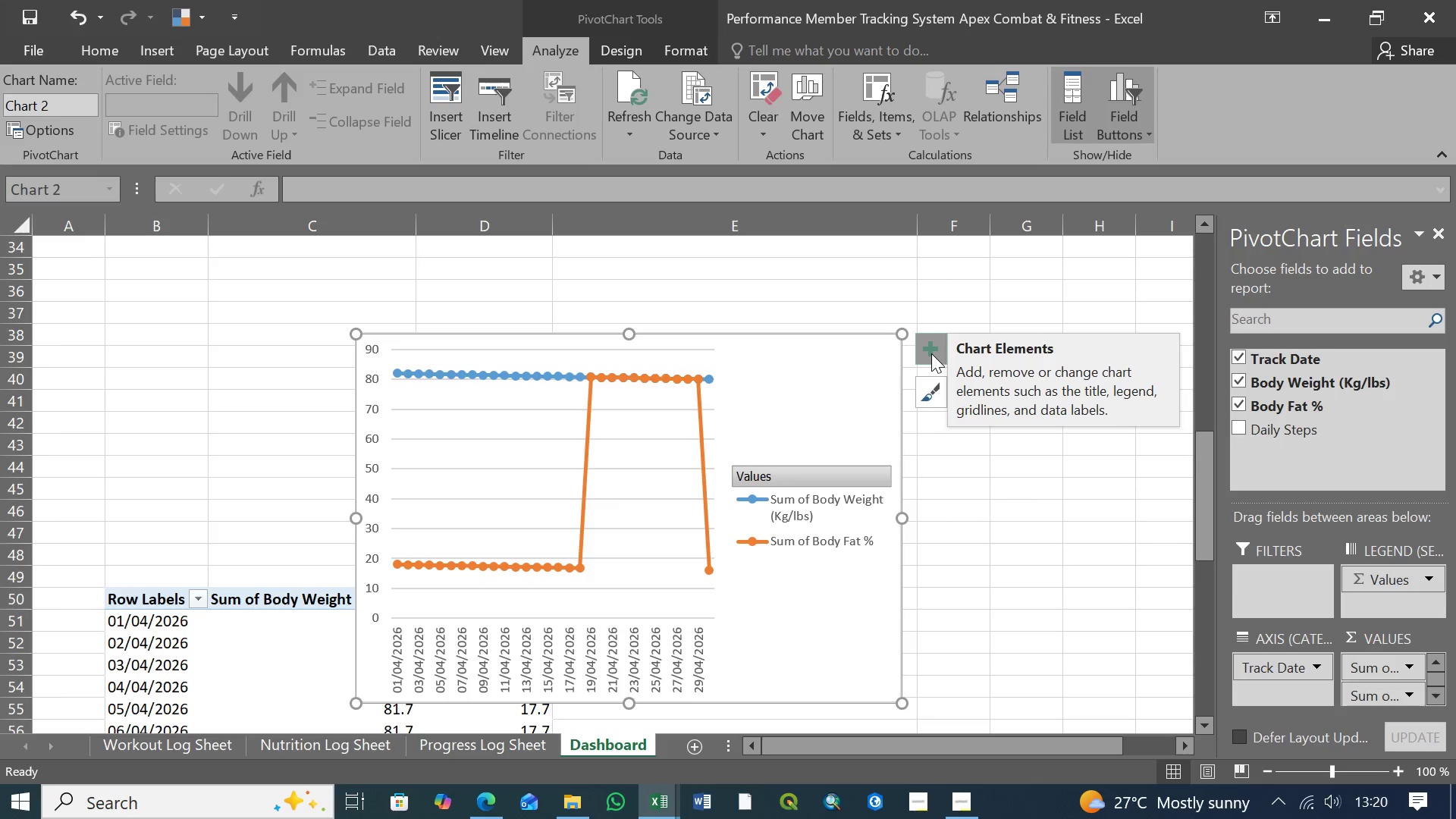 
wait(6.48)
 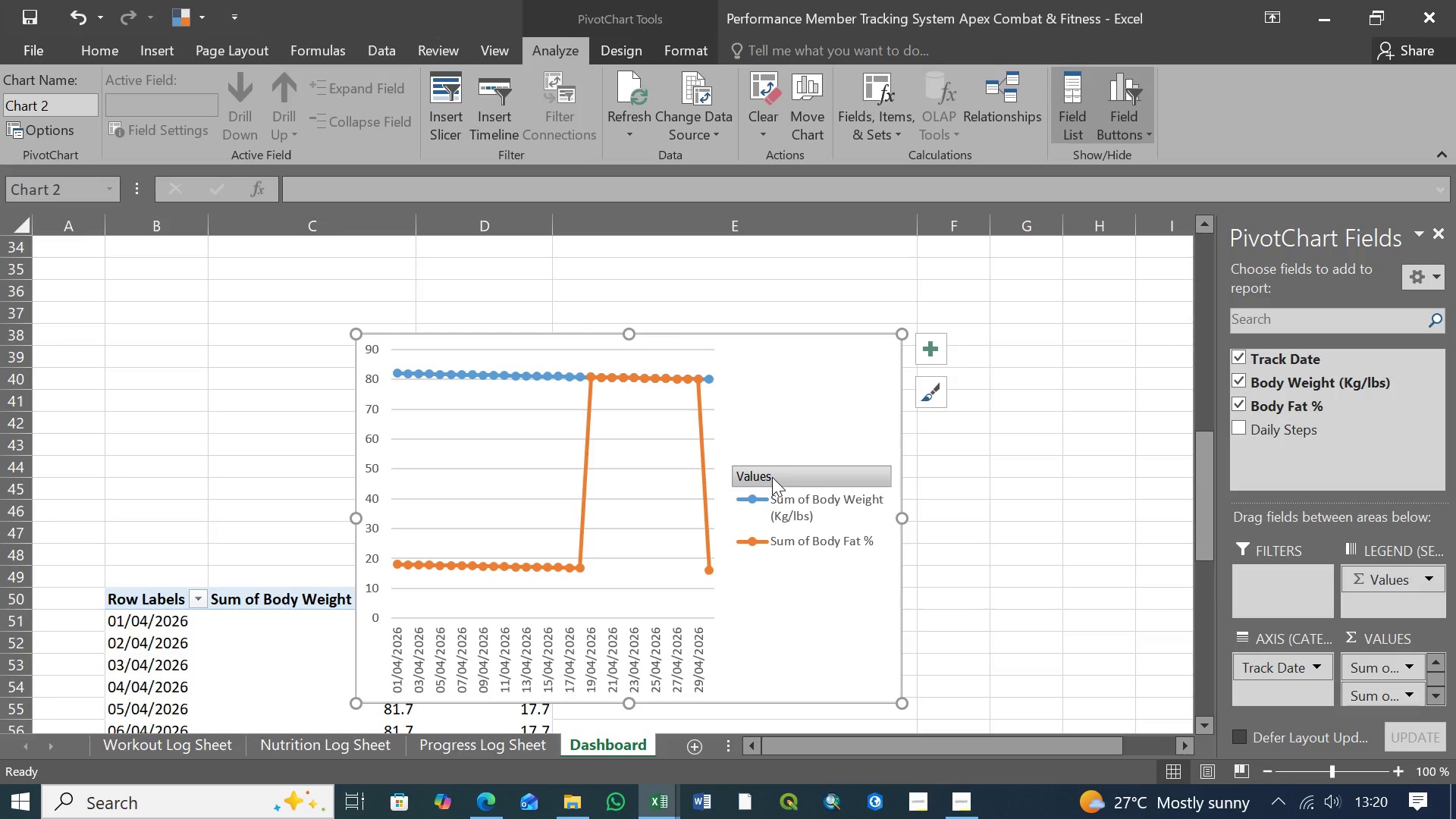 
left_click([931, 351])
 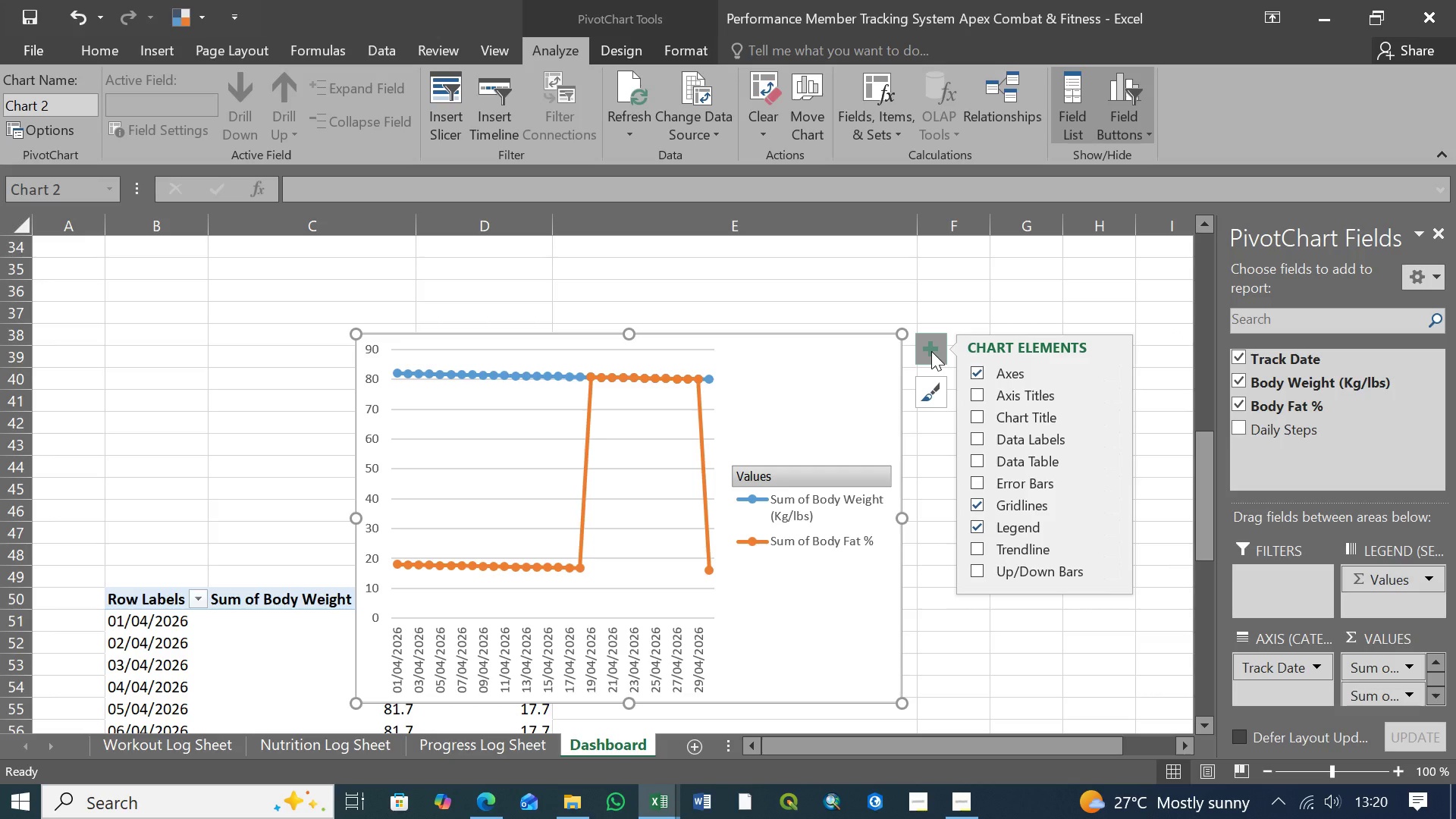 
wait(9.39)
 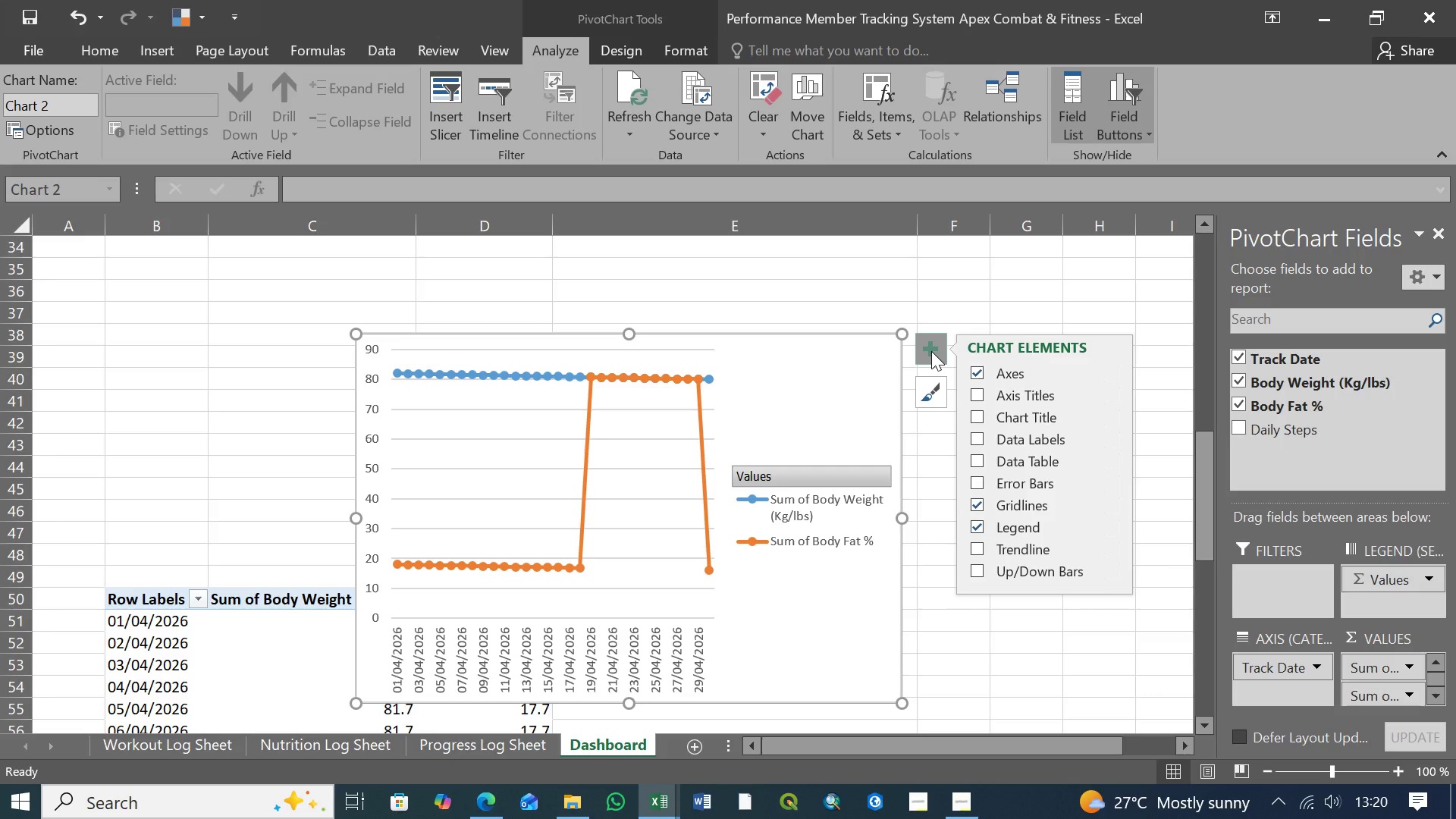 
left_click([975, 416])
 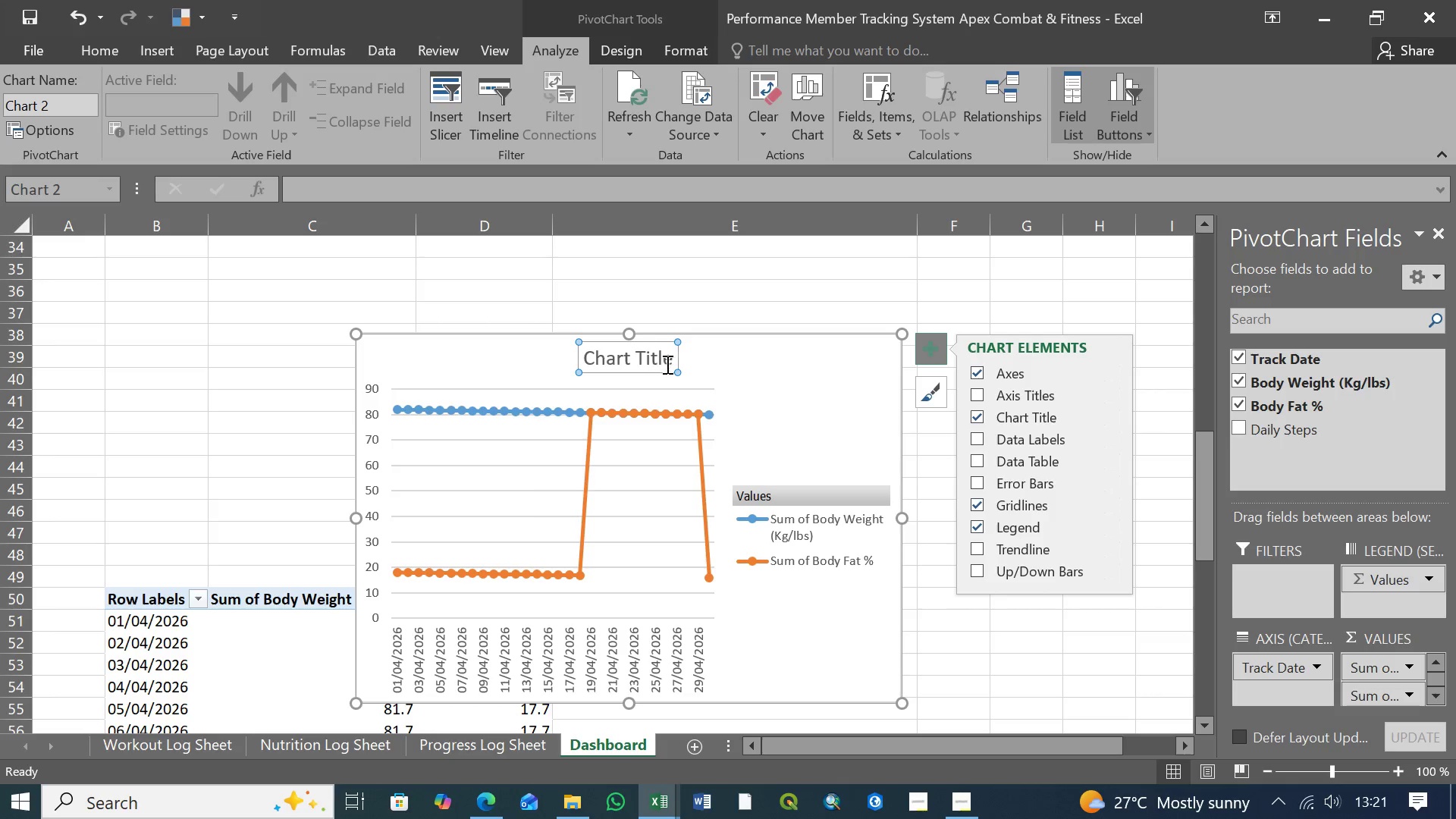 
left_click([670, 361])
 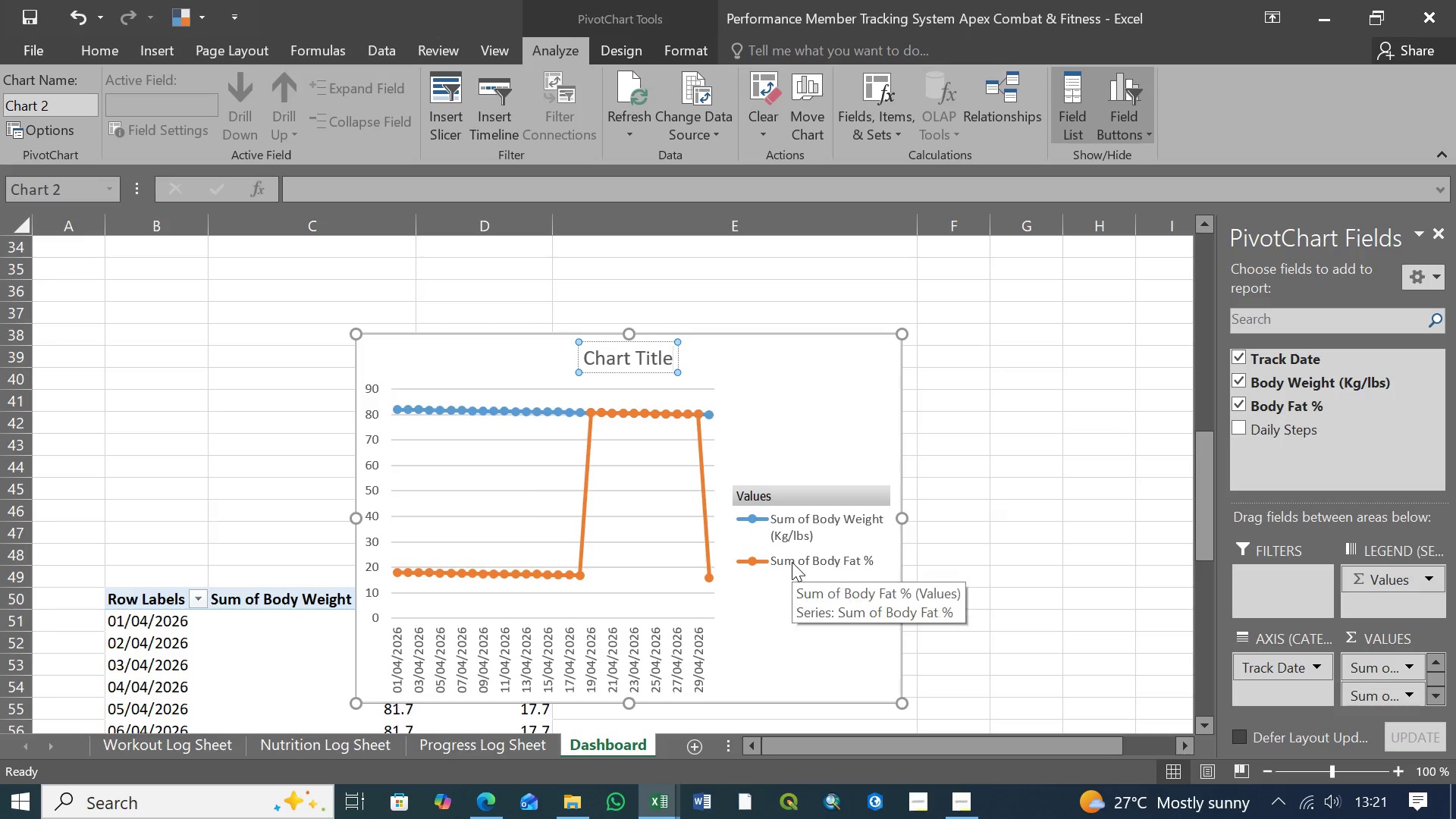 
key(Backspace)
 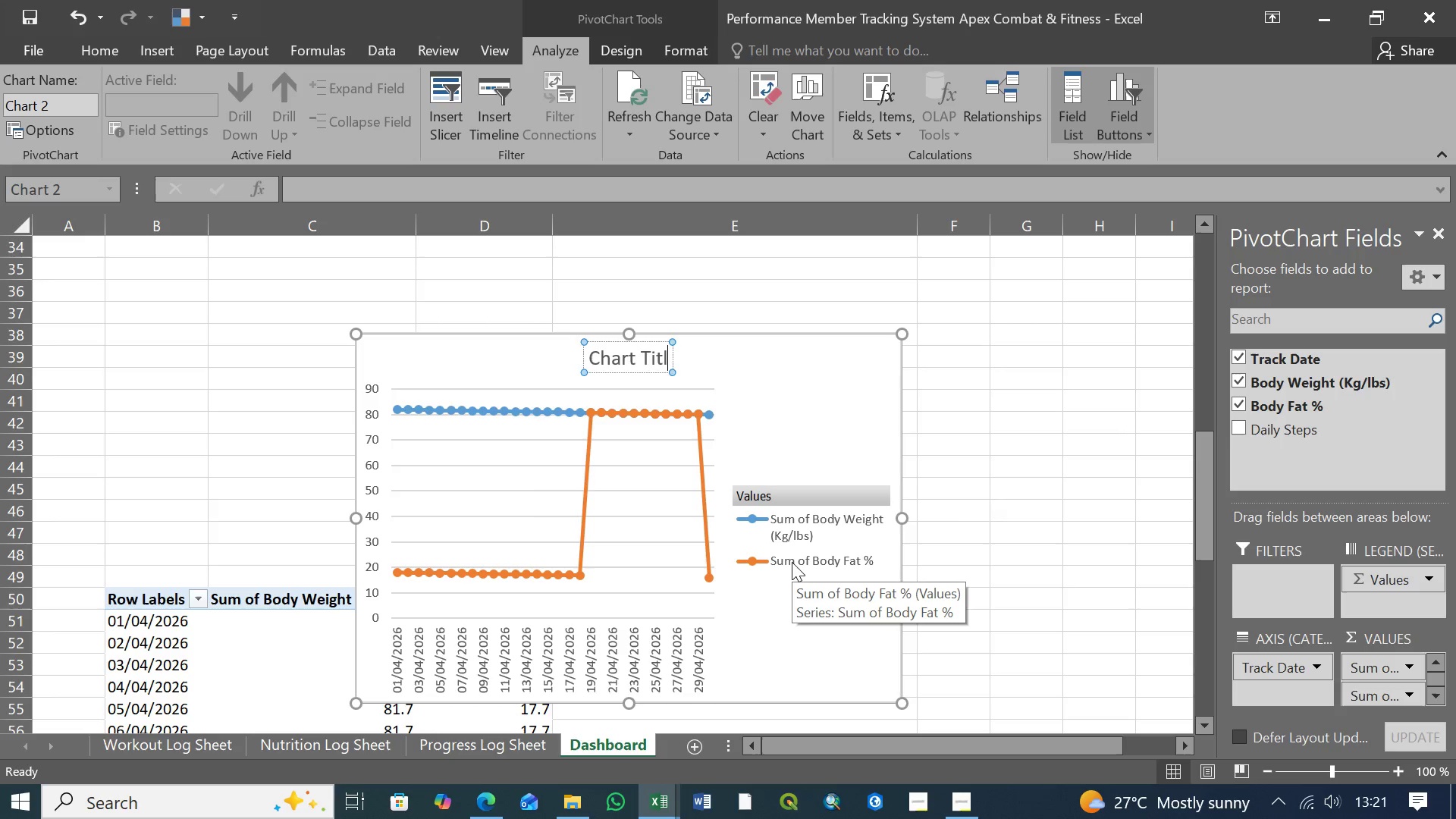 
key(Backspace)
 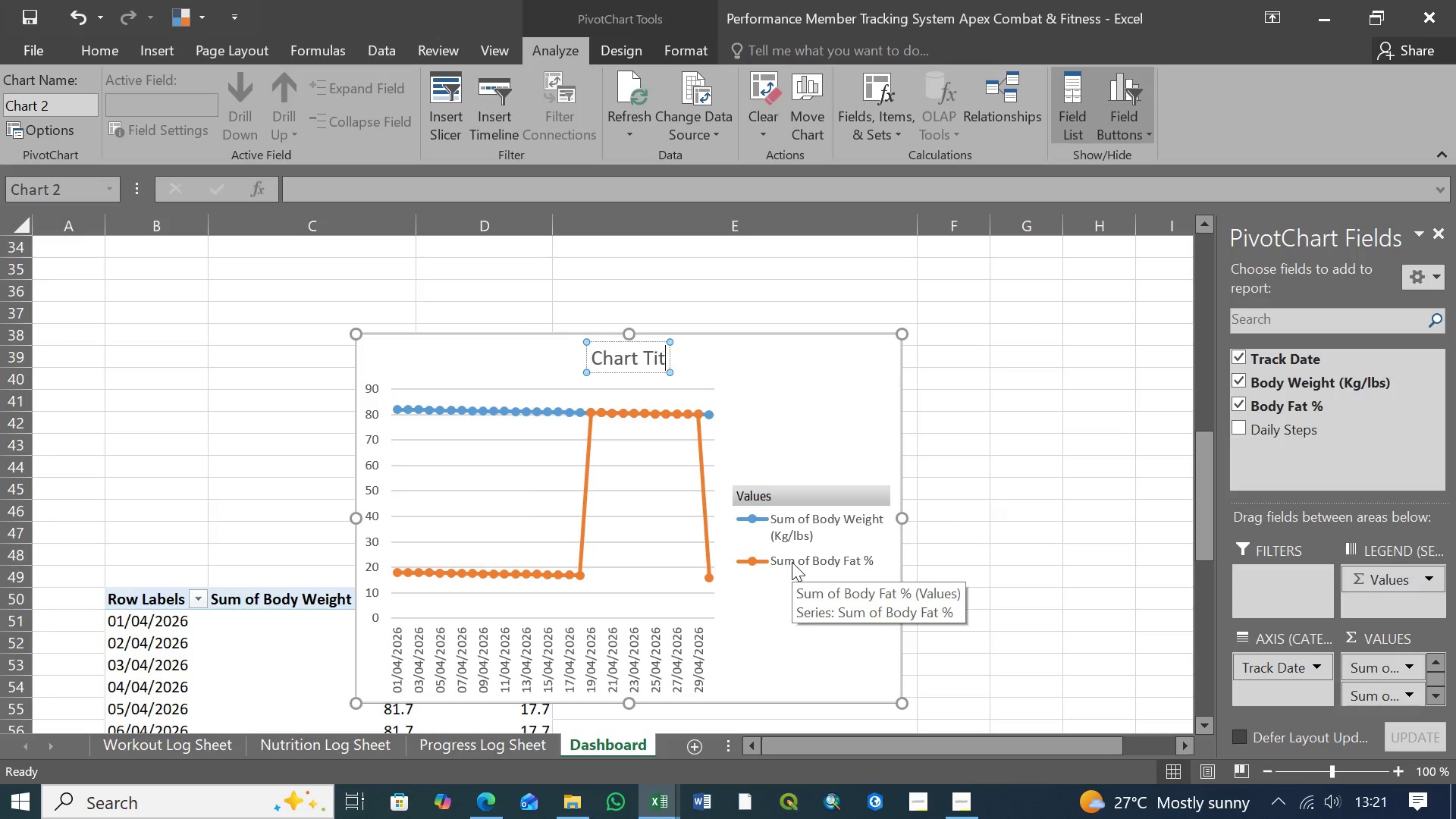 
key(Backspace)
 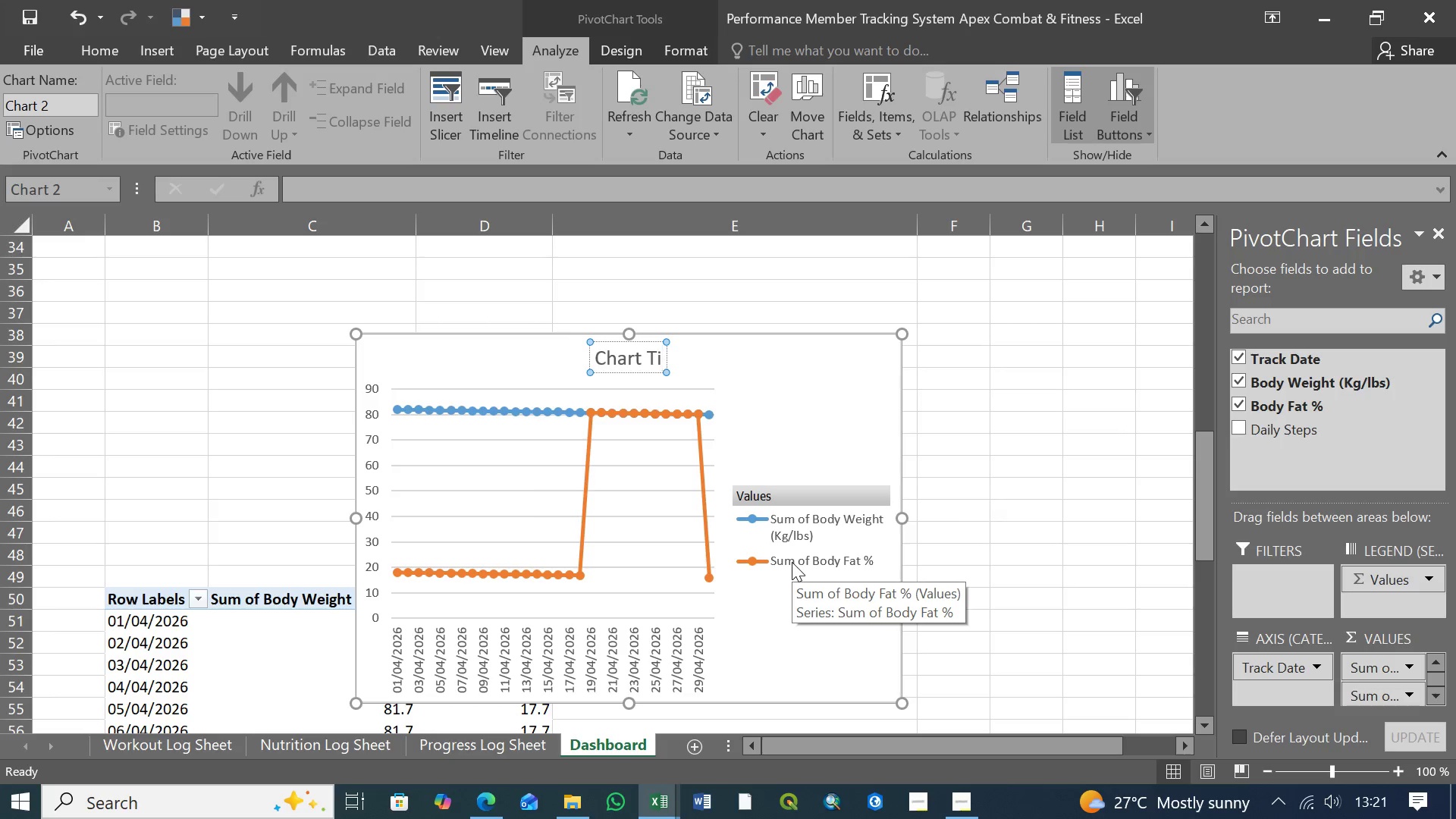 
key(Backspace)
 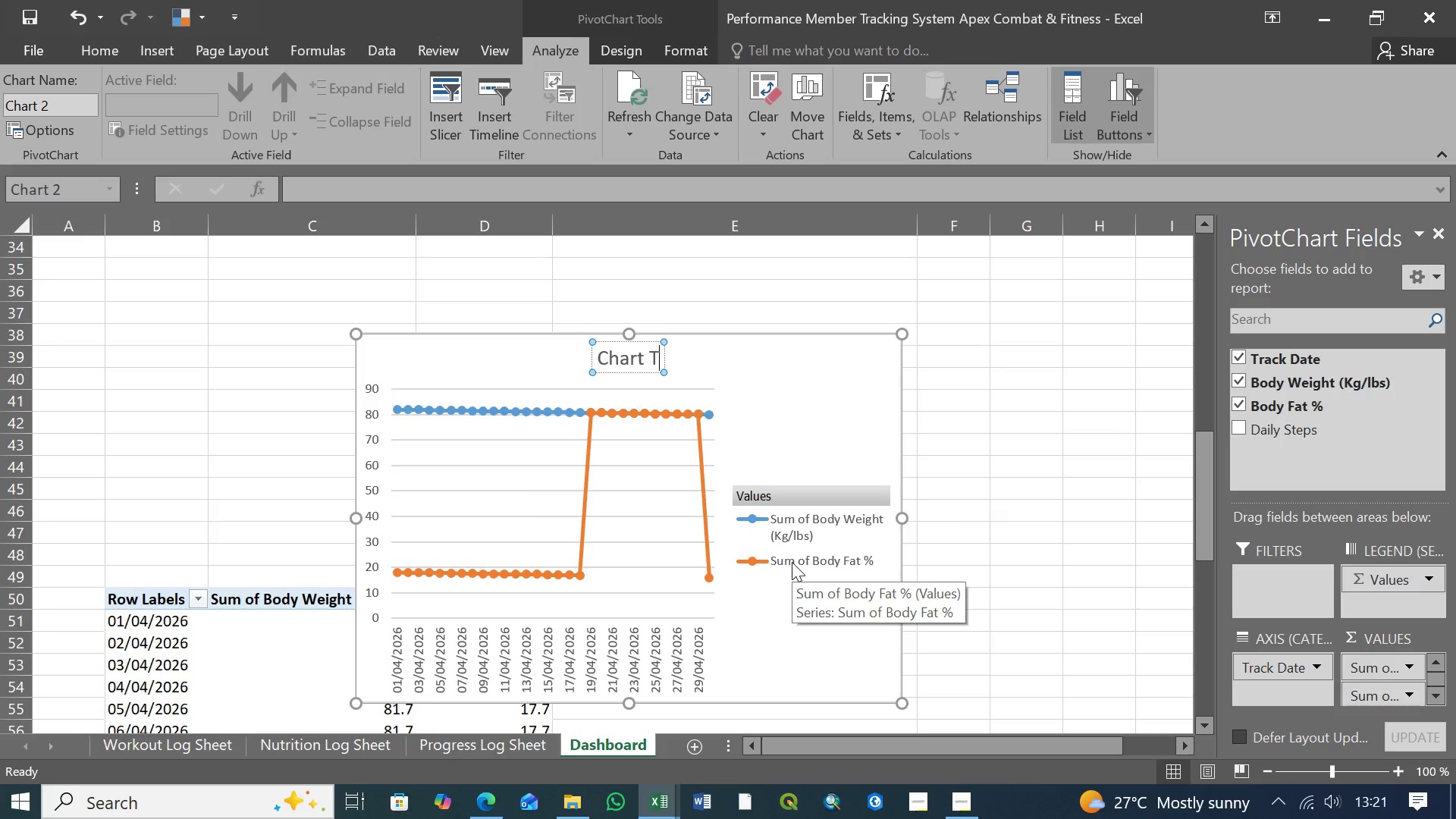 
key(Backspace)
 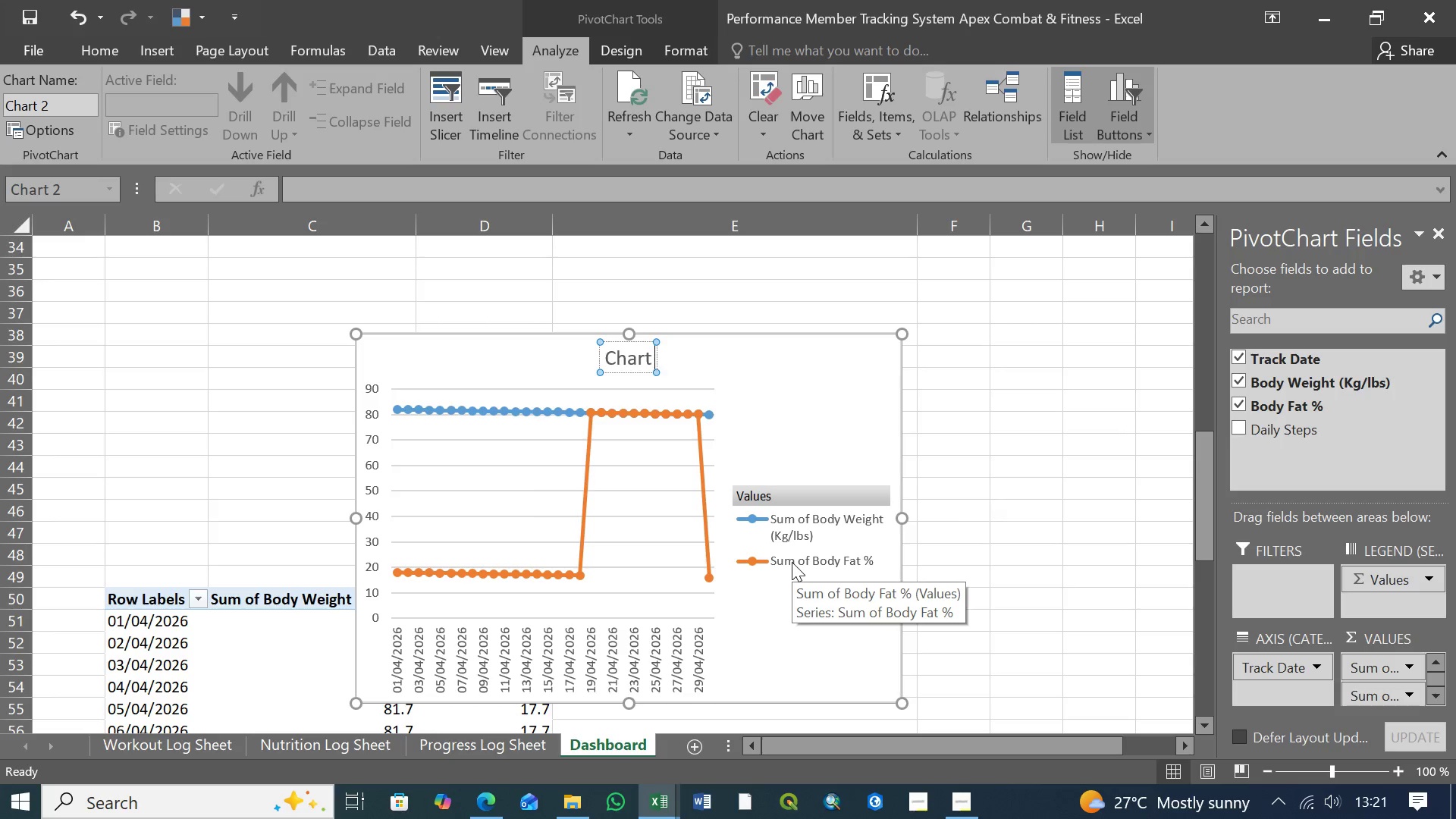 
key(Backspace)
 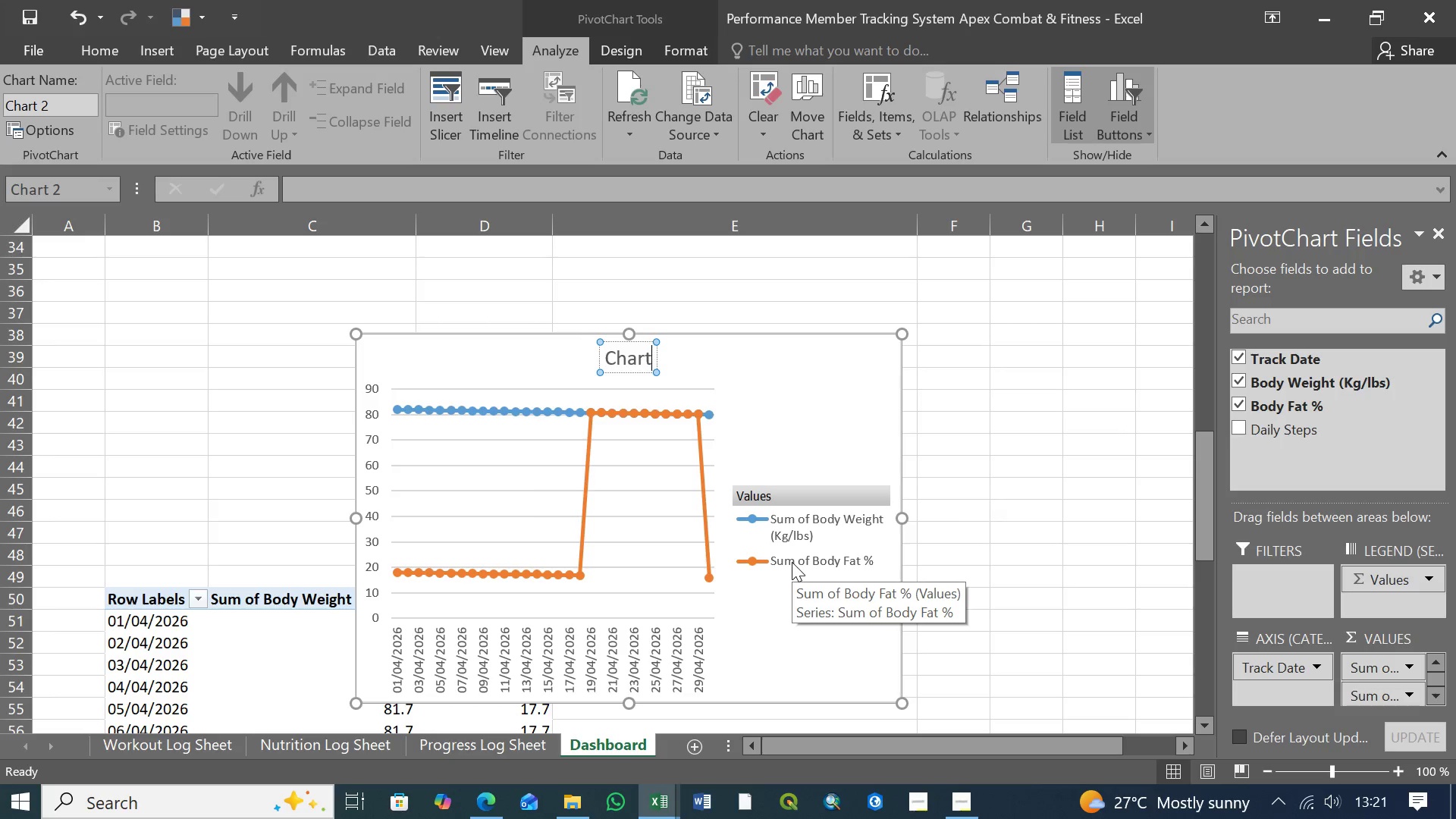 
key(Backspace)
 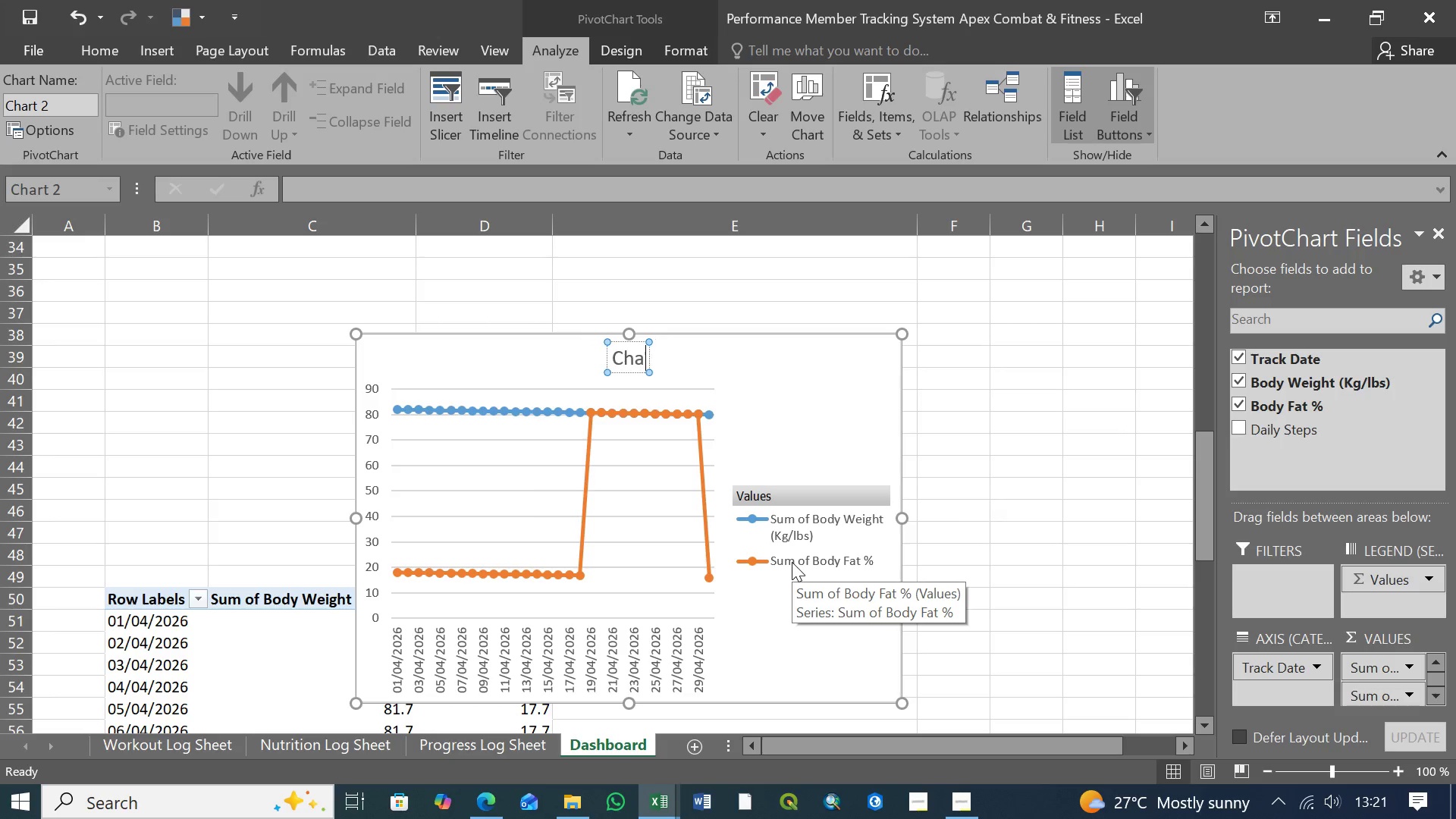 
key(Backspace)
 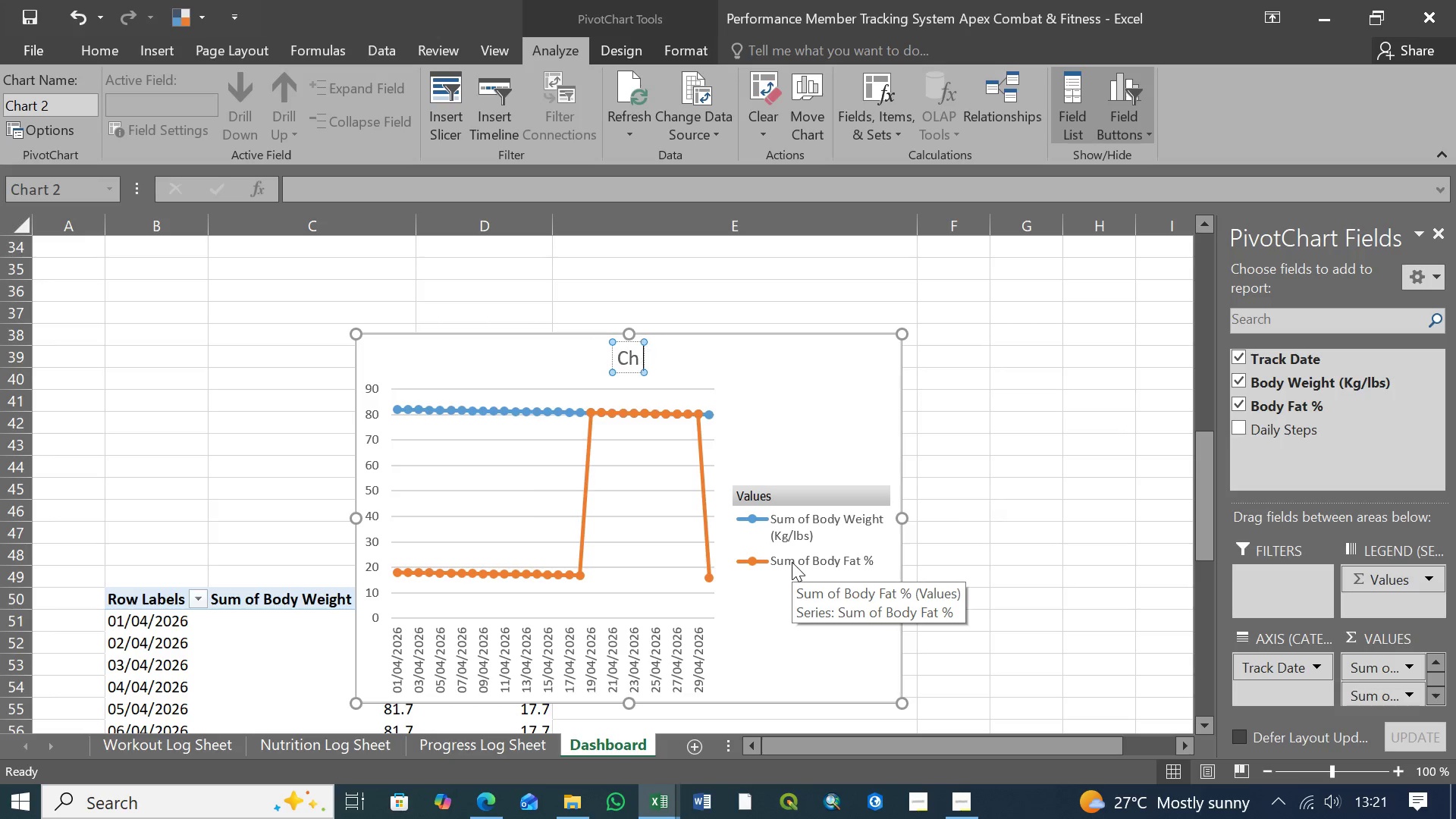 
key(Backspace)
 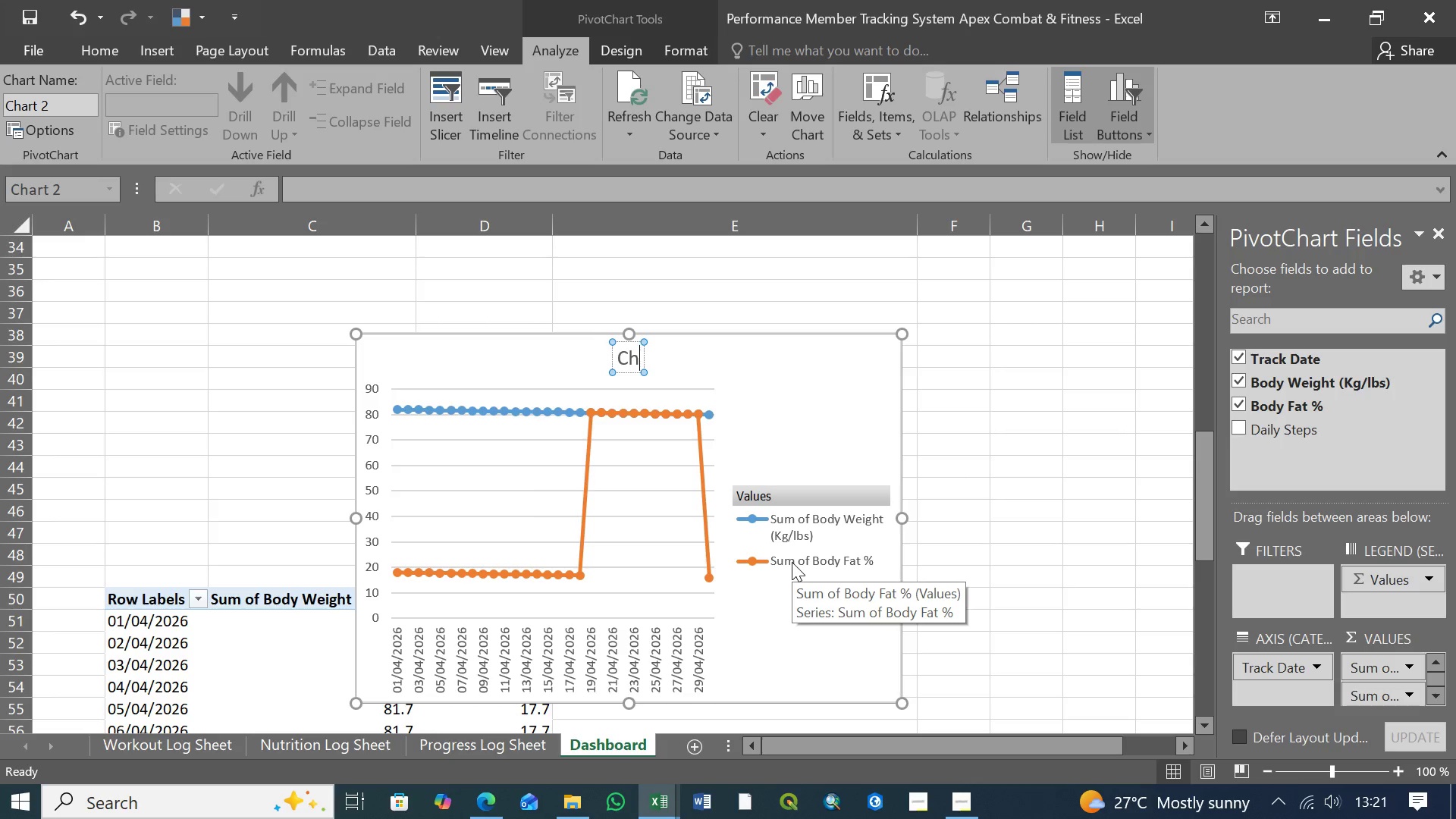 
key(Backspace)
 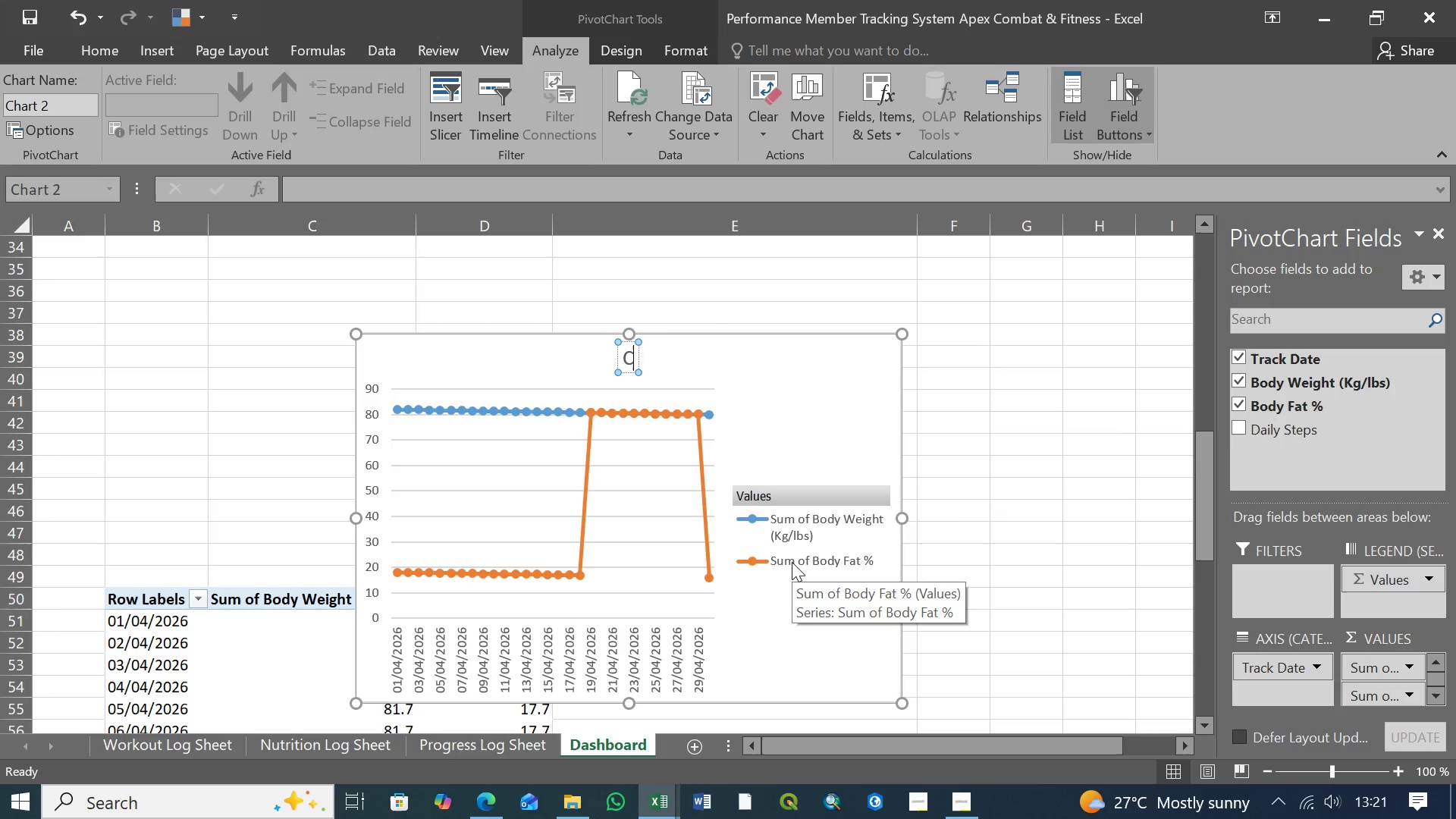 
key(Backspace)
 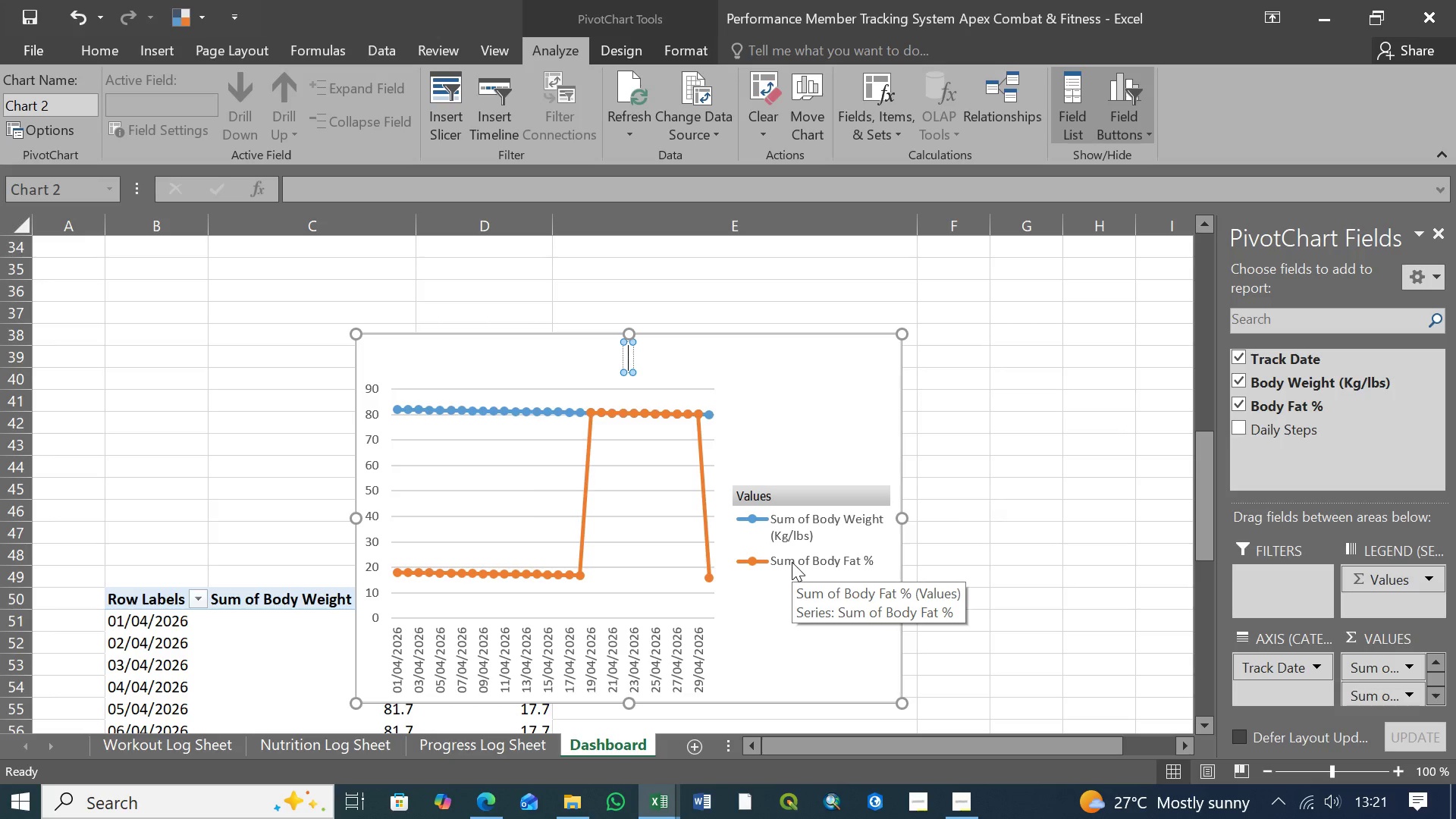 
key(Backspace)
 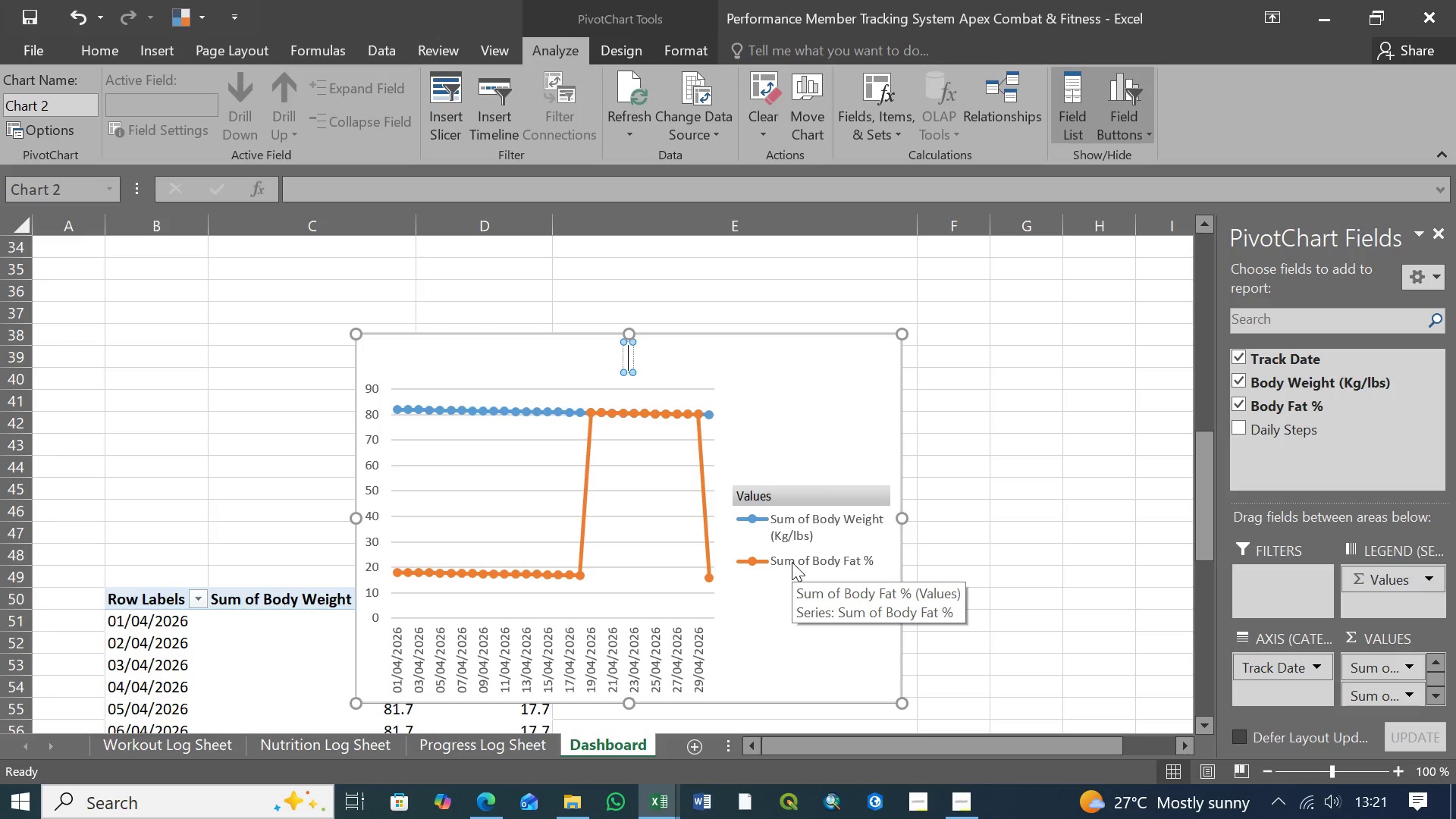 
wait(9.19)
 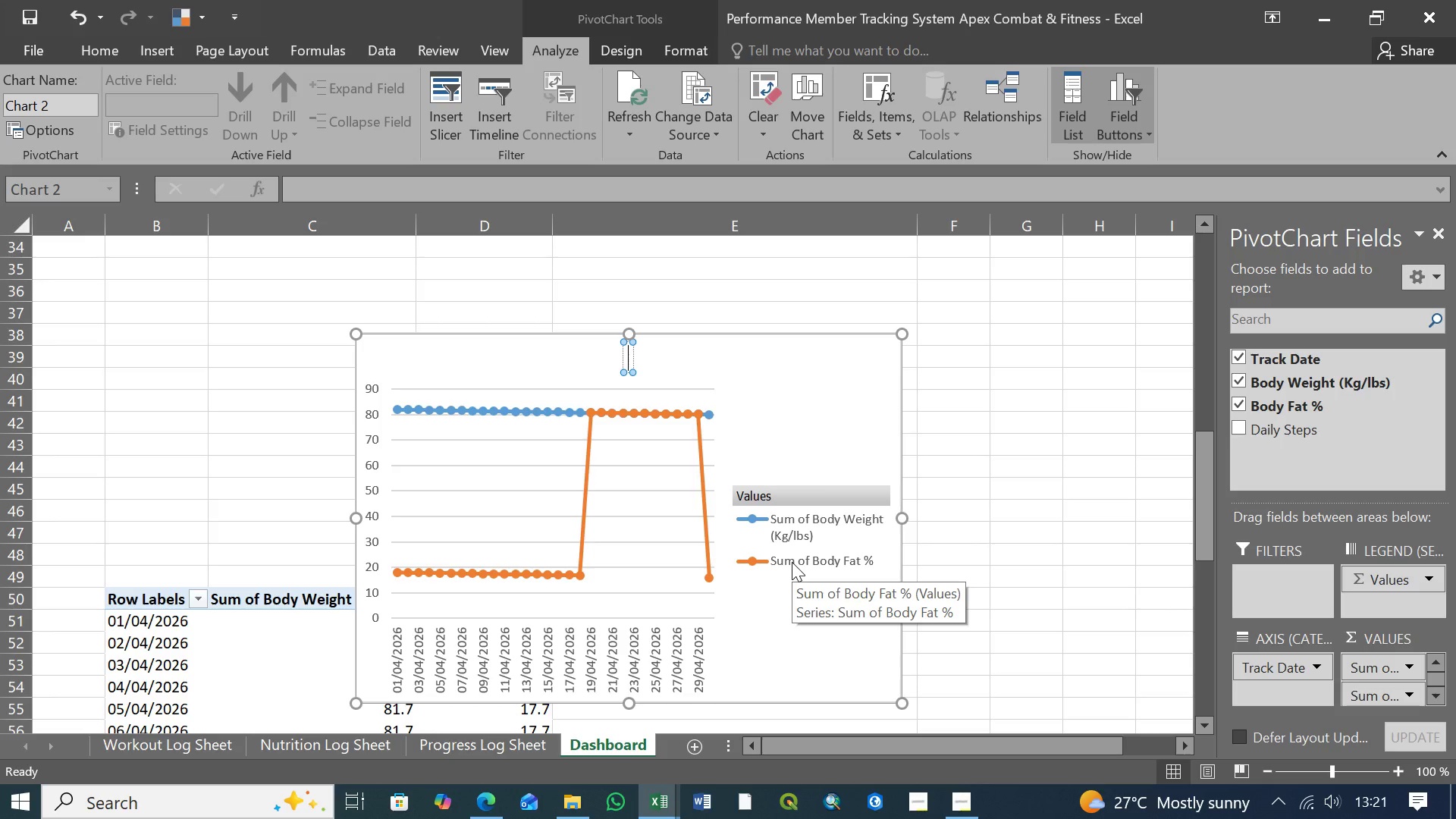 
type(Weight Vs. Body fat)
 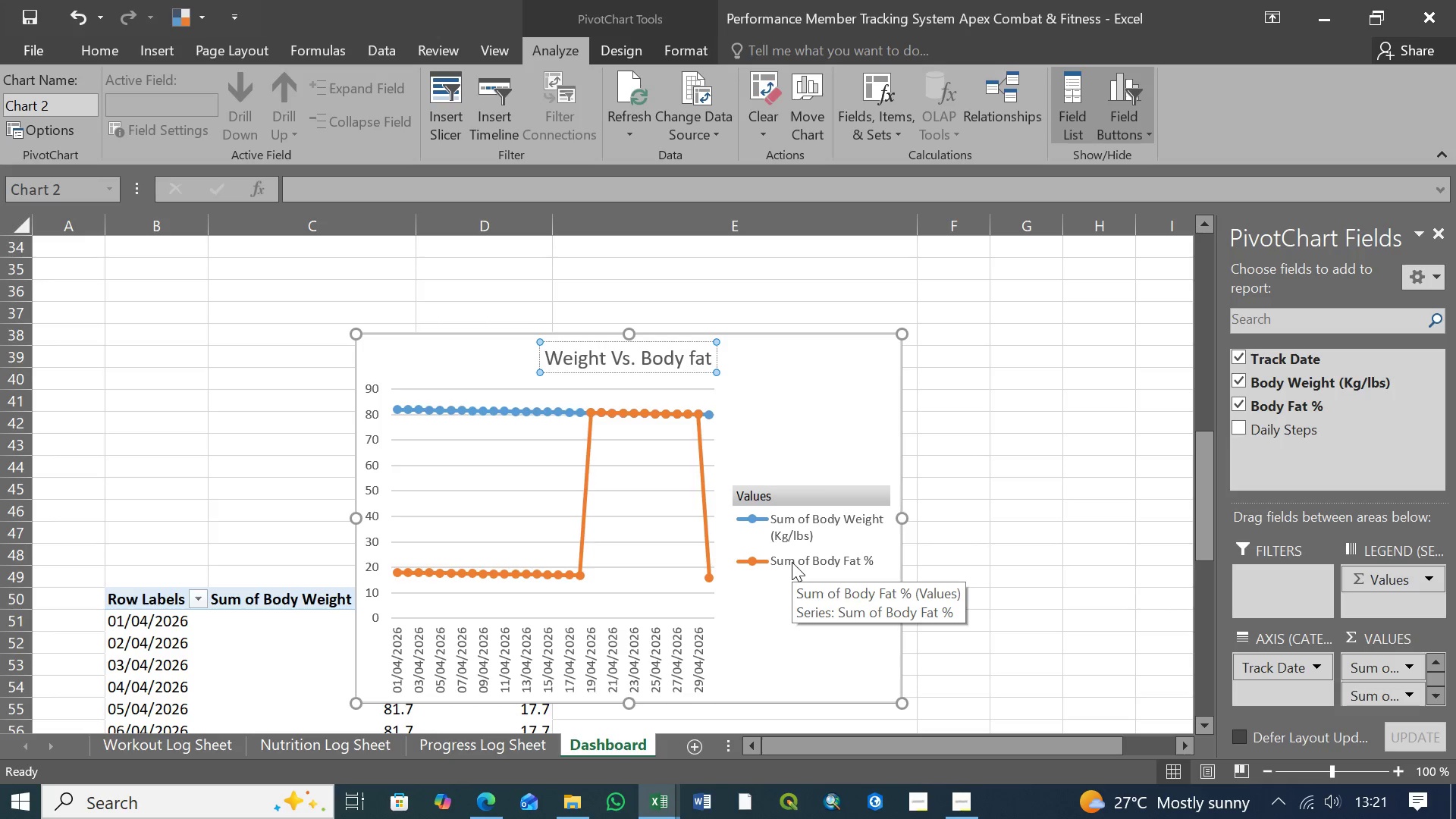 
key(Shift+5)
 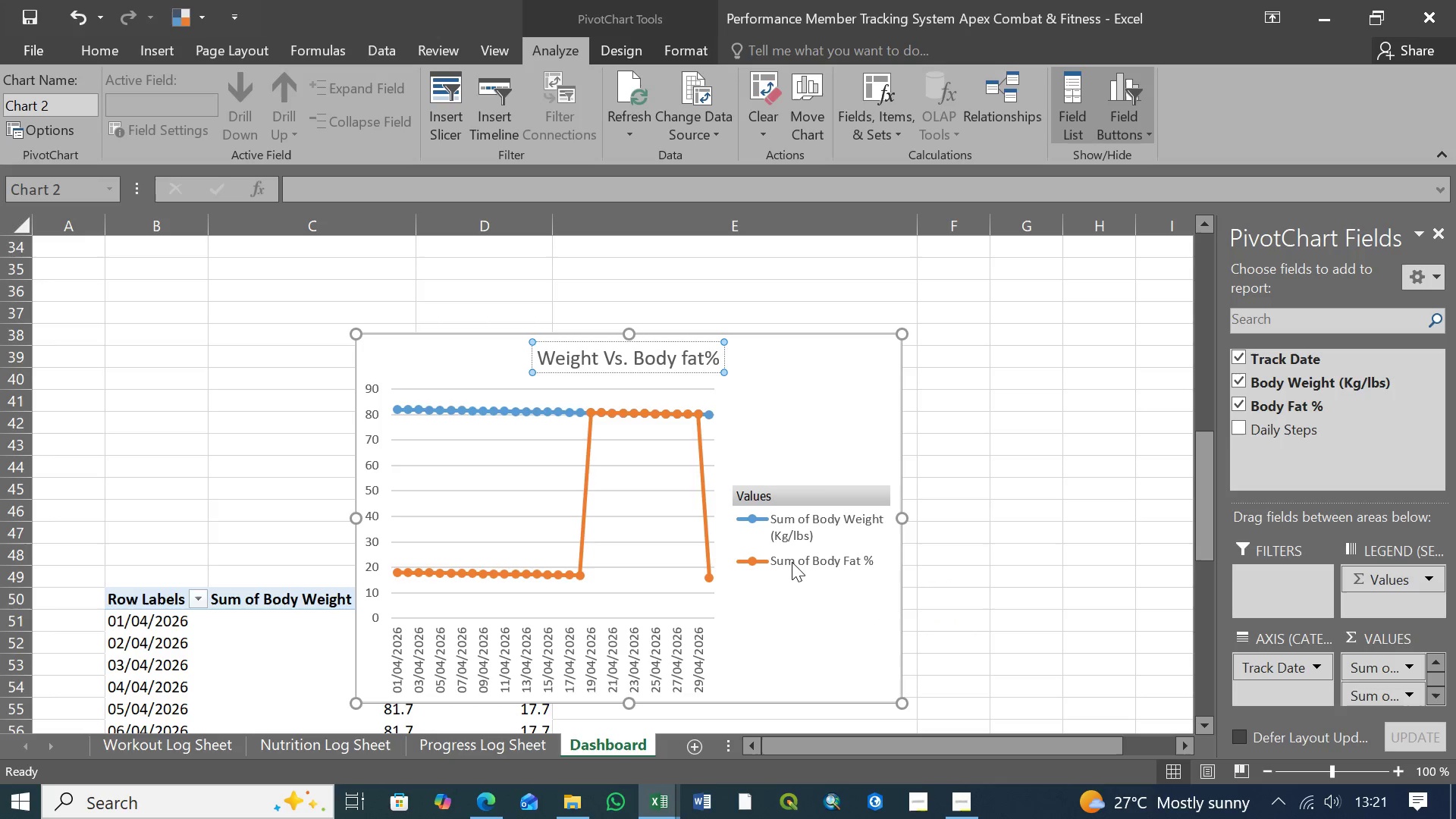 
wait(11.76)
 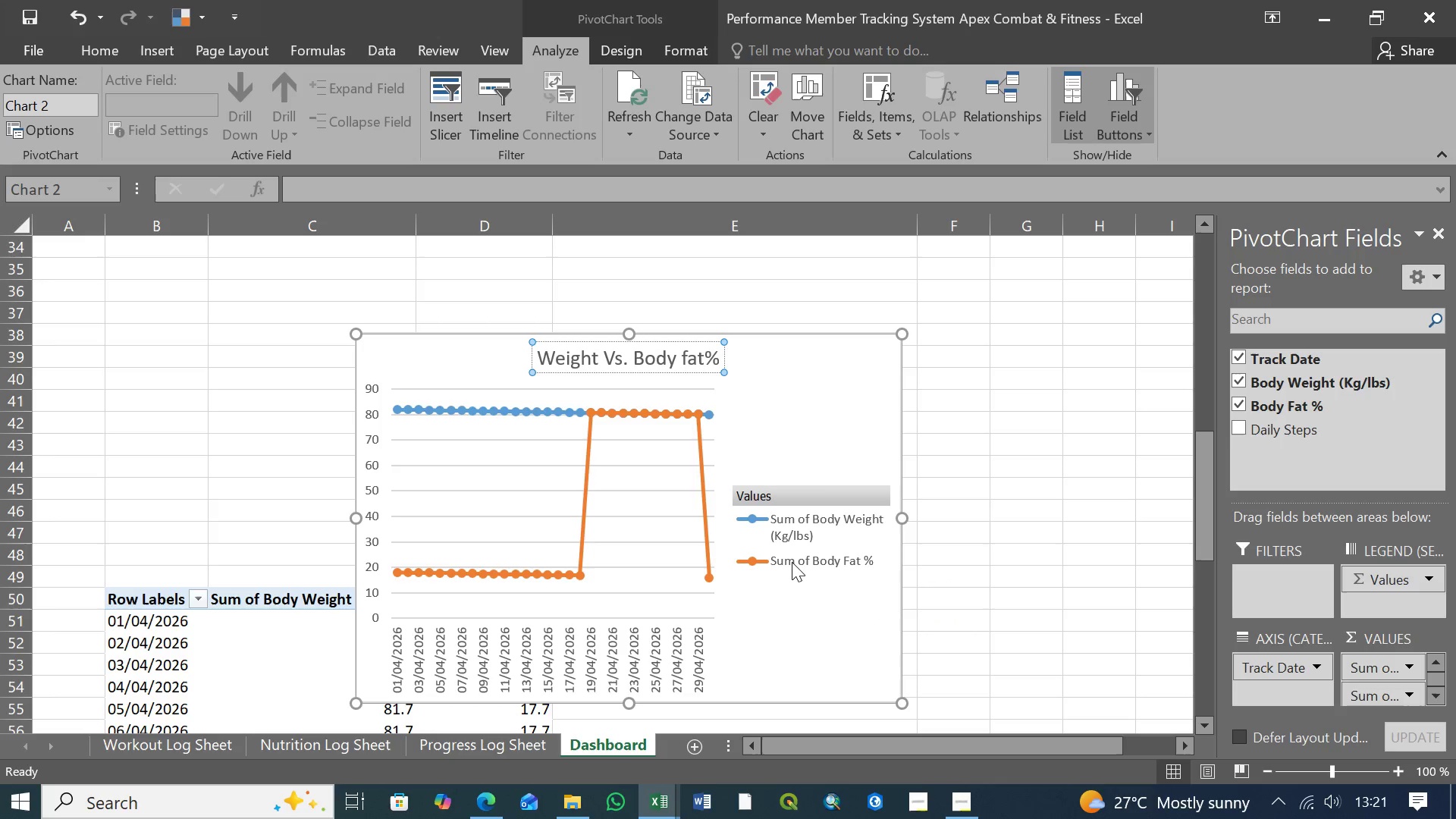 
key(ArrowLeft)
 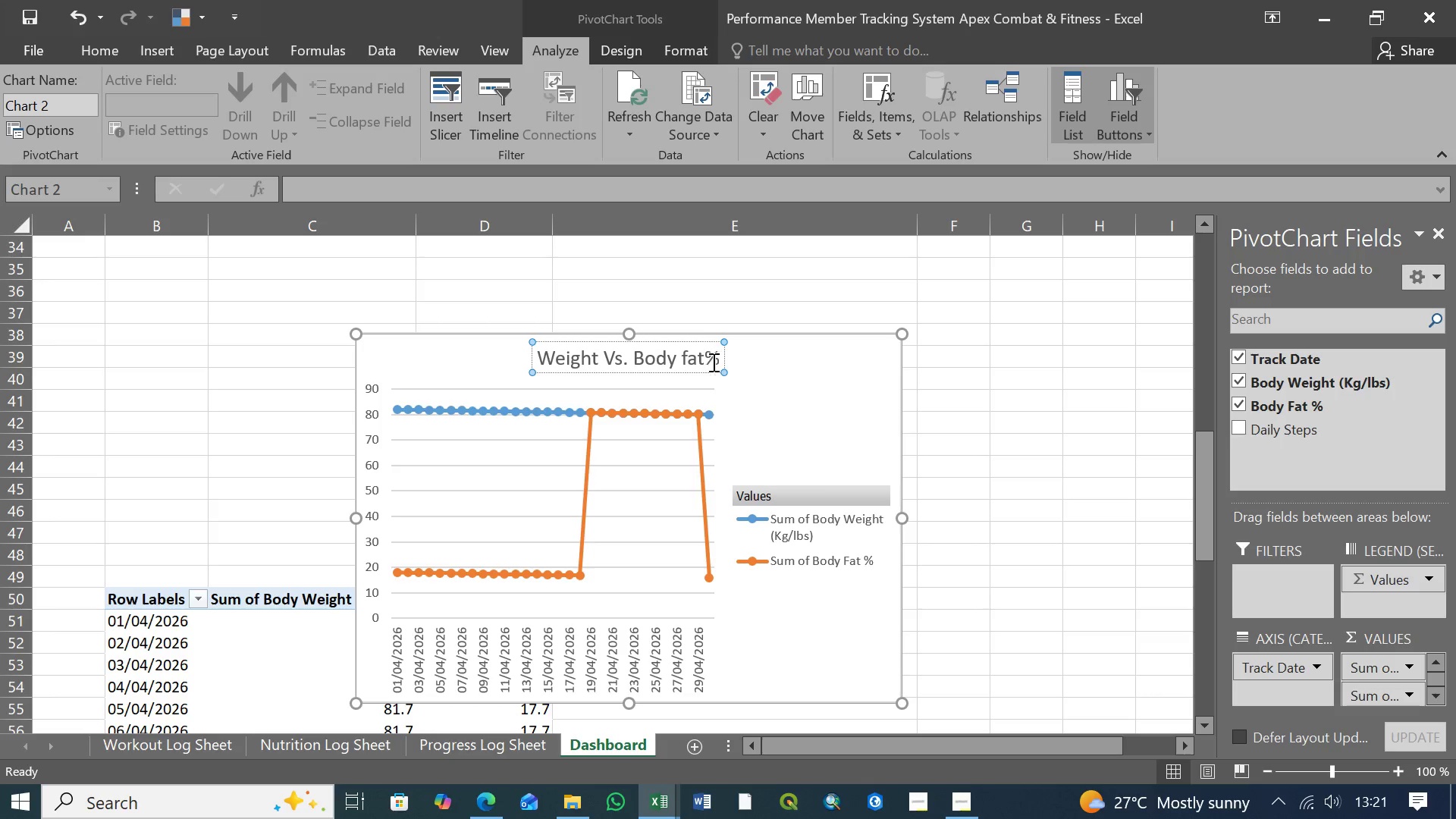 
left_click([704, 358])
 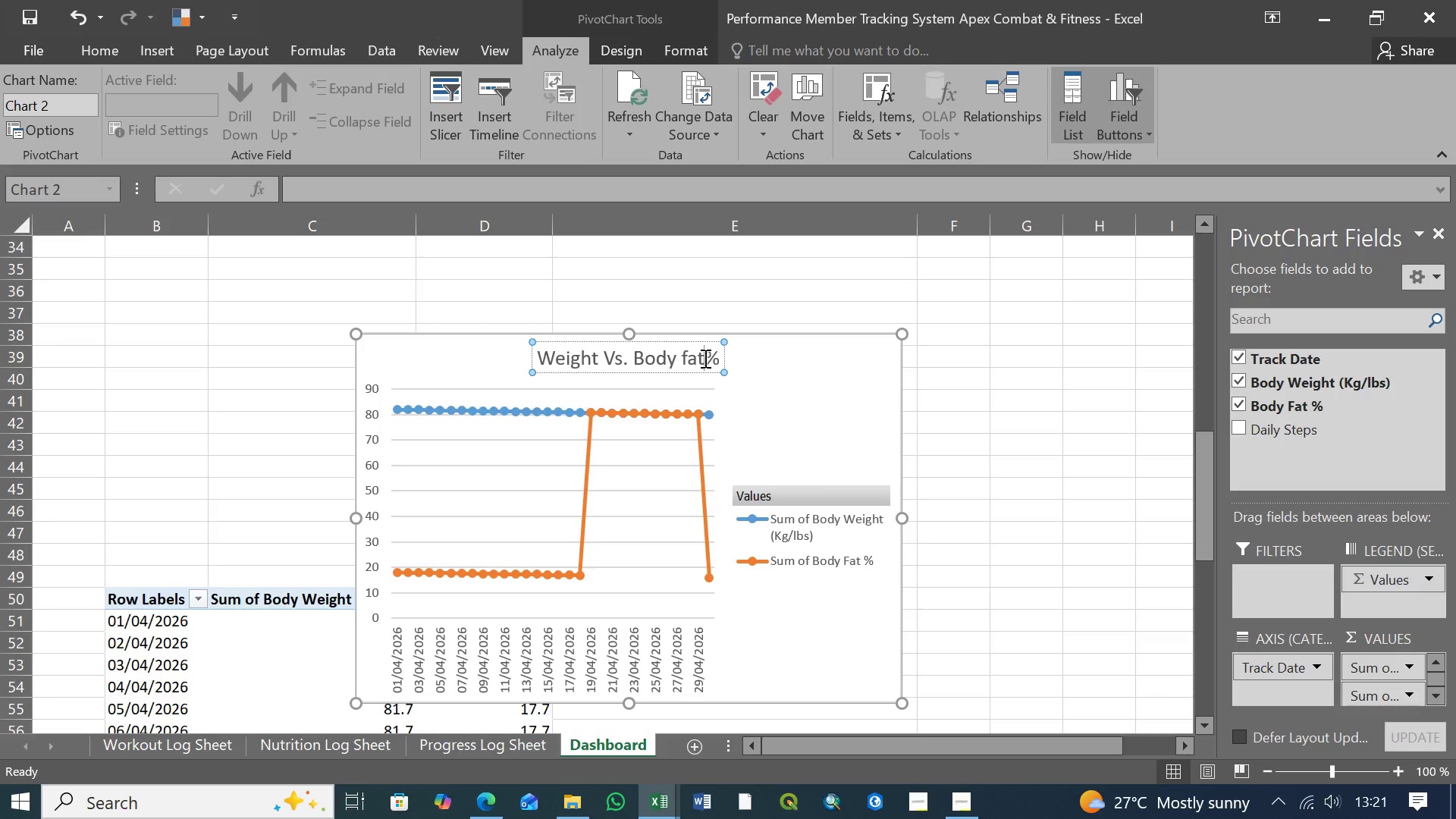 
key(Space)
 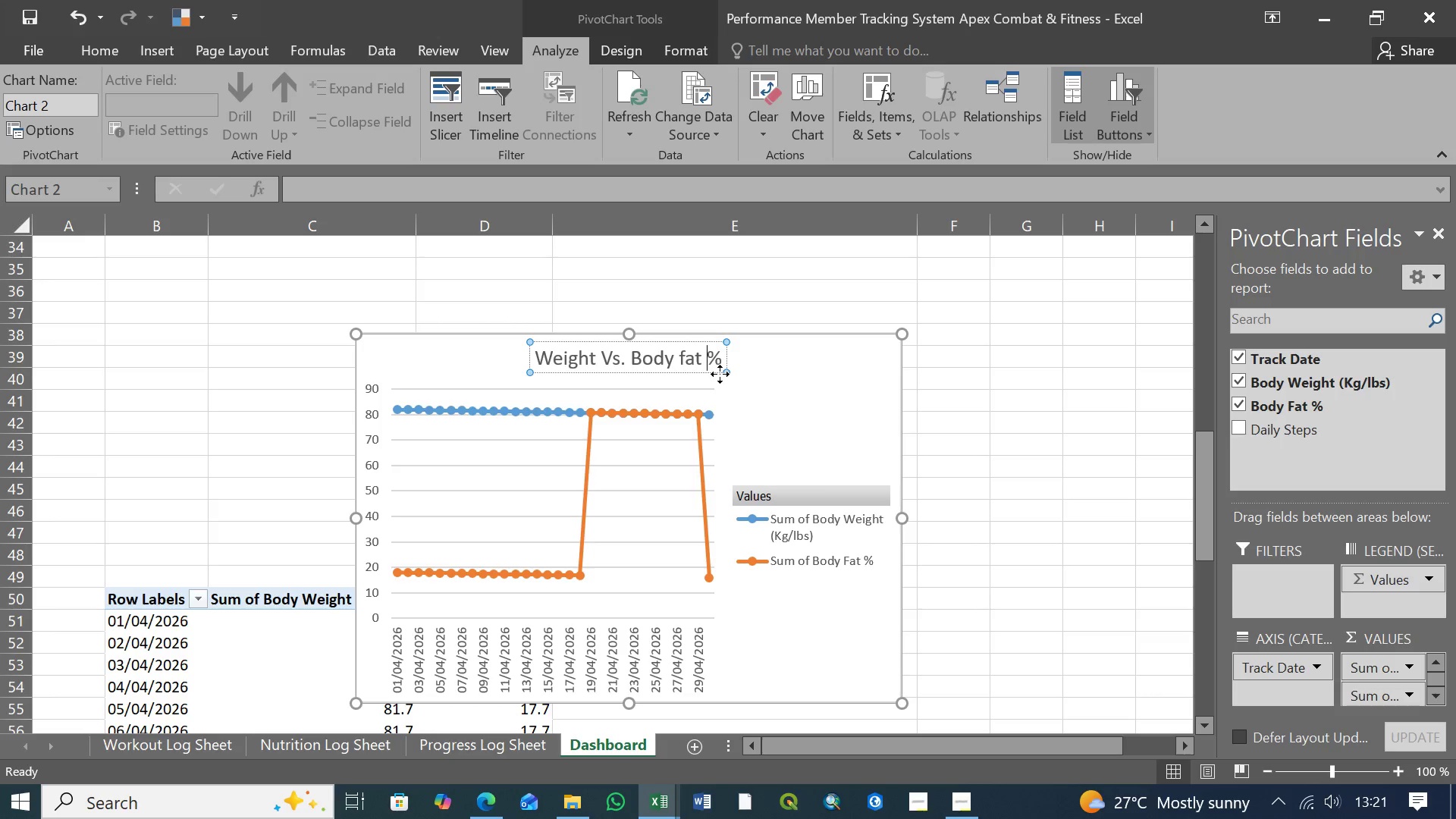 
key(ArrowRight)
 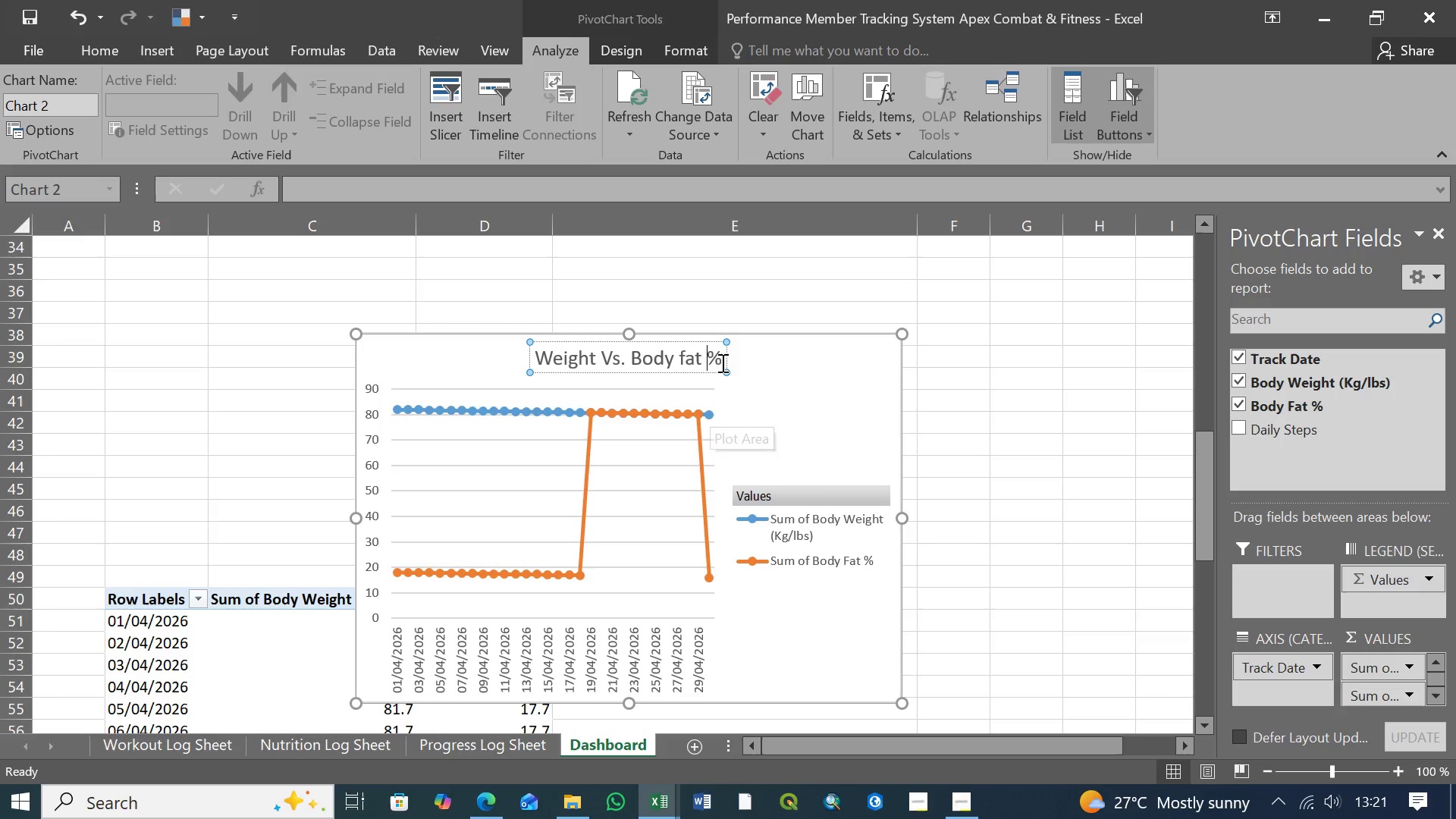 
left_click([719, 359])
 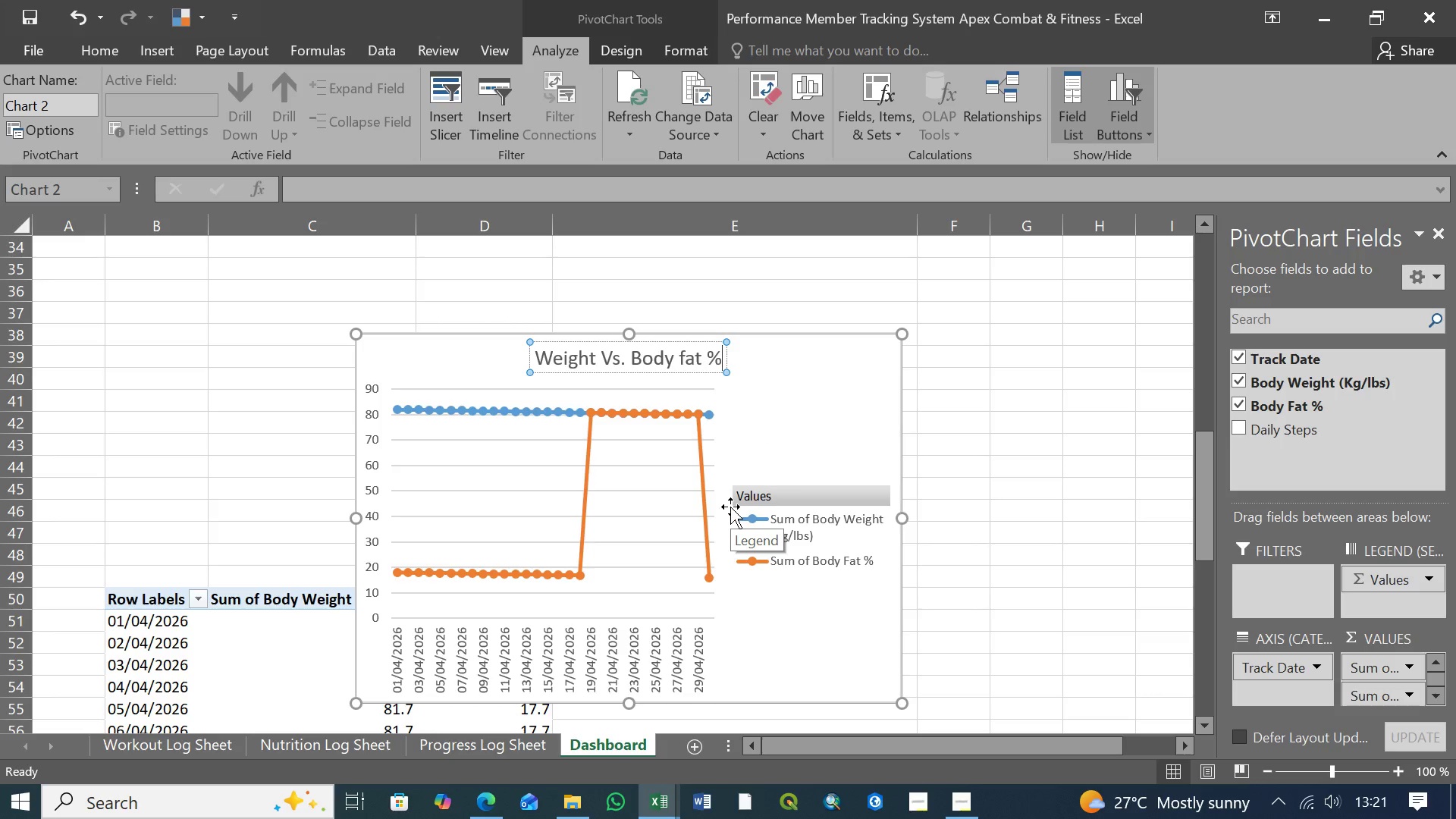 
type( Trend)
 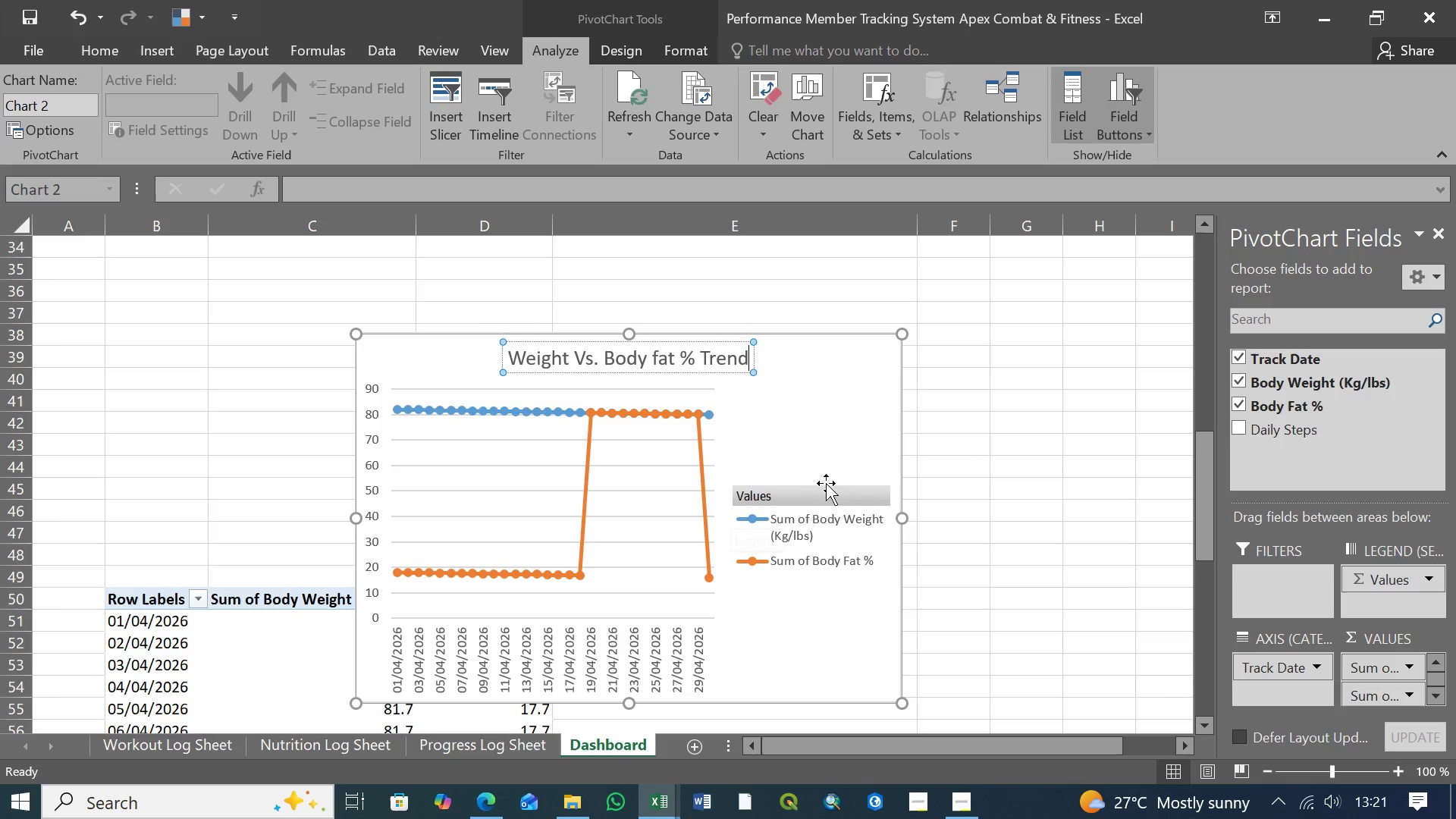 
left_click([819, 395])
 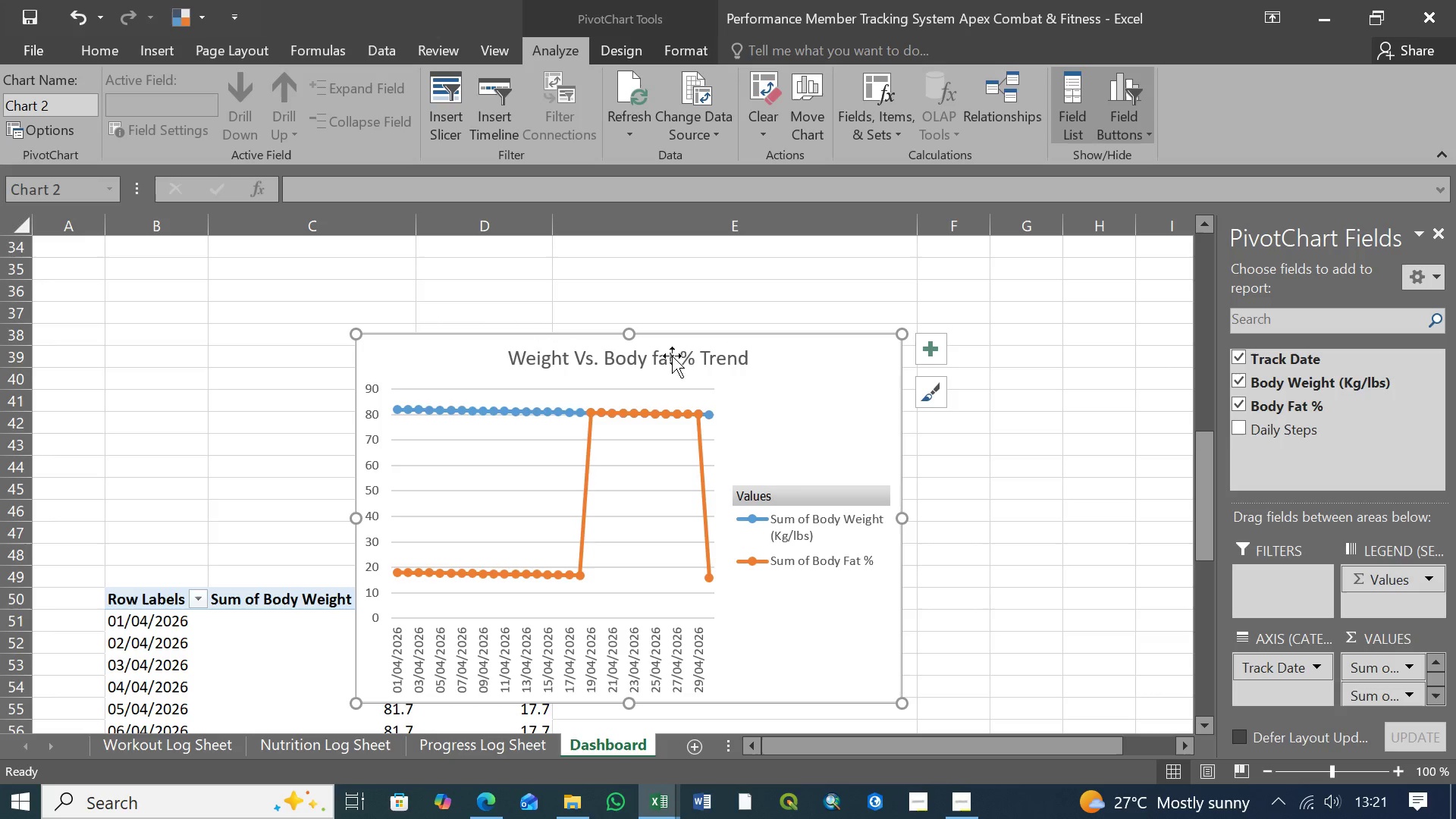 
left_click([672, 356])
 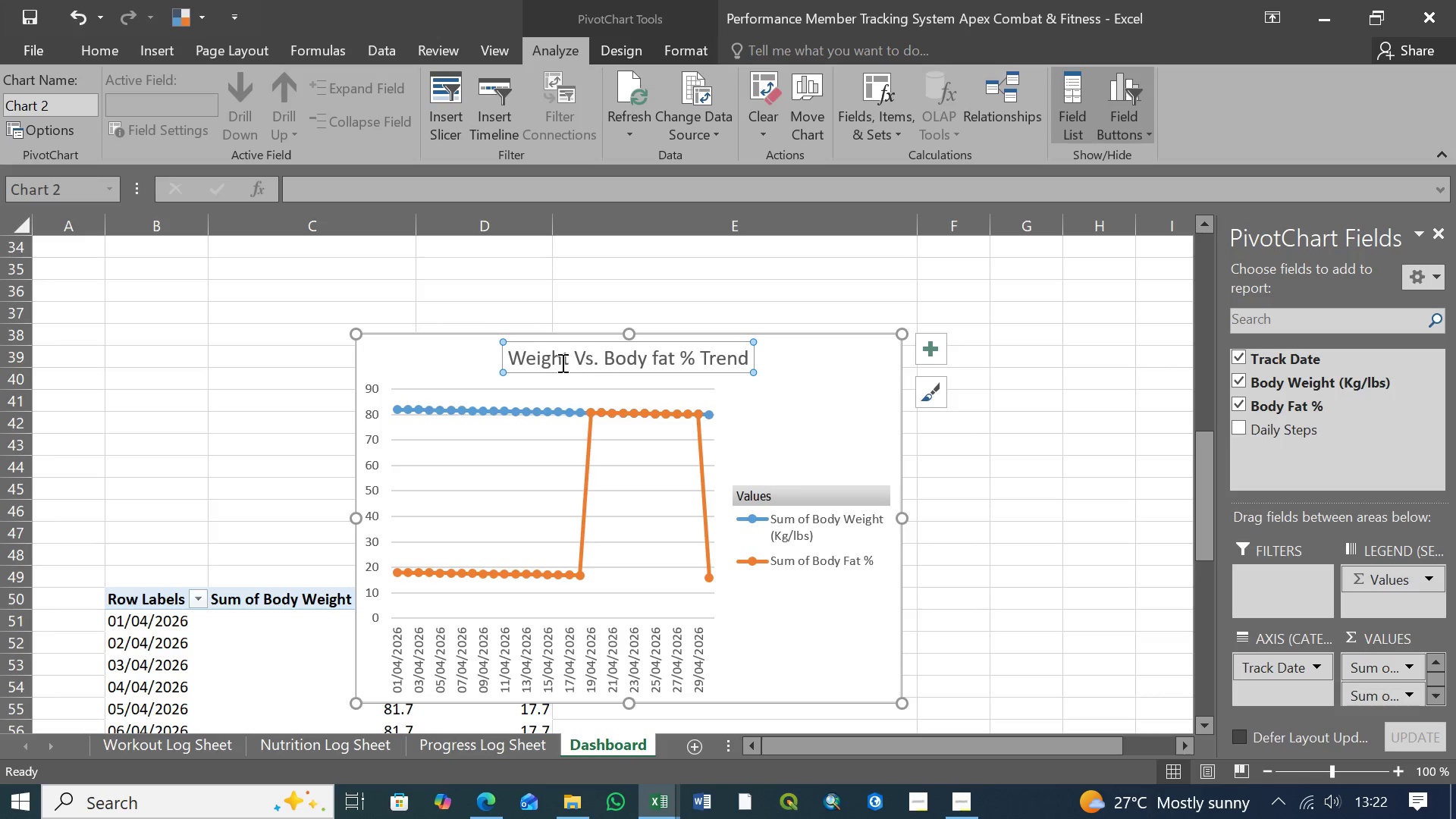 
left_click_drag(start_coordinate=[512, 356], to_coordinate=[738, 359])
 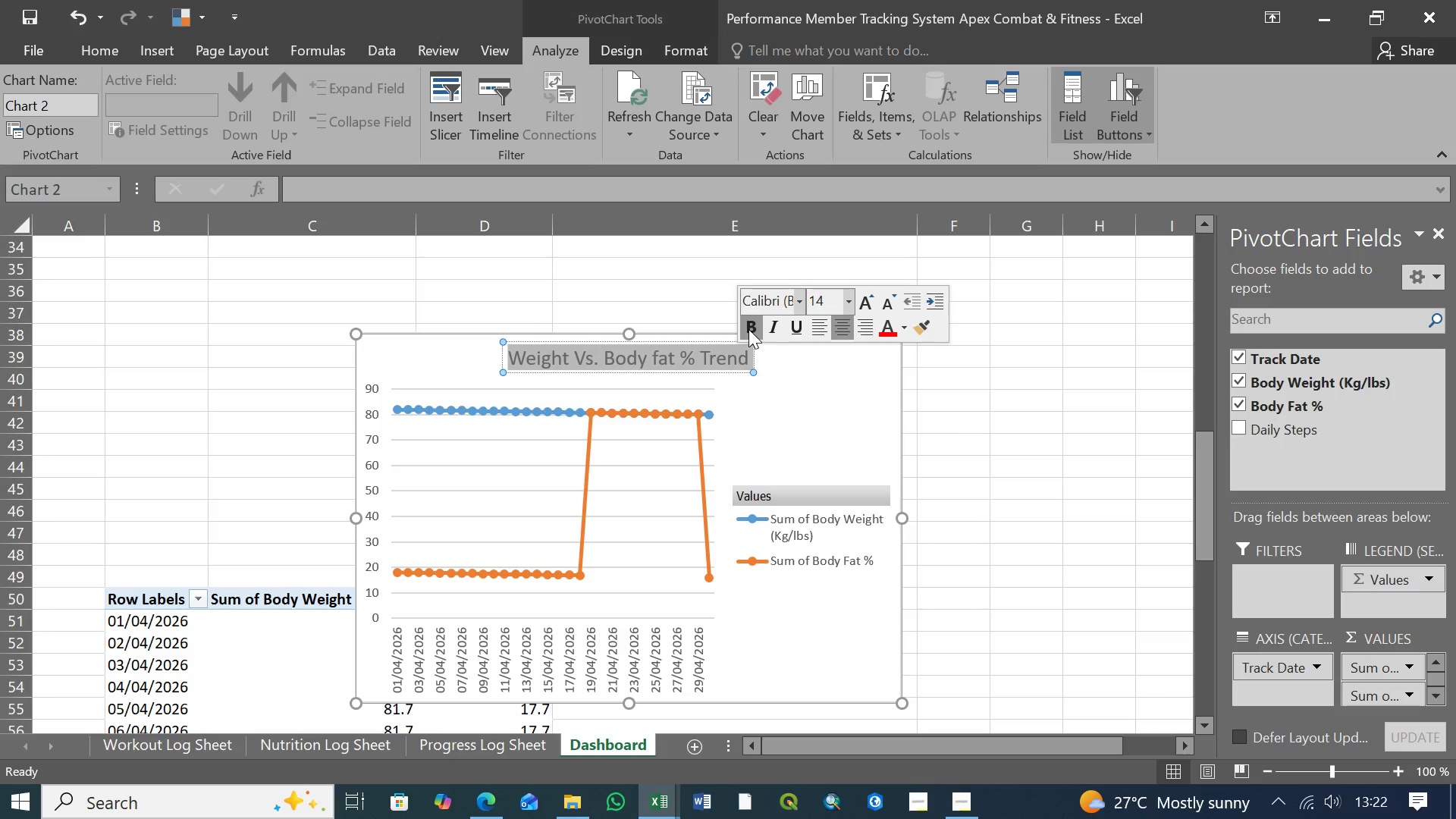 
left_click([748, 329])
 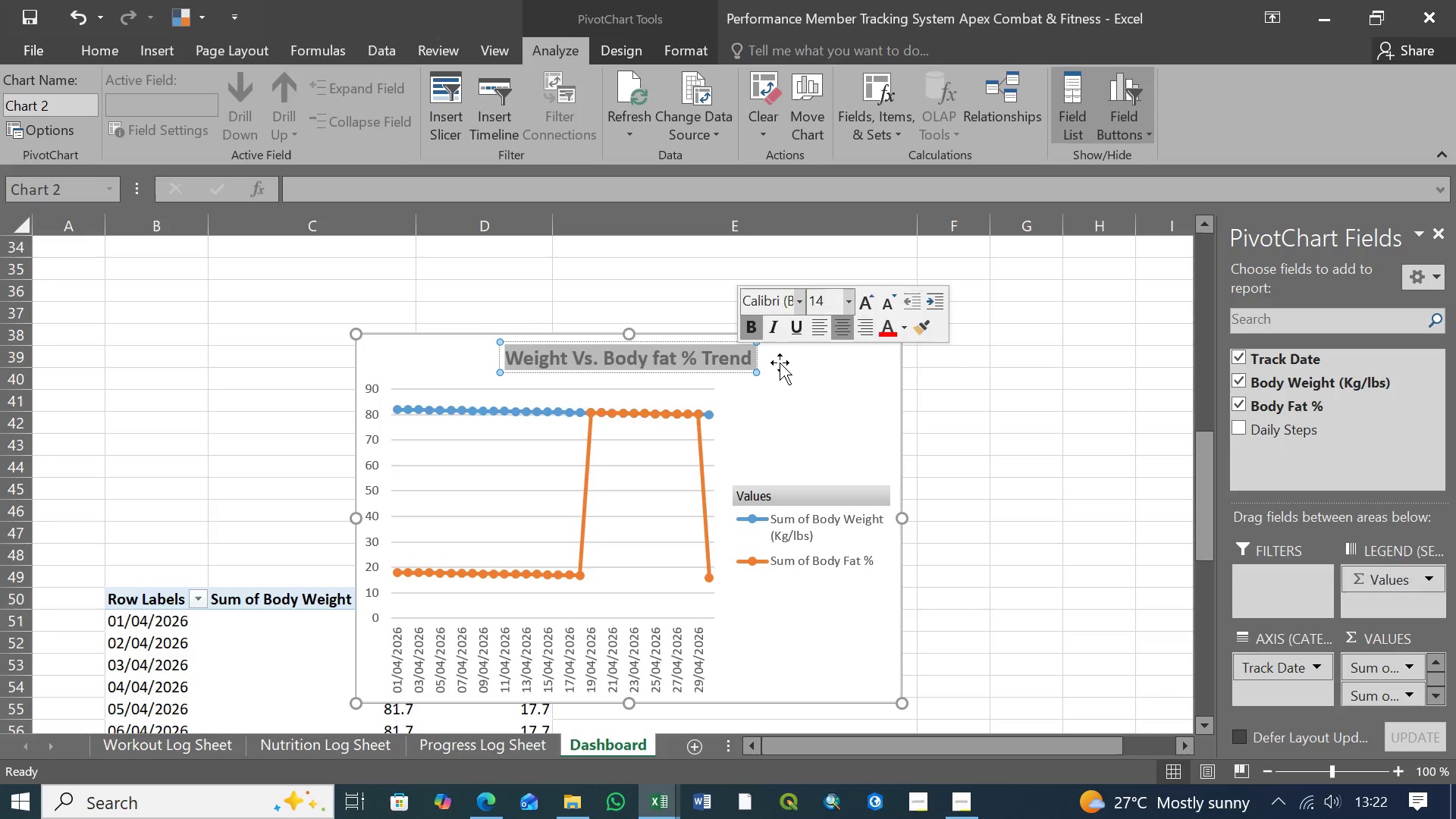 
left_click([780, 362])
 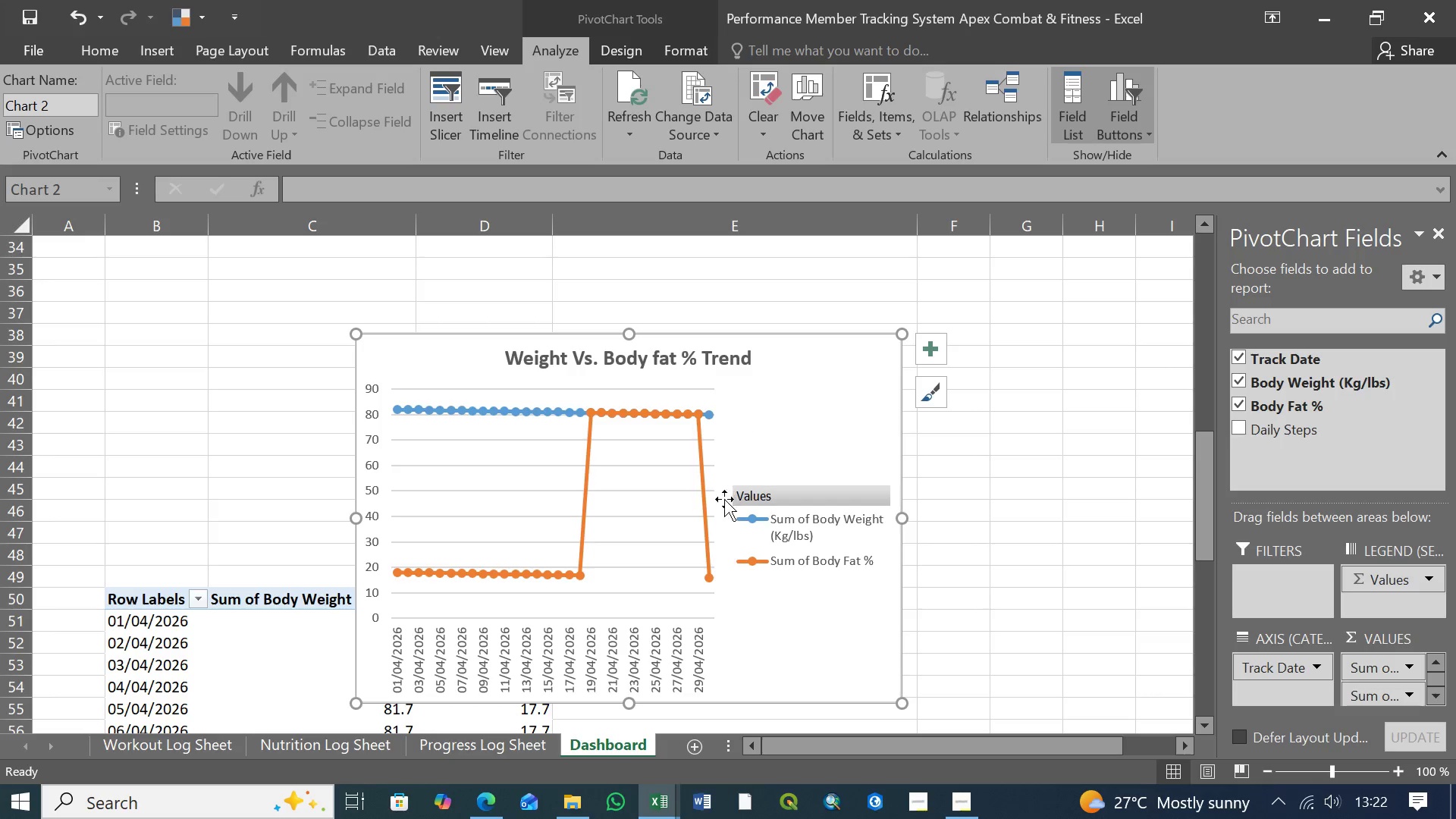 
left_click([765, 493])
 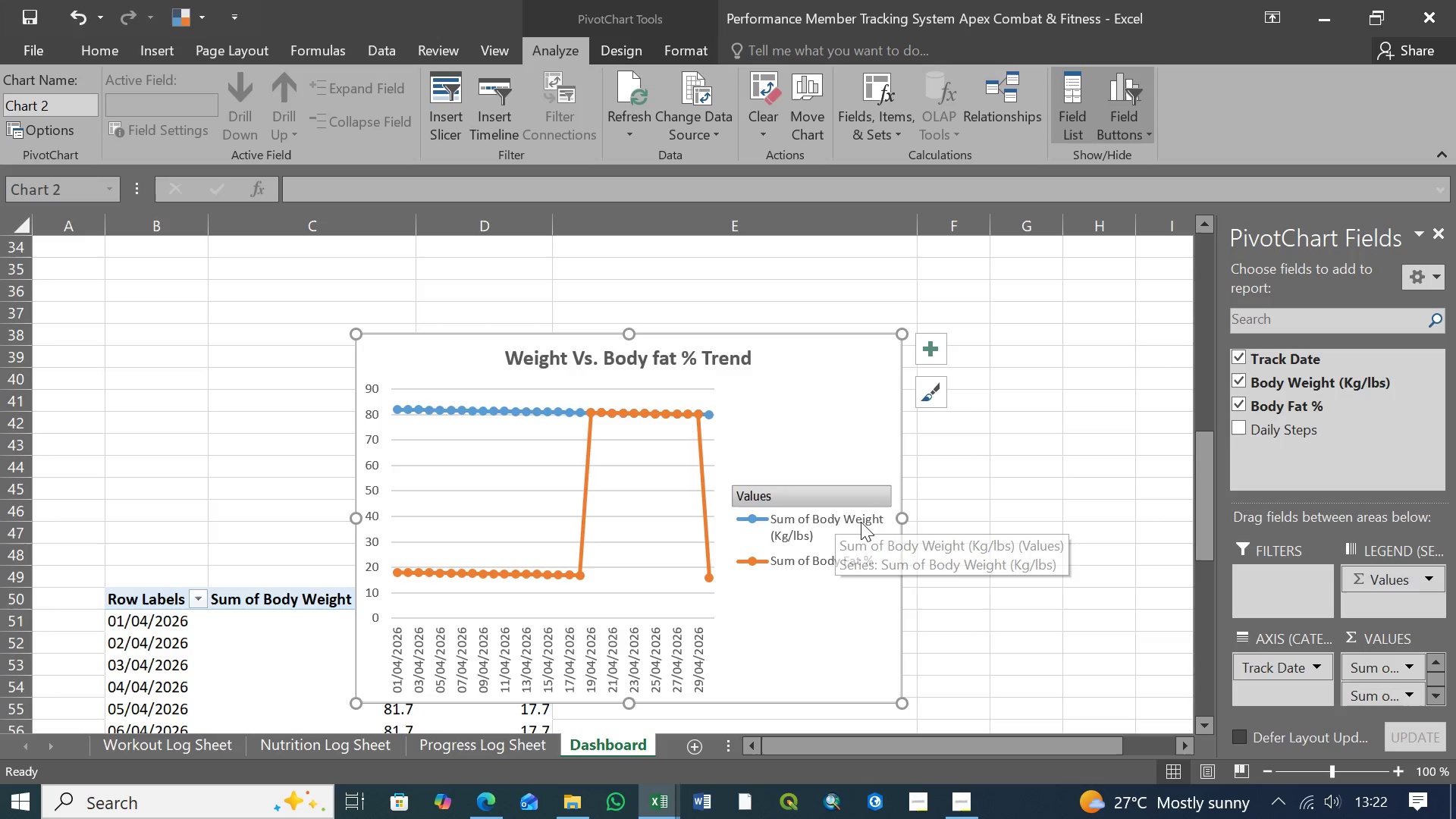 
wait(5.42)
 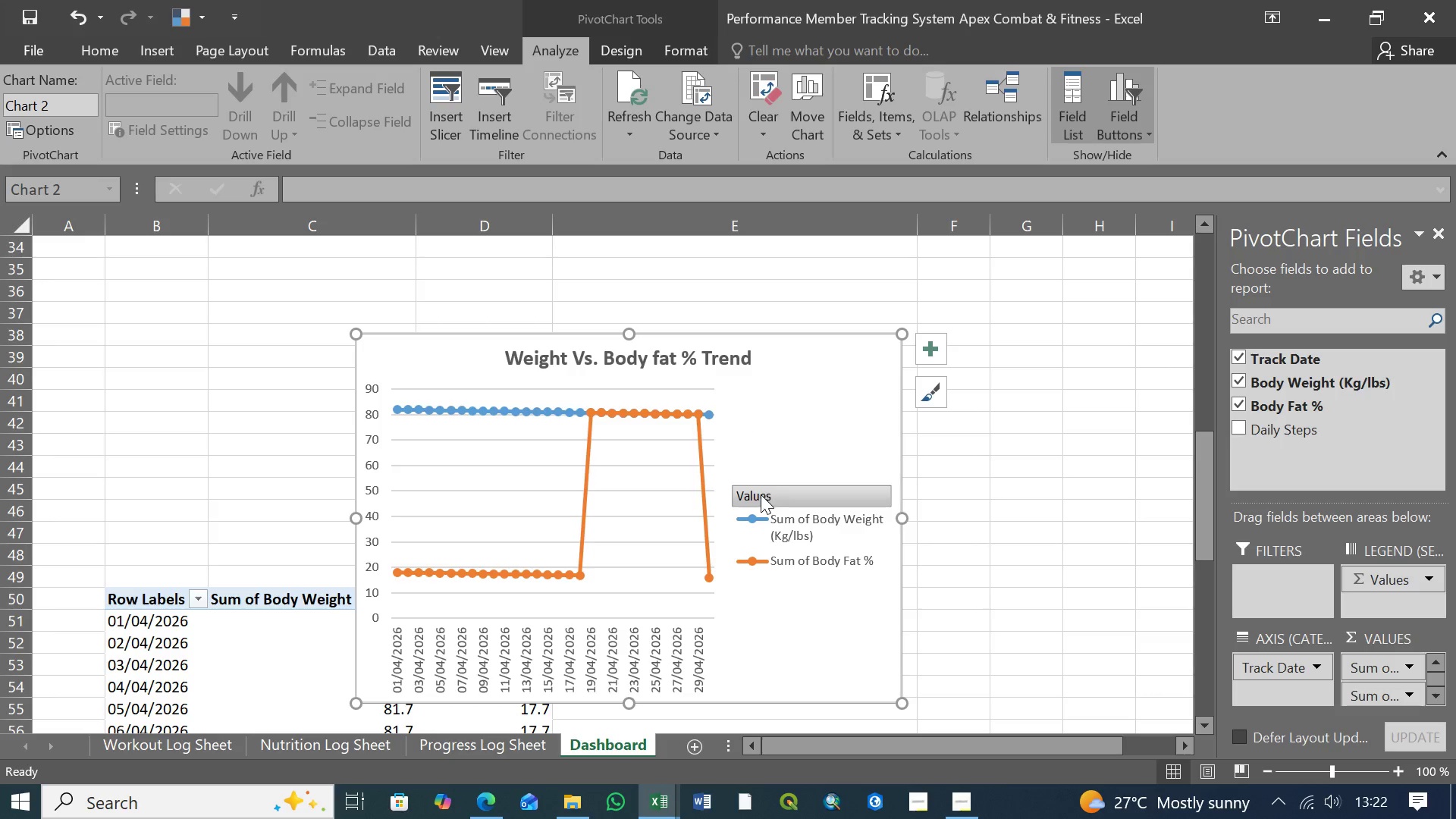 
mouse_move([708, 447])
 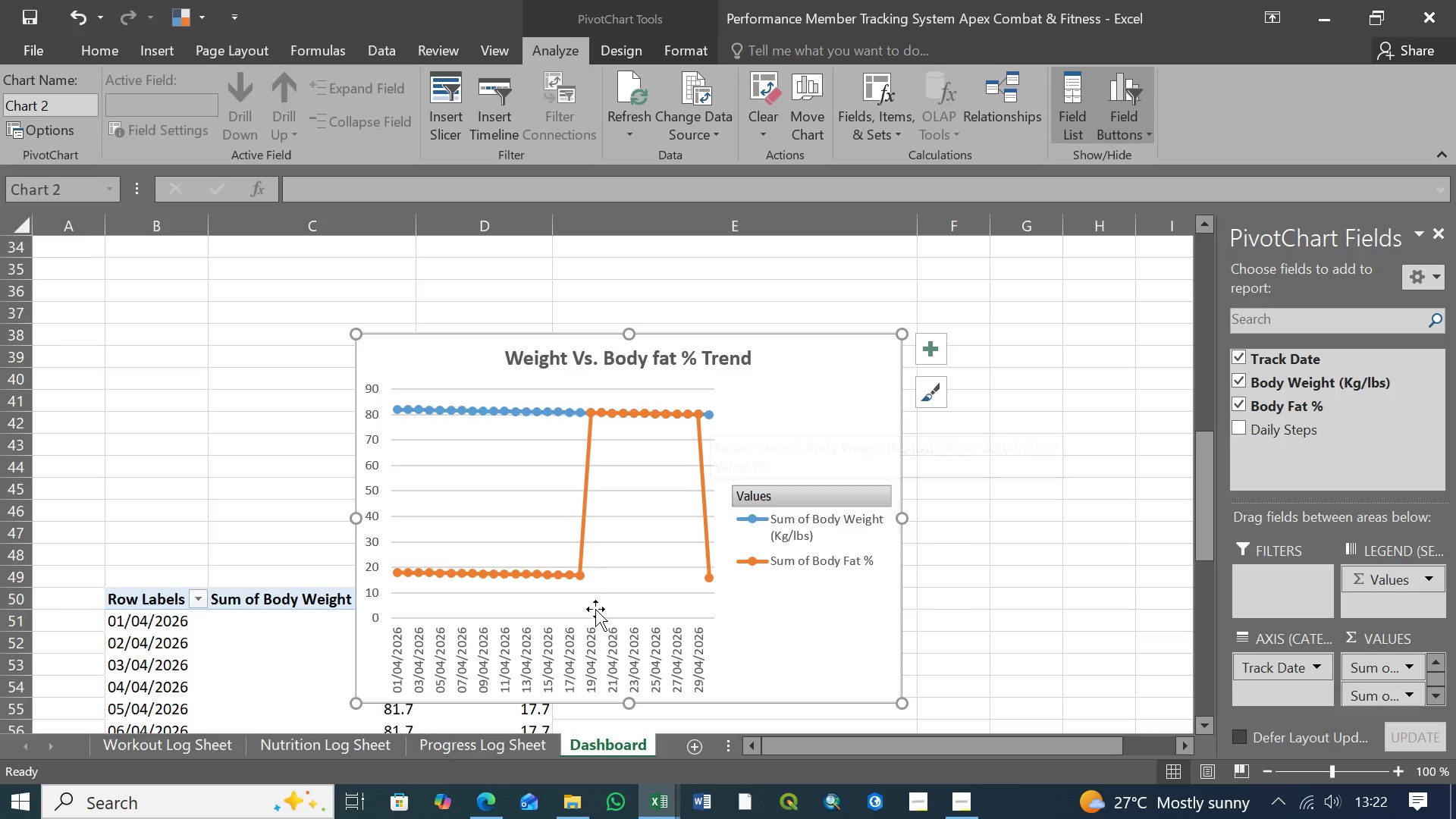 
left_click([649, 563])
 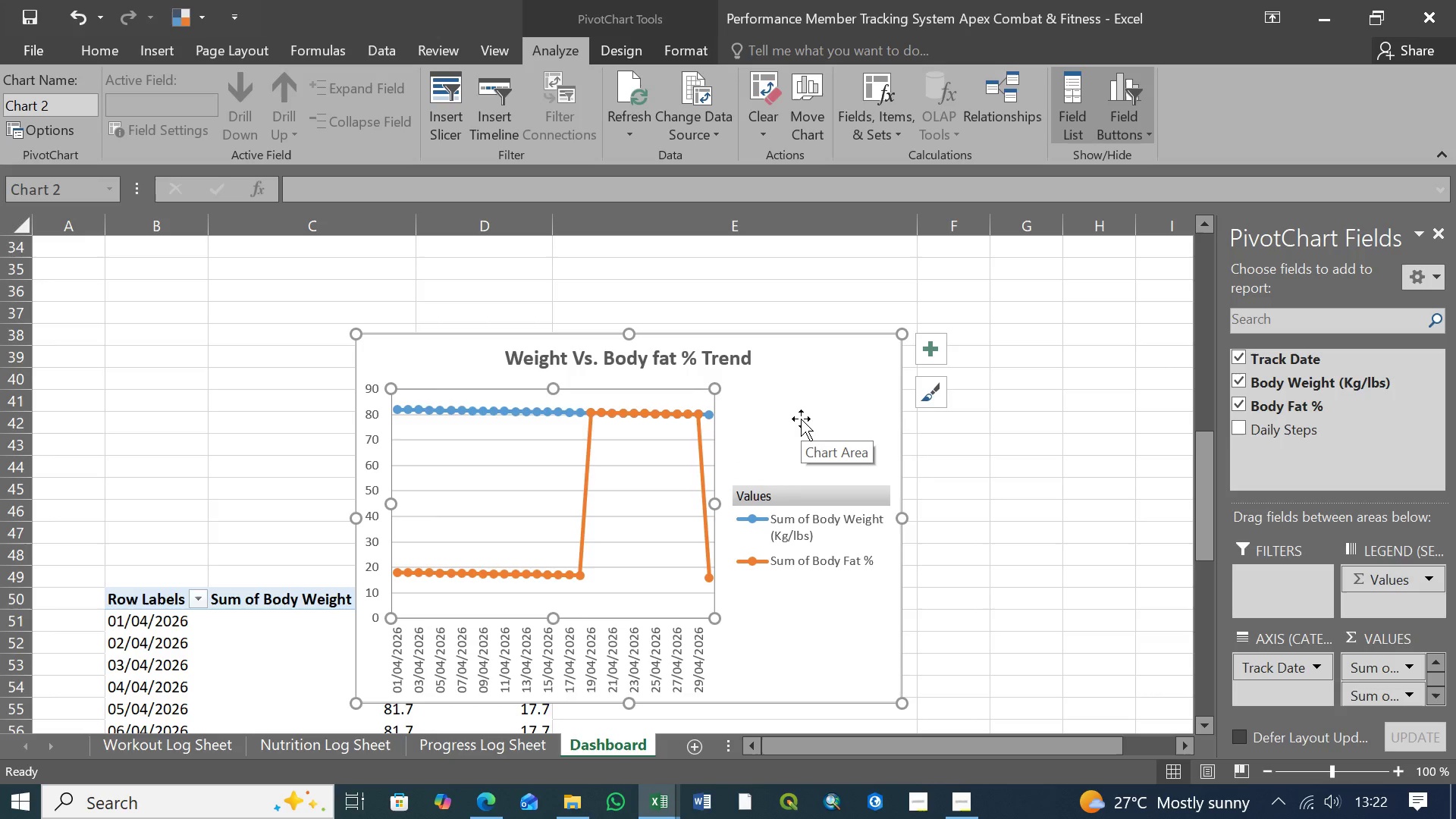 
wait(6.88)
 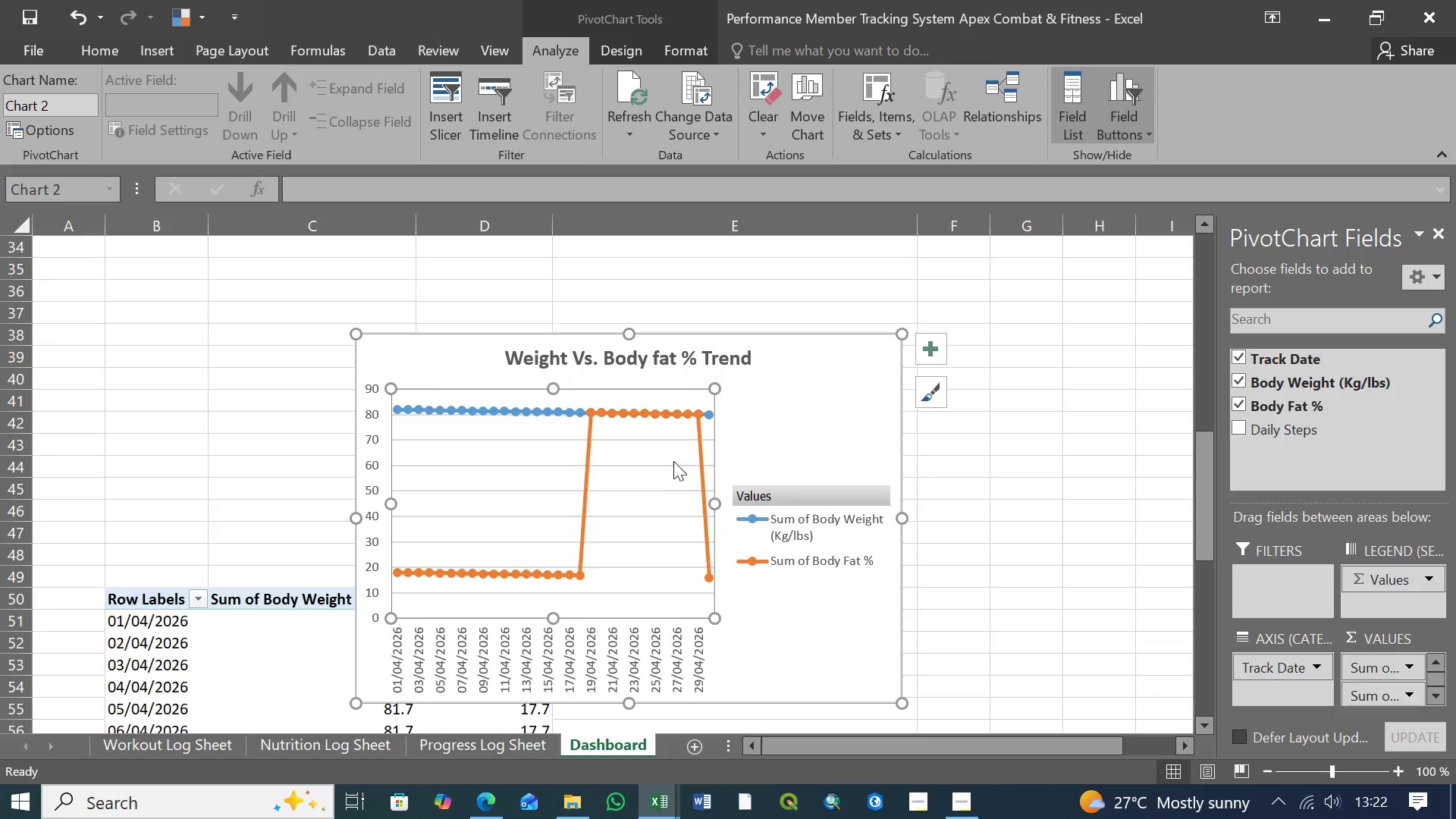 
scroll: coordinate [763, 470], scroll_direction: none, amount: 0.0
 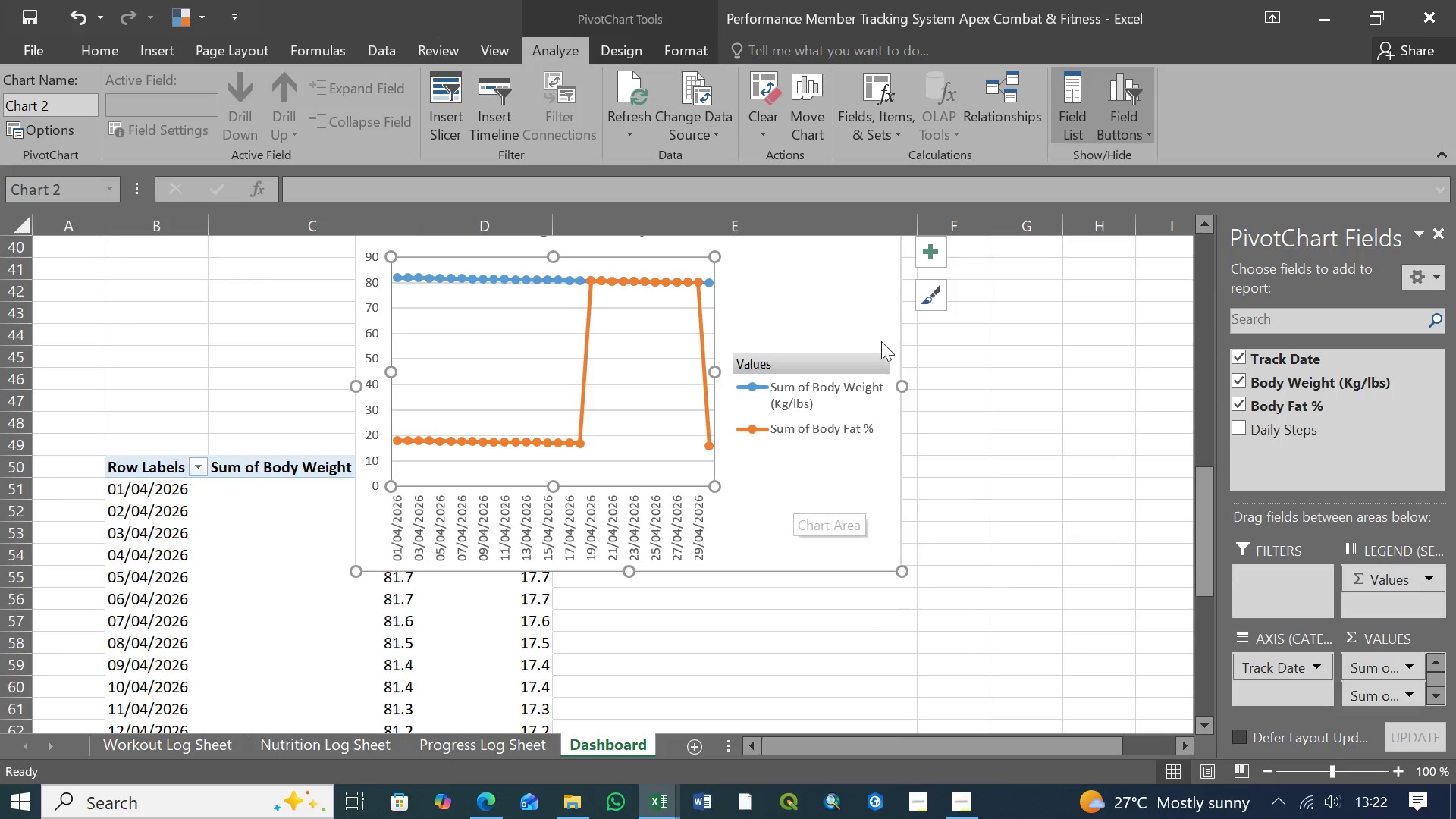 
scroll: coordinate [845, 333], scroll_direction: up, amount: 2.0
 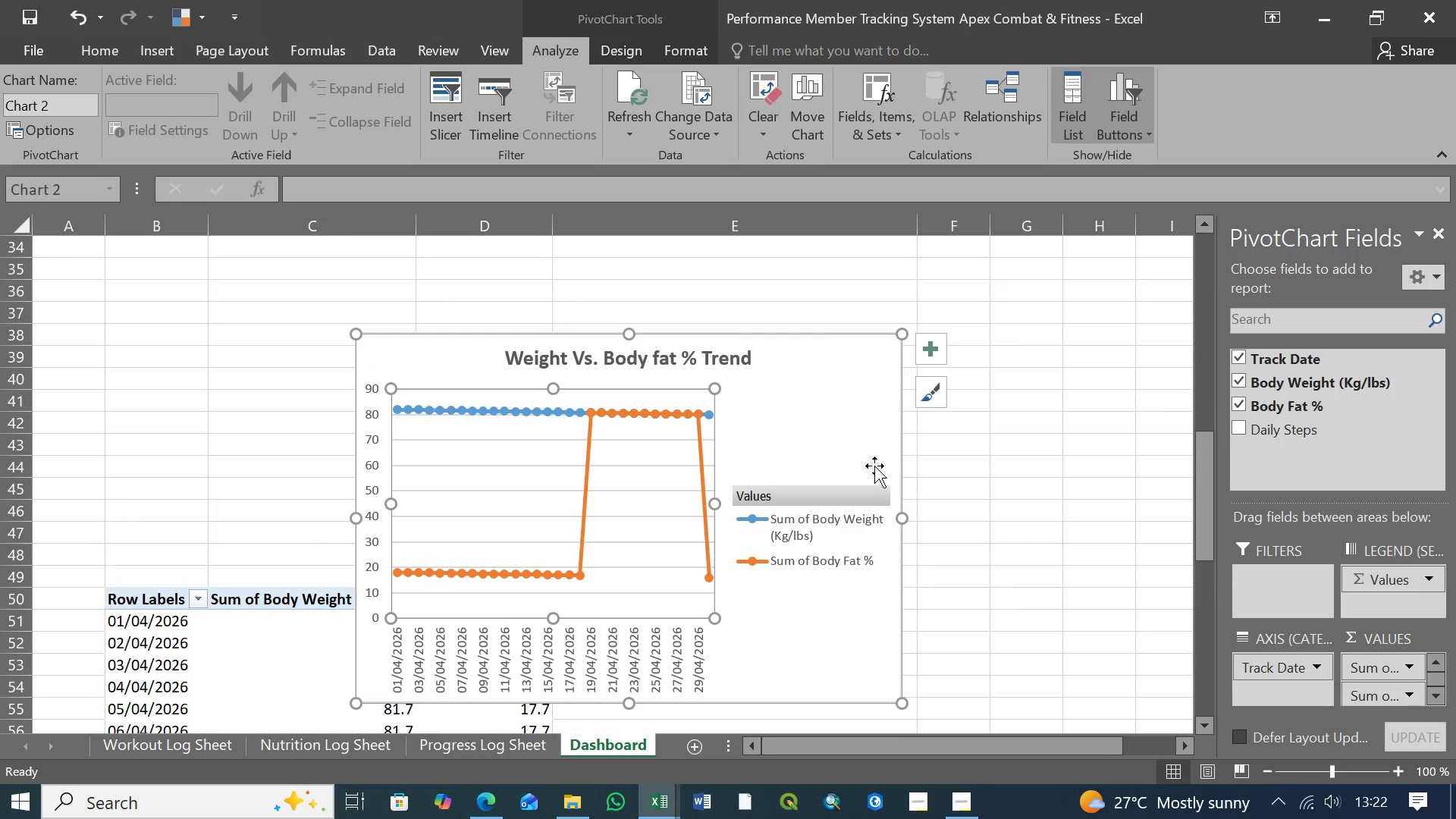 
scroll: coordinate [874, 466], scroll_direction: down, amount: 1.0
 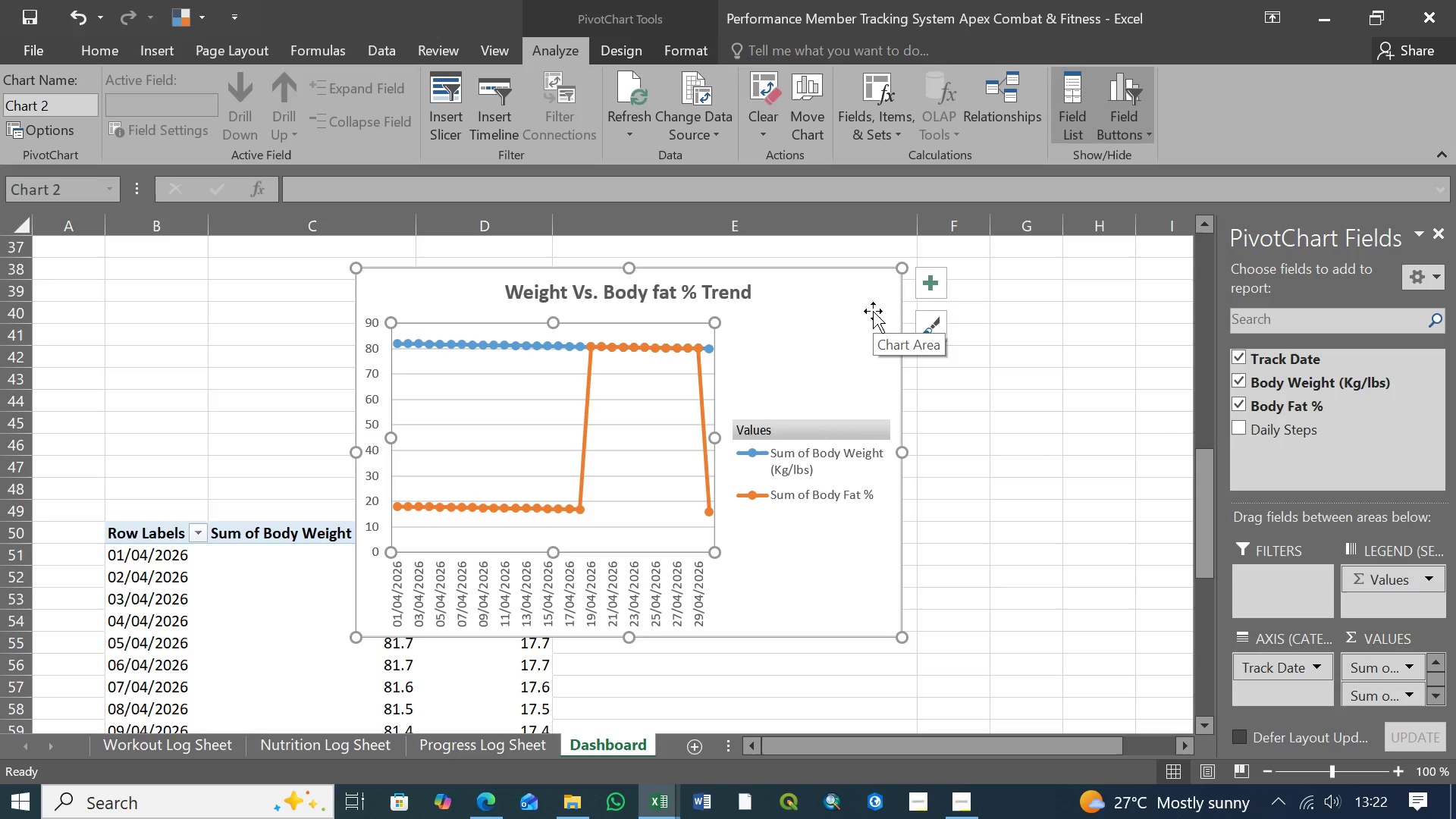 
wait(17.51)
 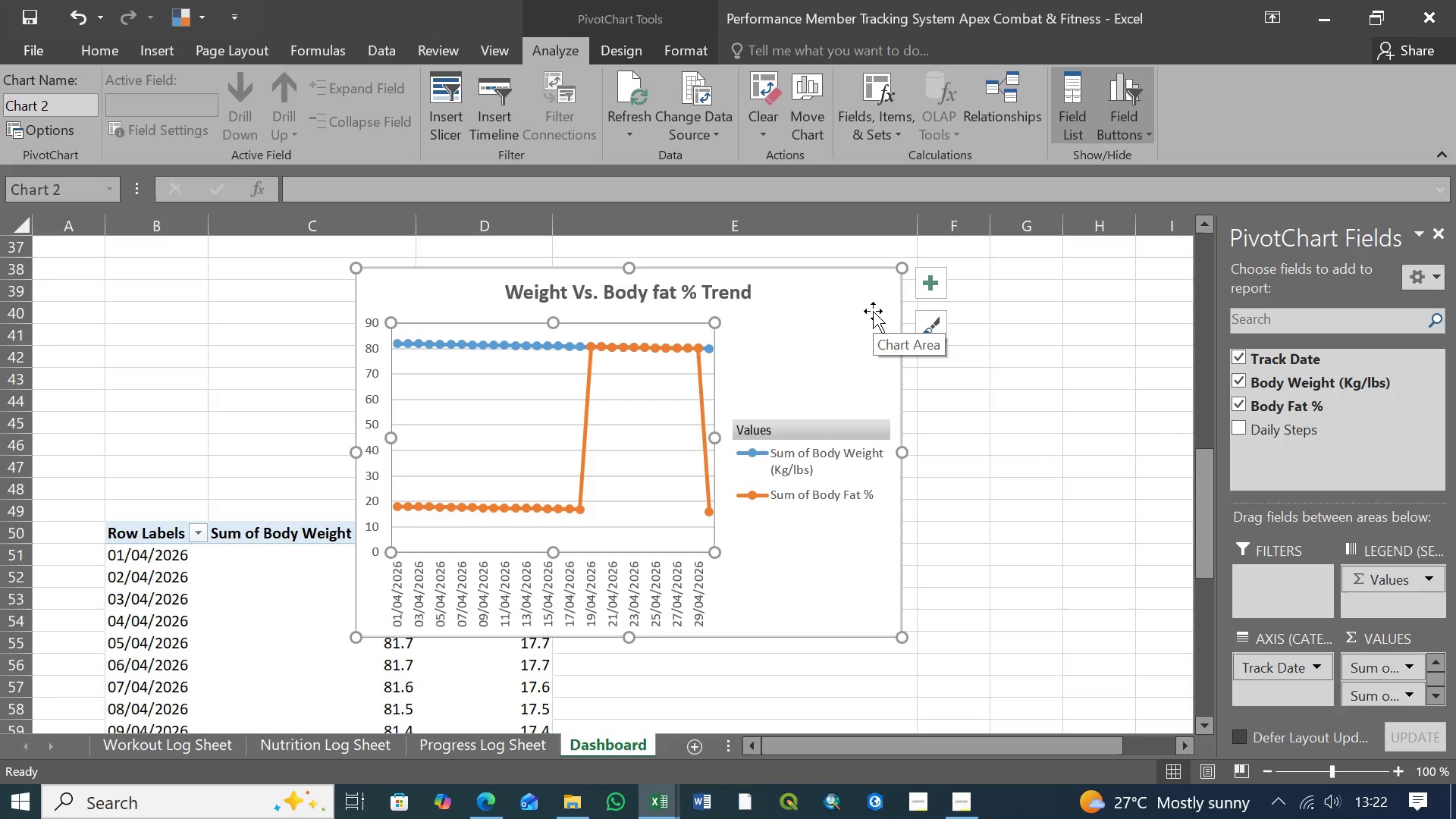 
left_click([595, 588])
 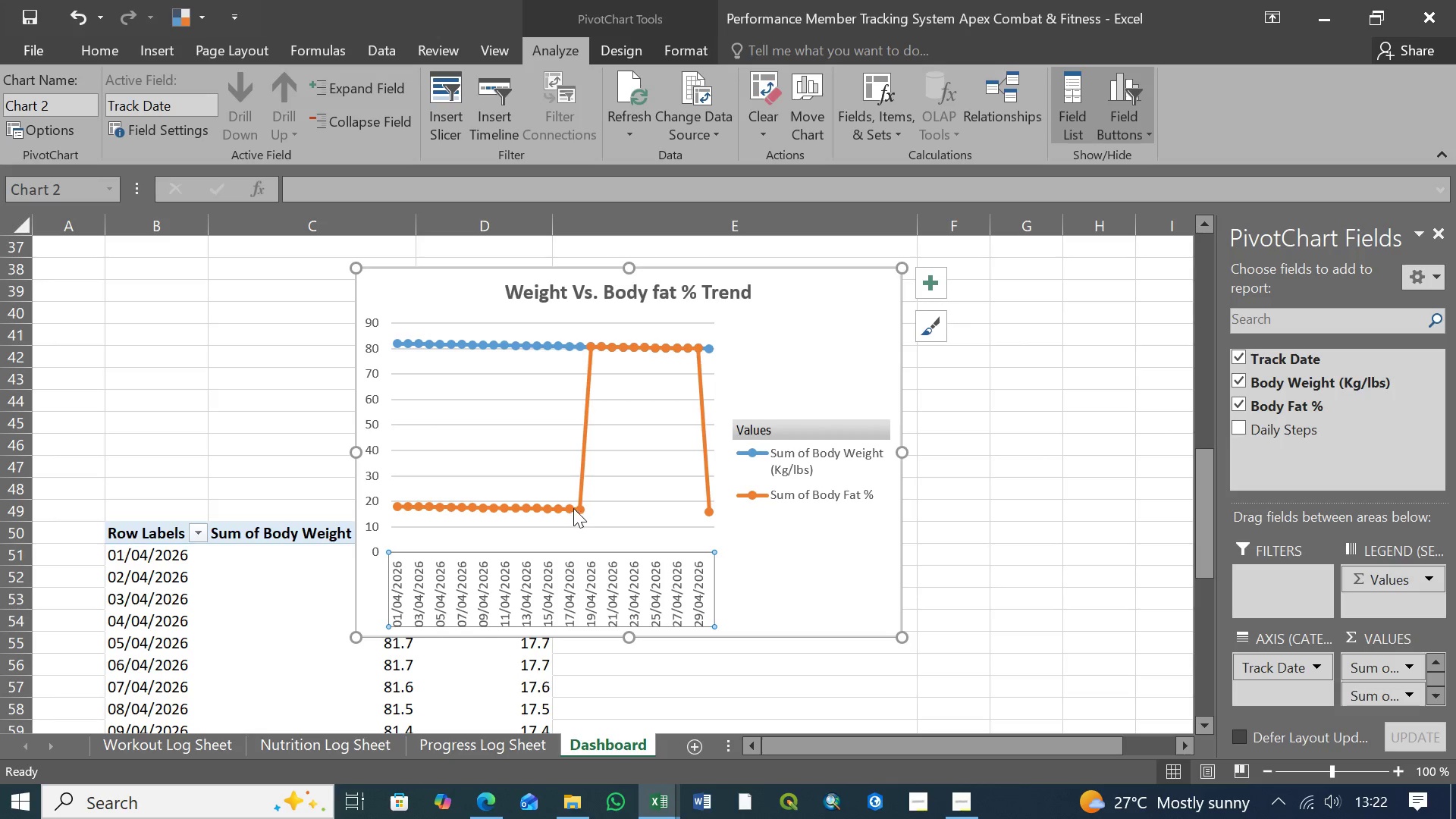 
left_click([627, 505])
 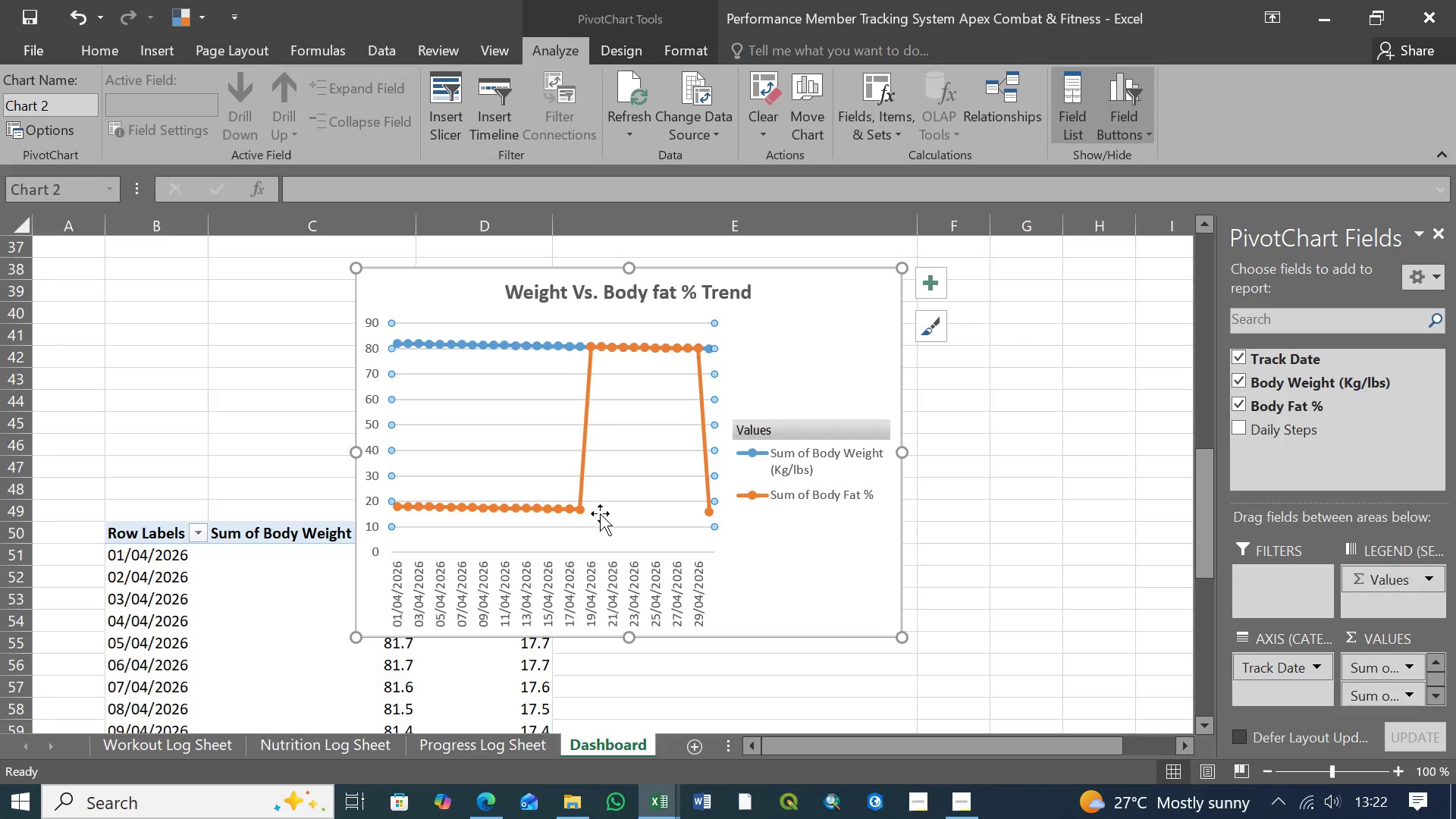 
left_click([599, 520])
 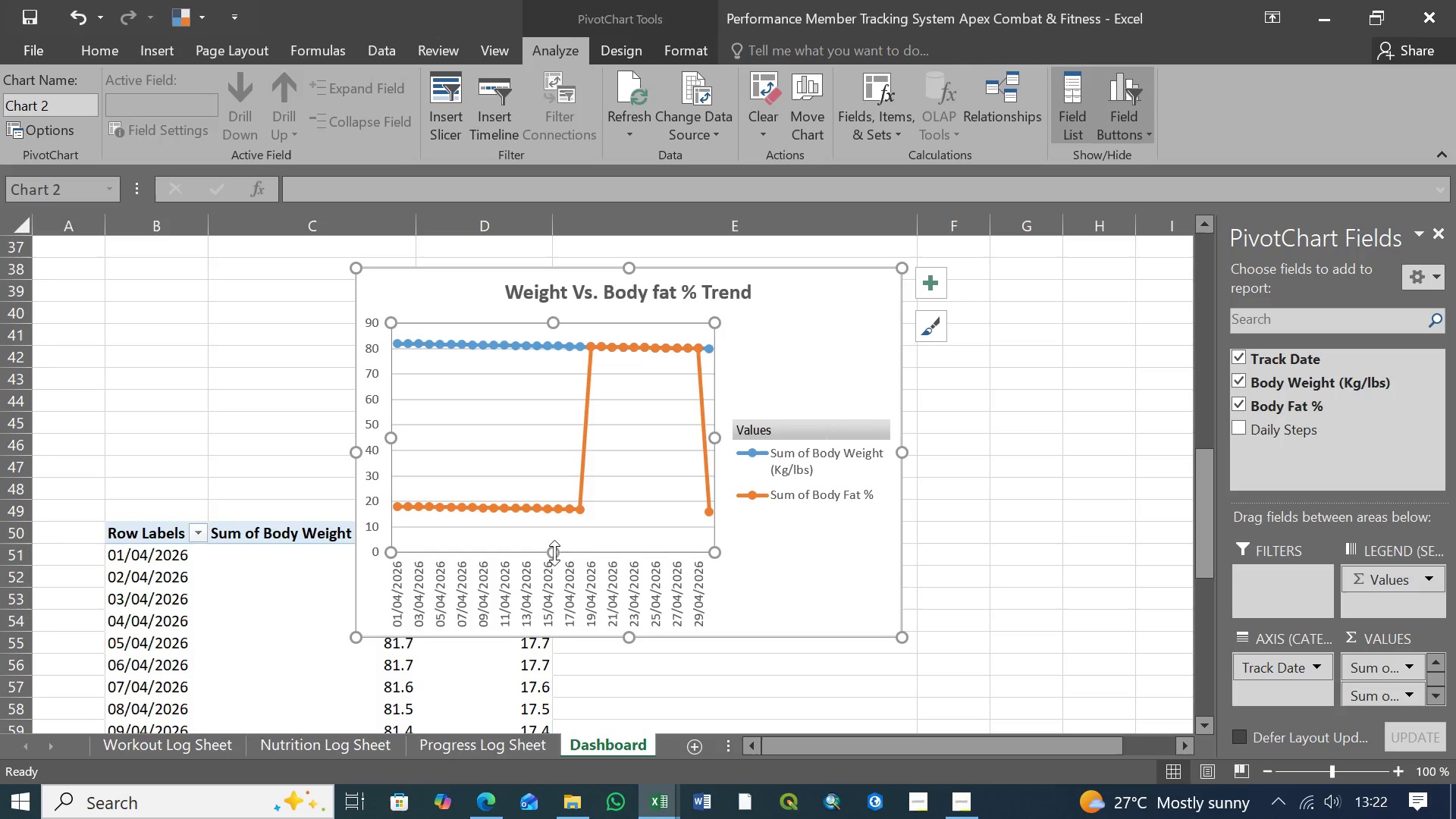 
left_click_drag(start_coordinate=[554, 553], to_coordinate=[560, 527])
 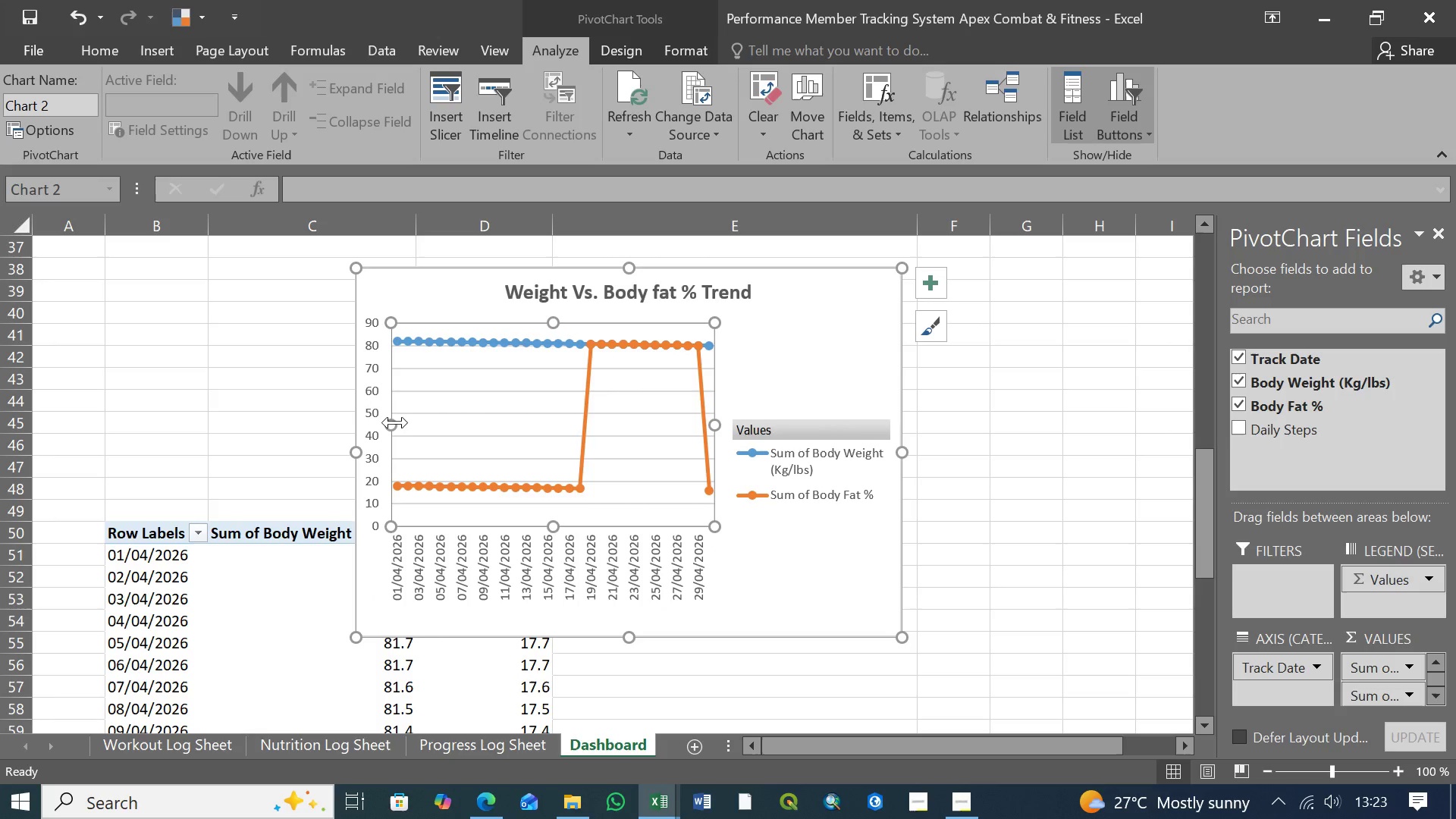 
left_click_drag(start_coordinate=[395, 422], to_coordinate=[416, 419])
 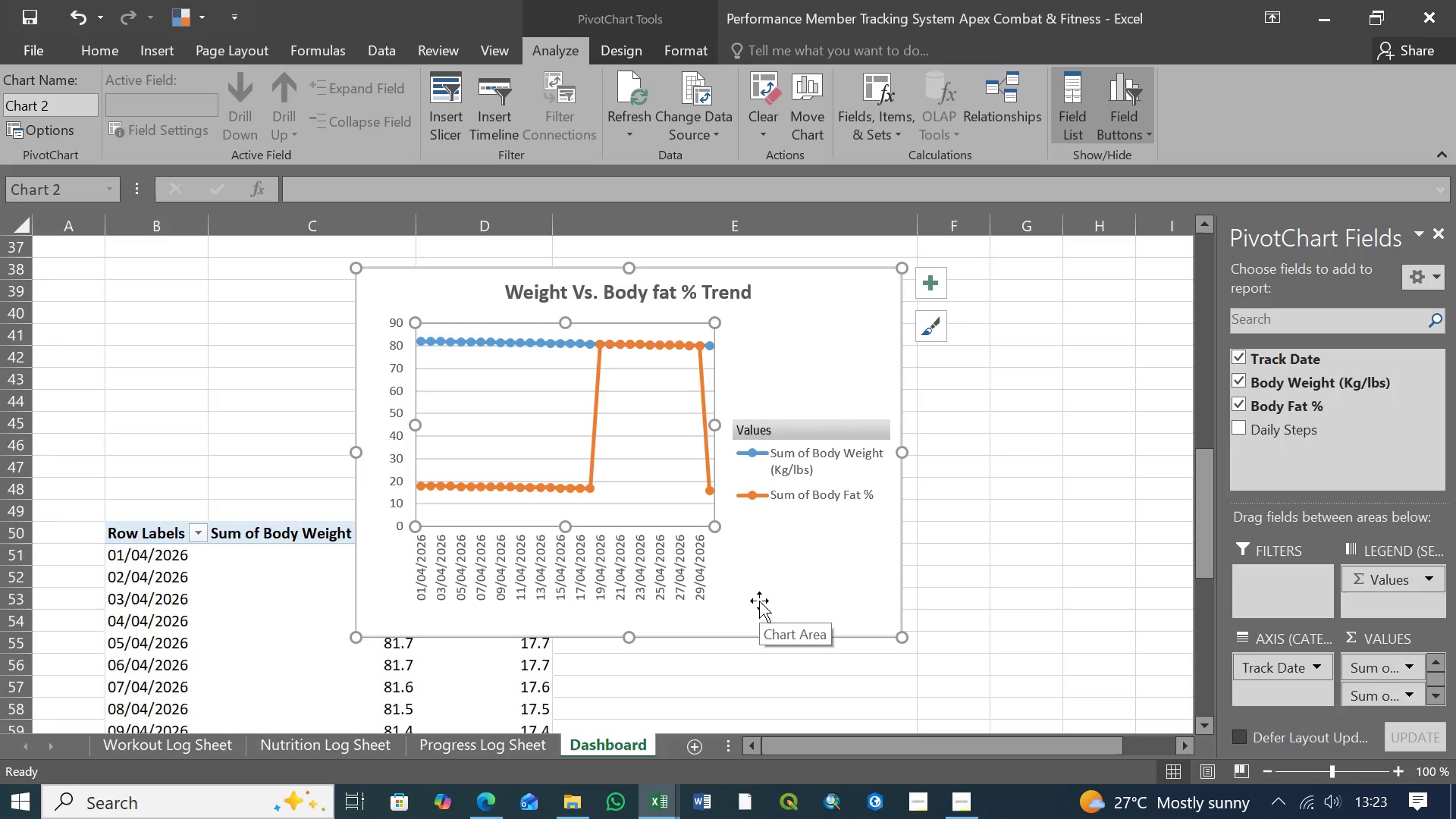 
wait(8.17)
 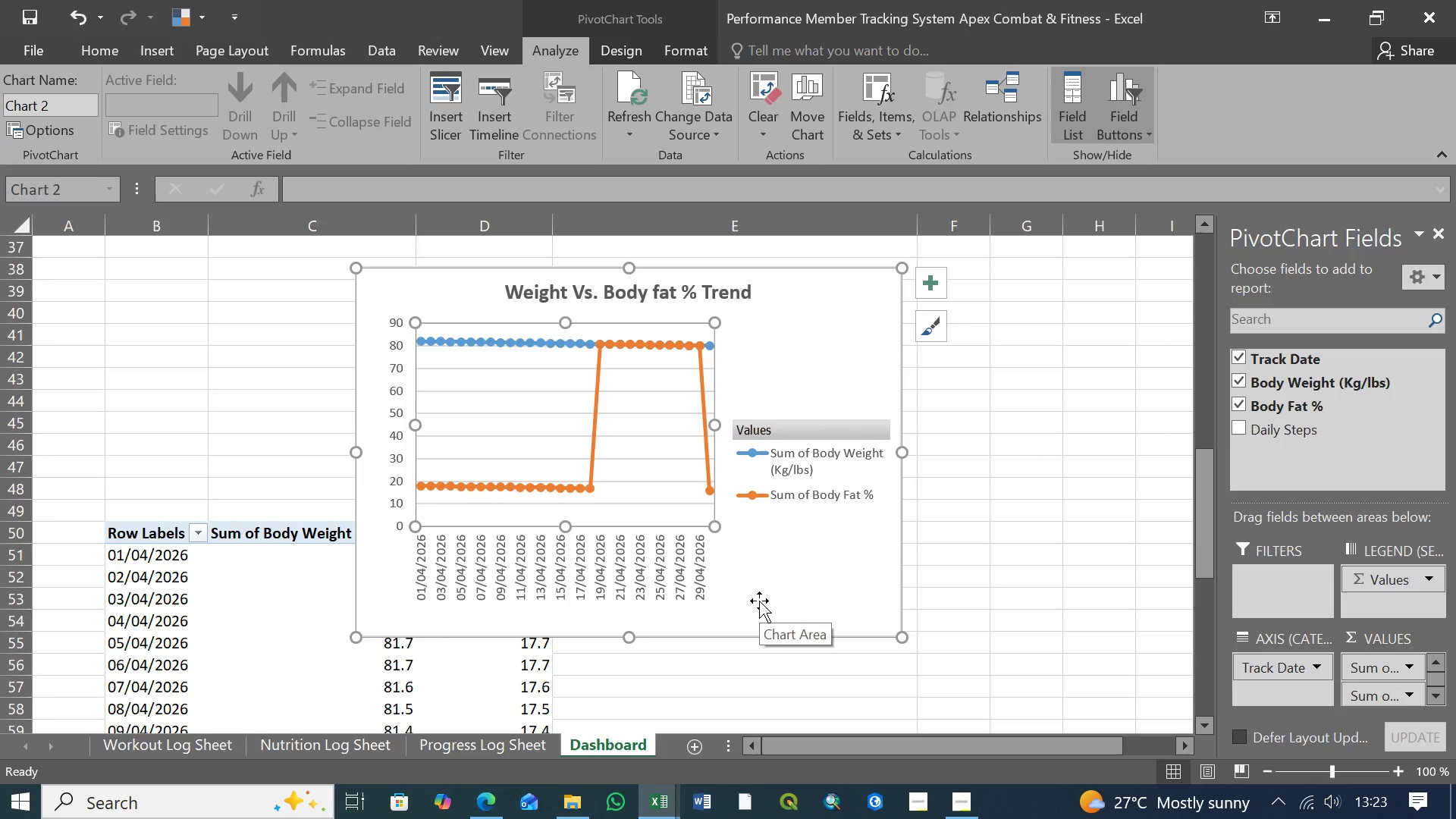 
left_click([814, 436])
 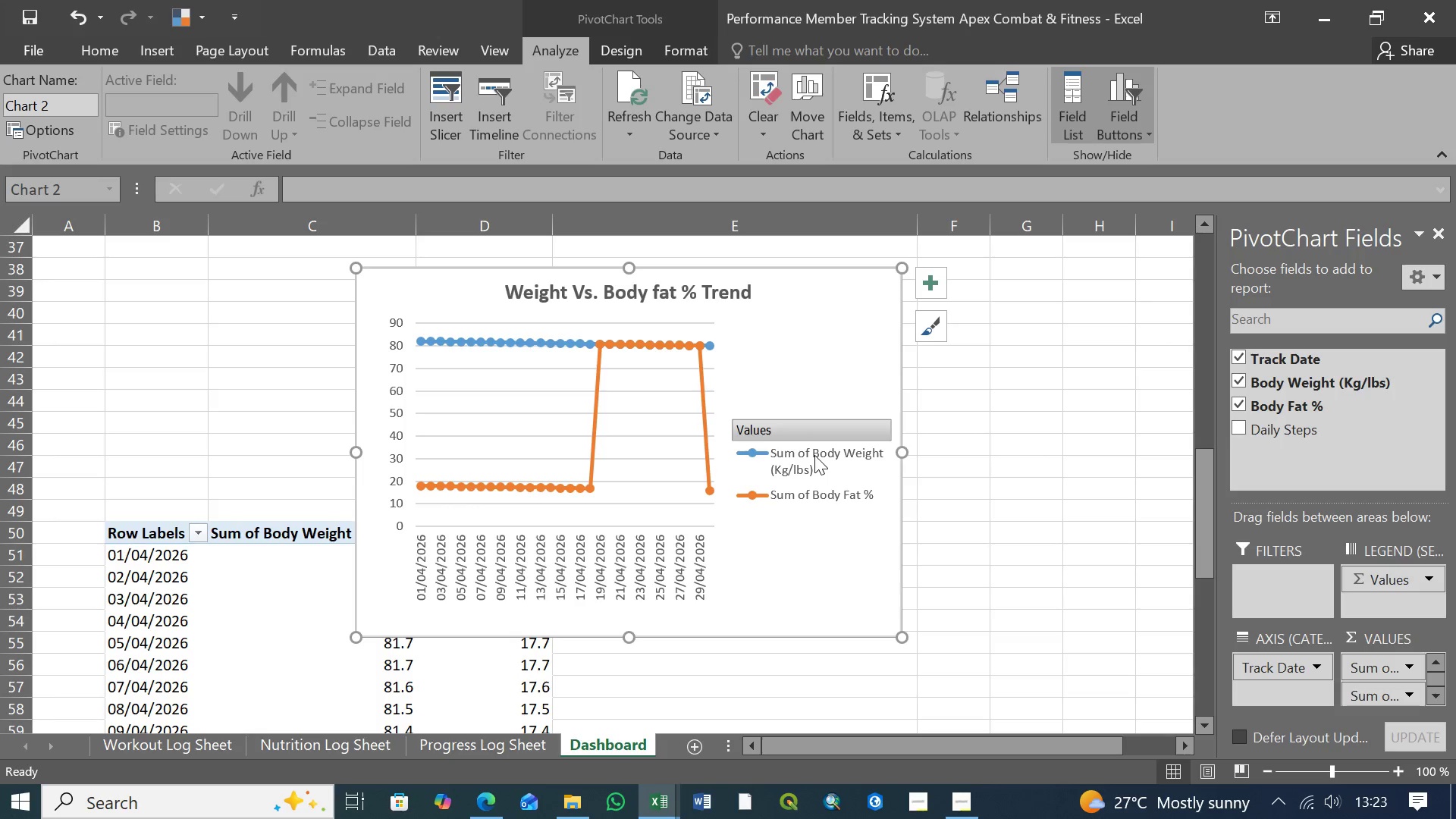 
left_click([814, 455])
 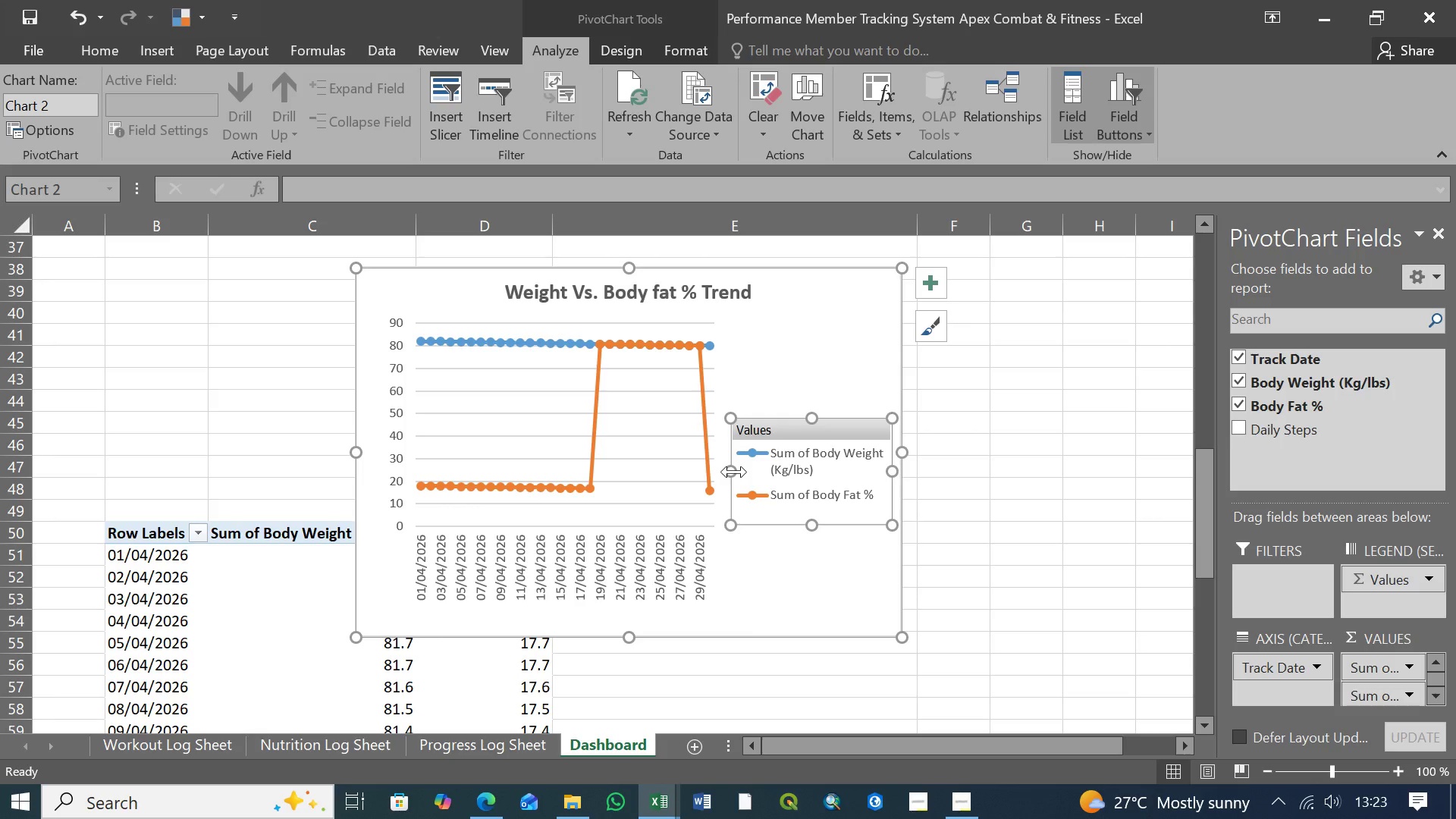 
left_click_drag(start_coordinate=[734, 472], to_coordinate=[749, 470])
 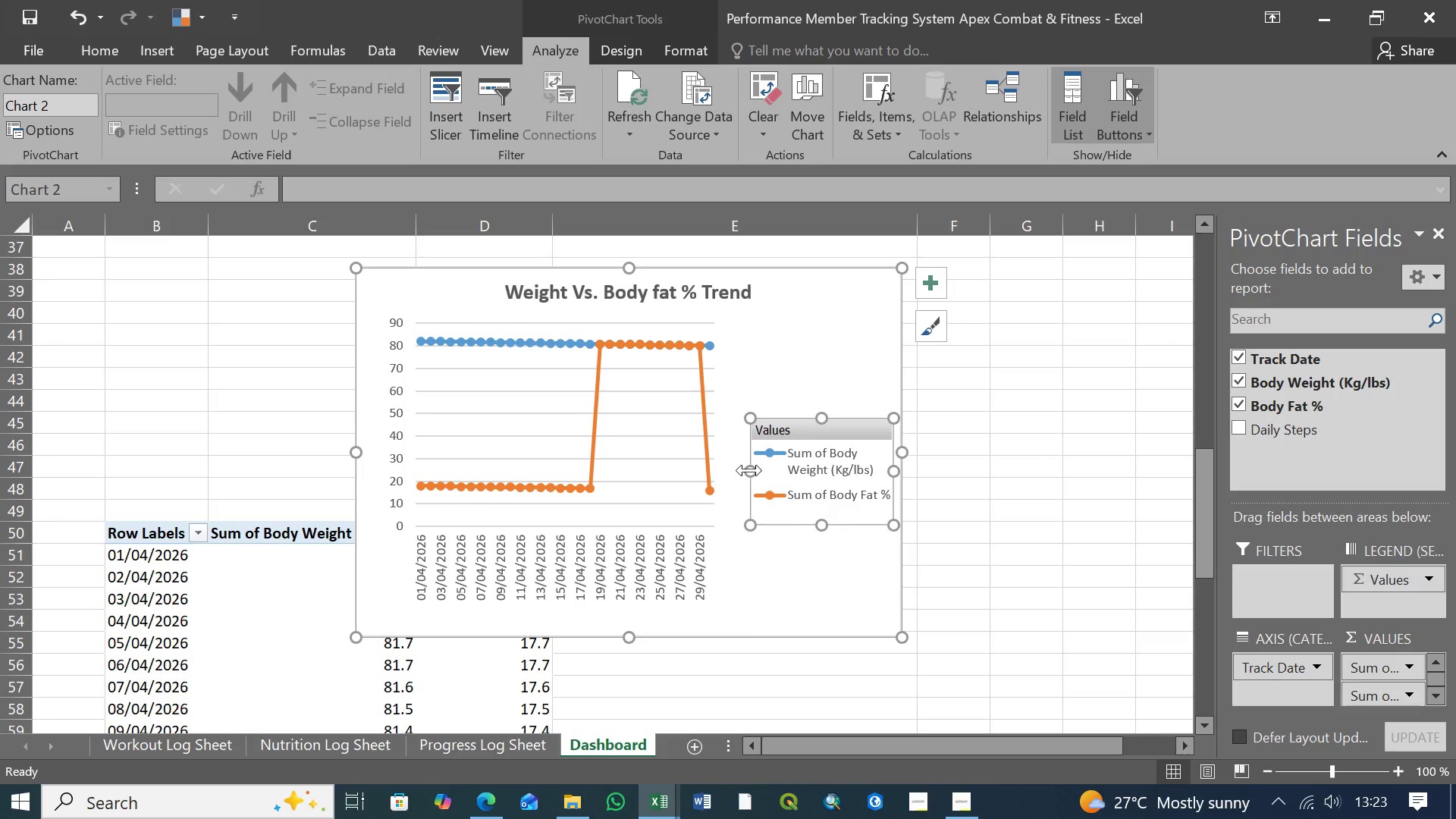 
left_click([682, 479])
 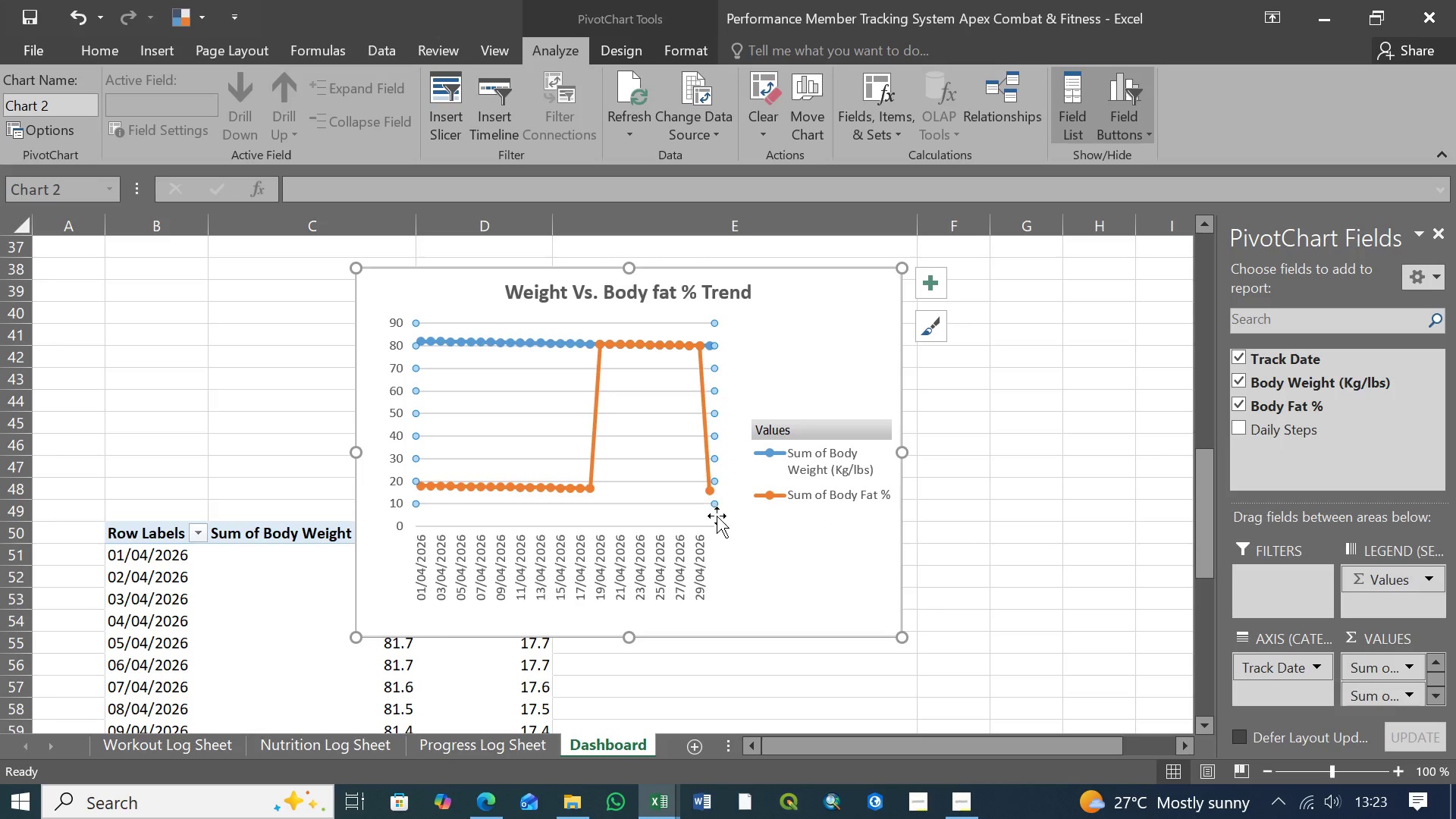 
left_click([717, 516])
 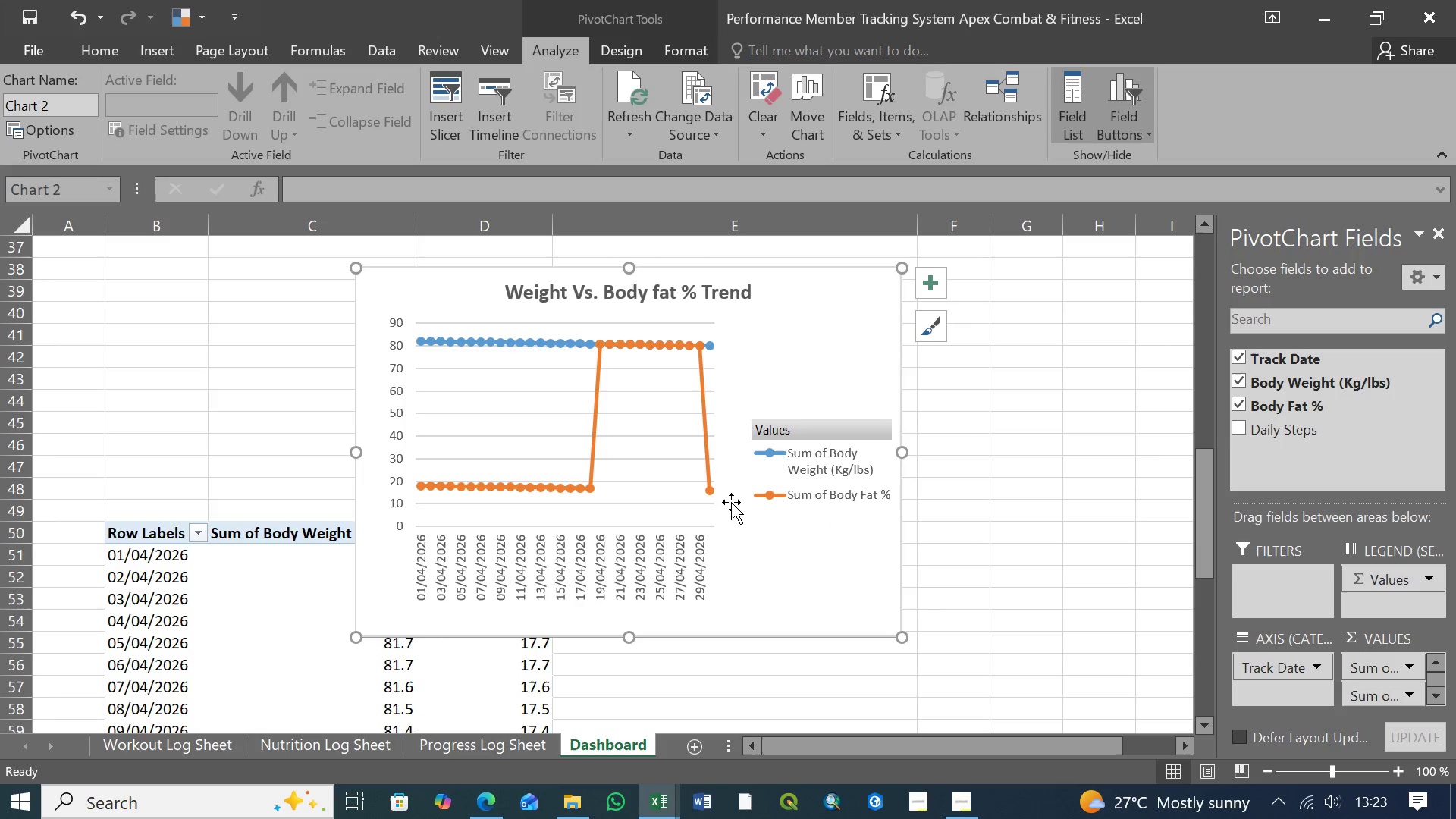 
left_click([731, 502])
 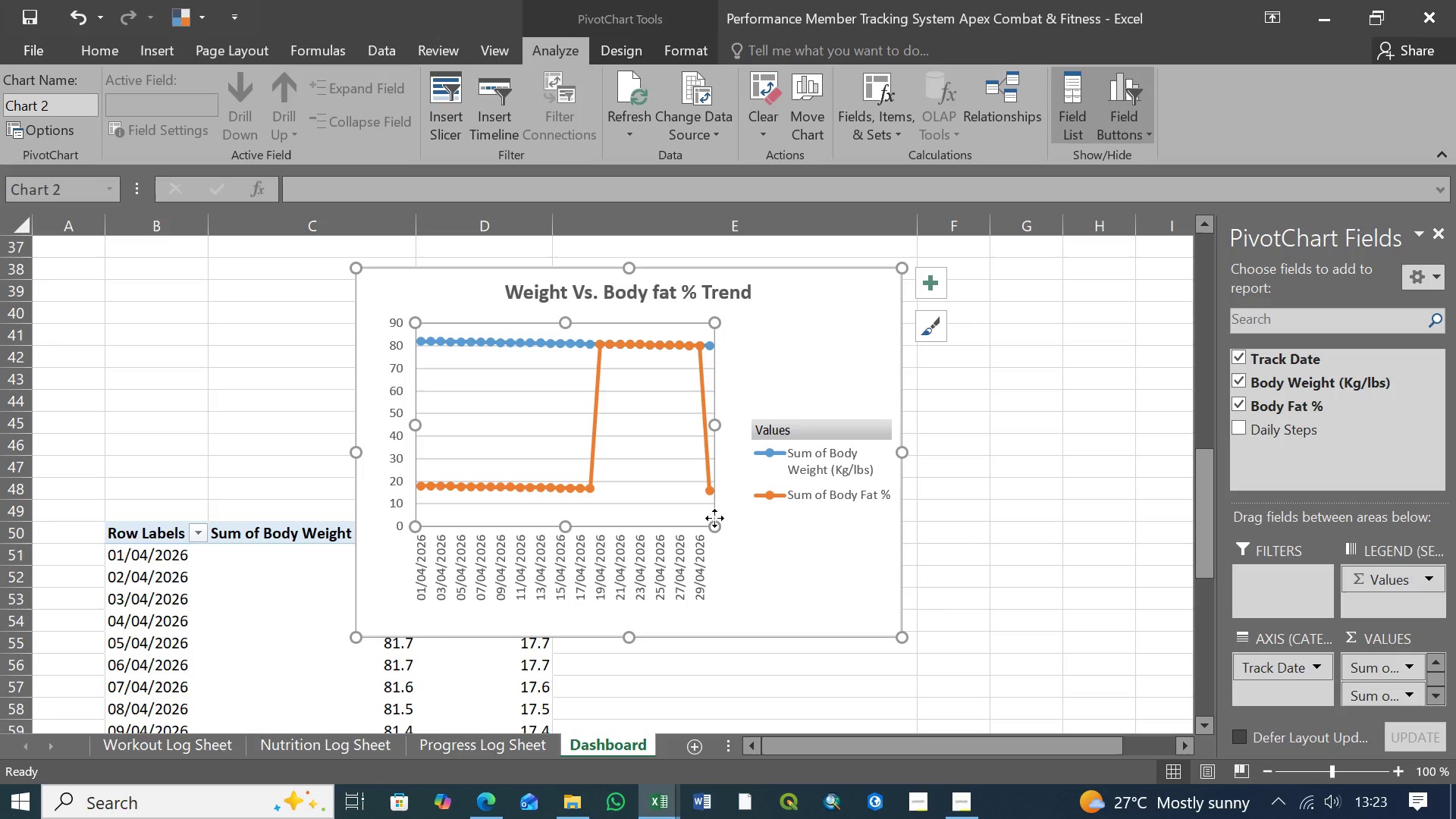 
double_click([714, 518])
 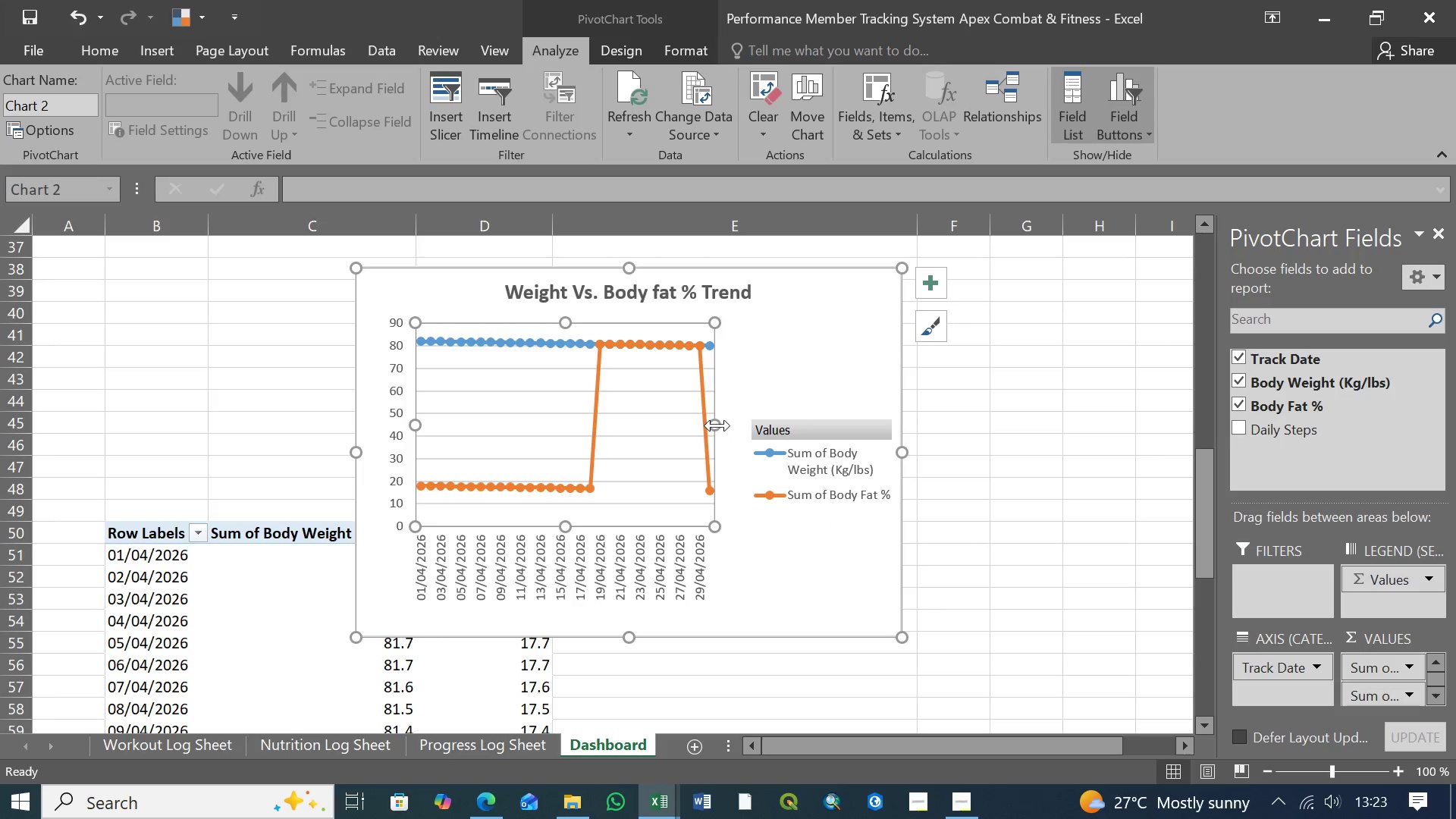 
left_click_drag(start_coordinate=[717, 425], to_coordinate=[736, 425])
 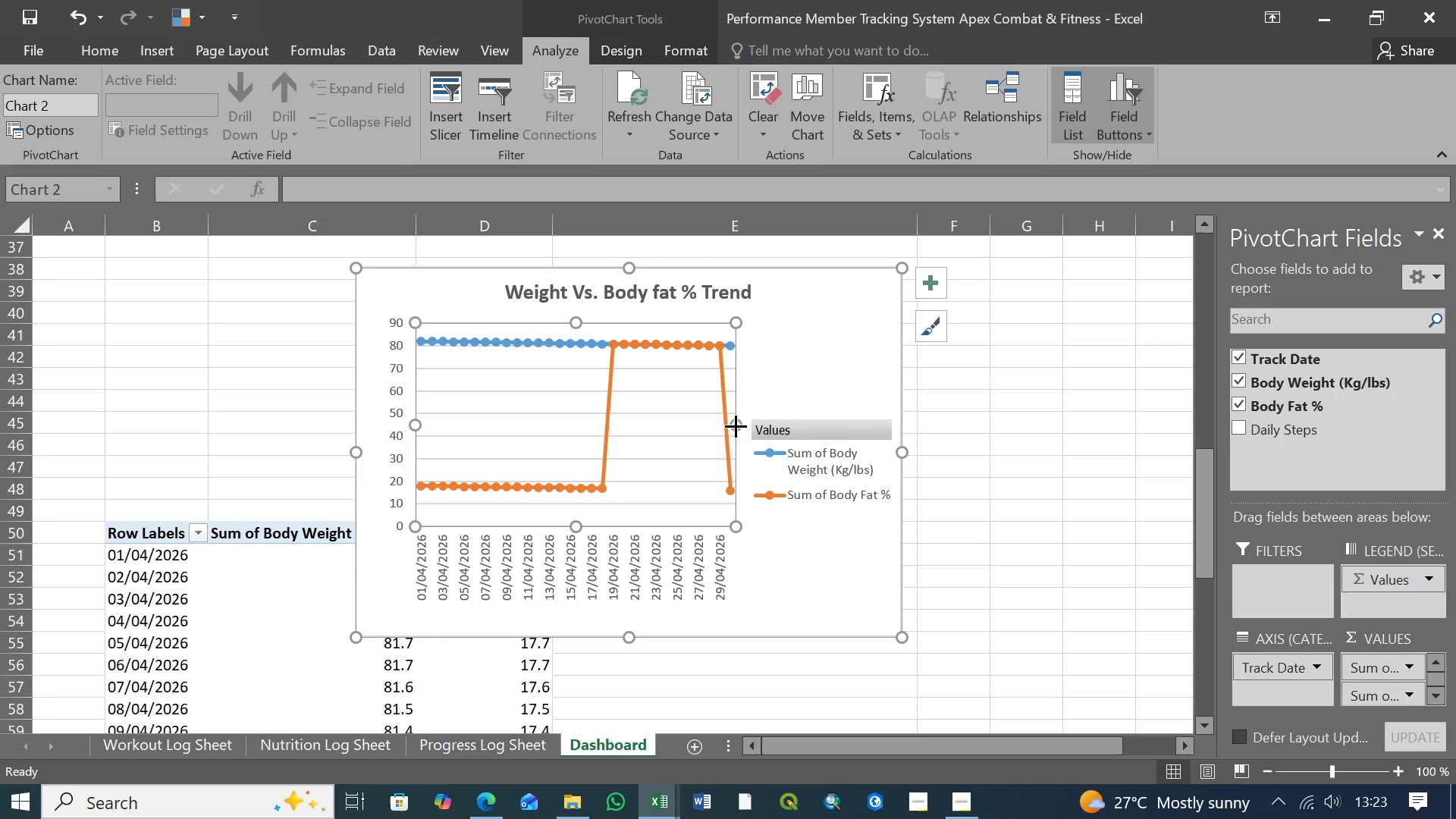 
left_click_drag(start_coordinate=[736, 425], to_coordinate=[743, 426])
 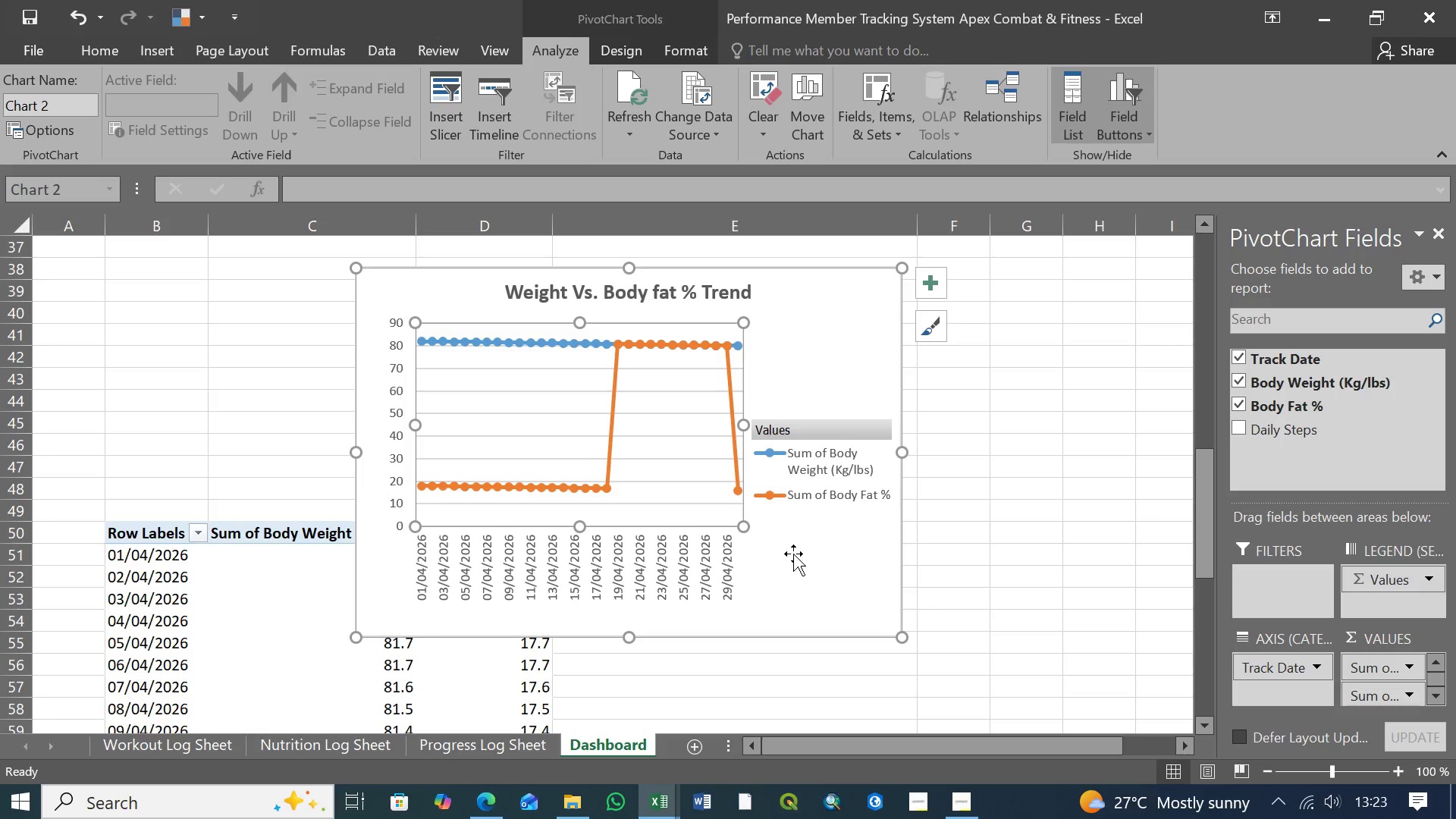 
left_click([799, 562])
 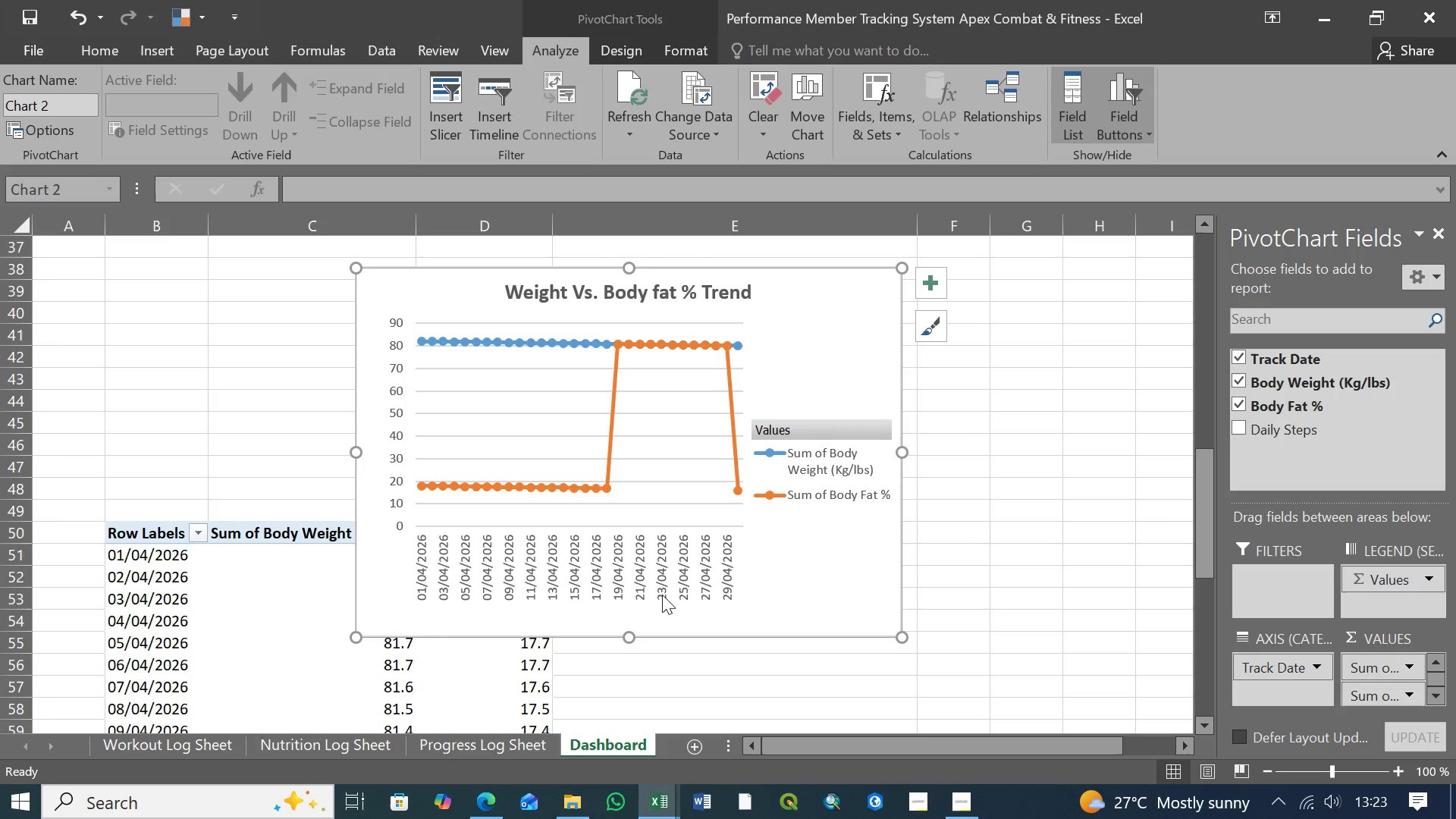 
left_click([594, 576])
 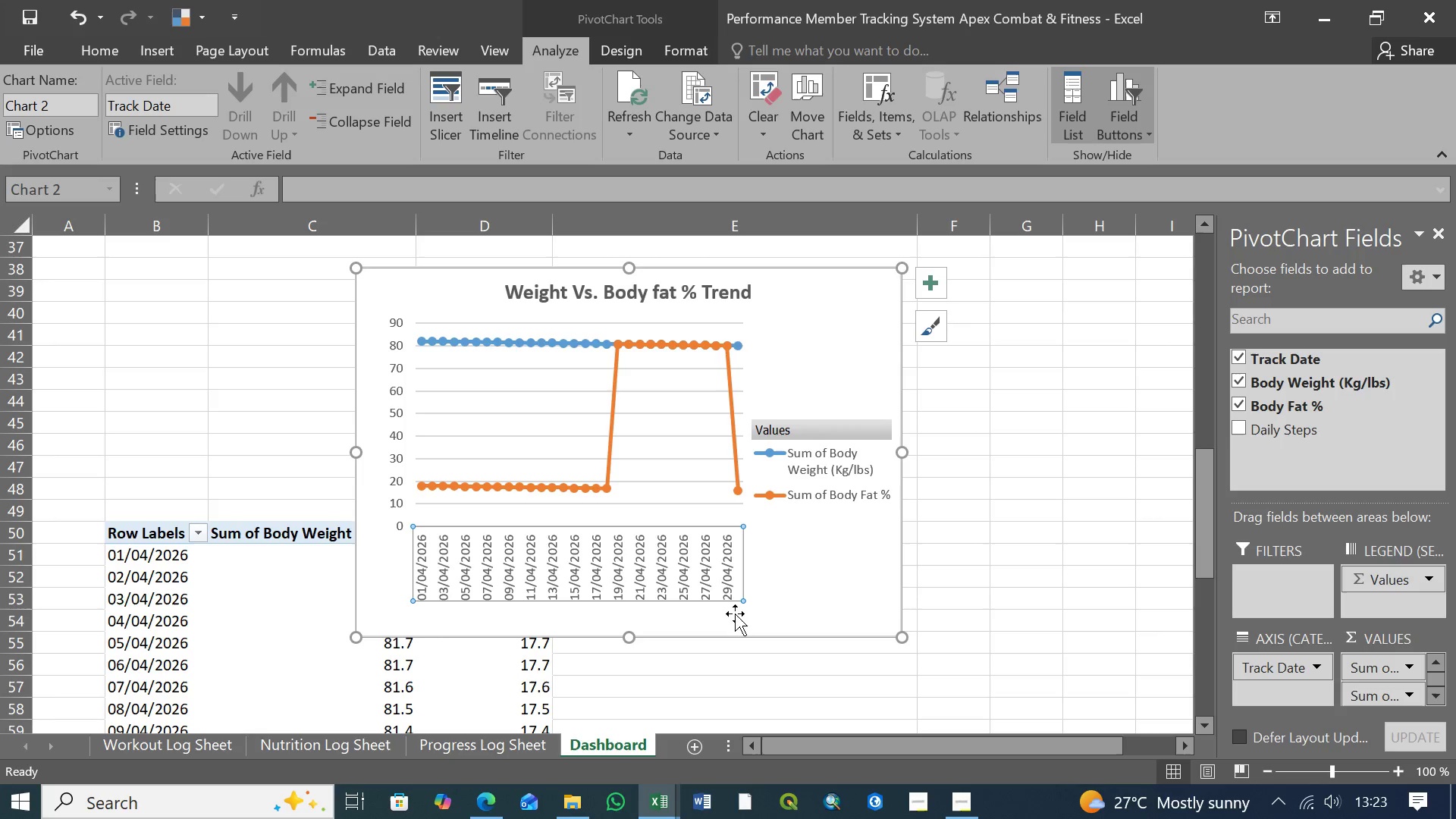 
left_click([774, 613])
 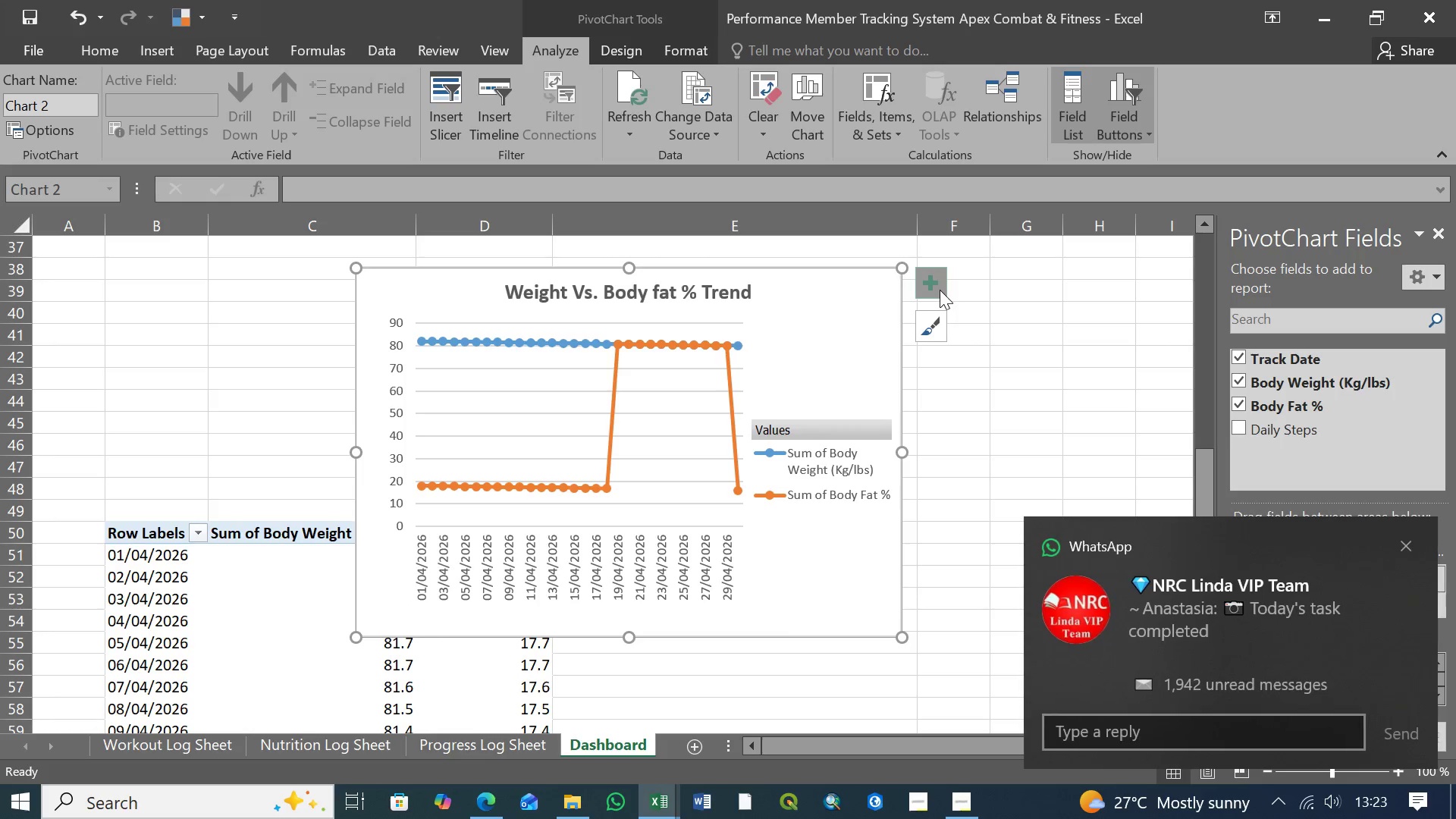 
left_click([934, 285])
 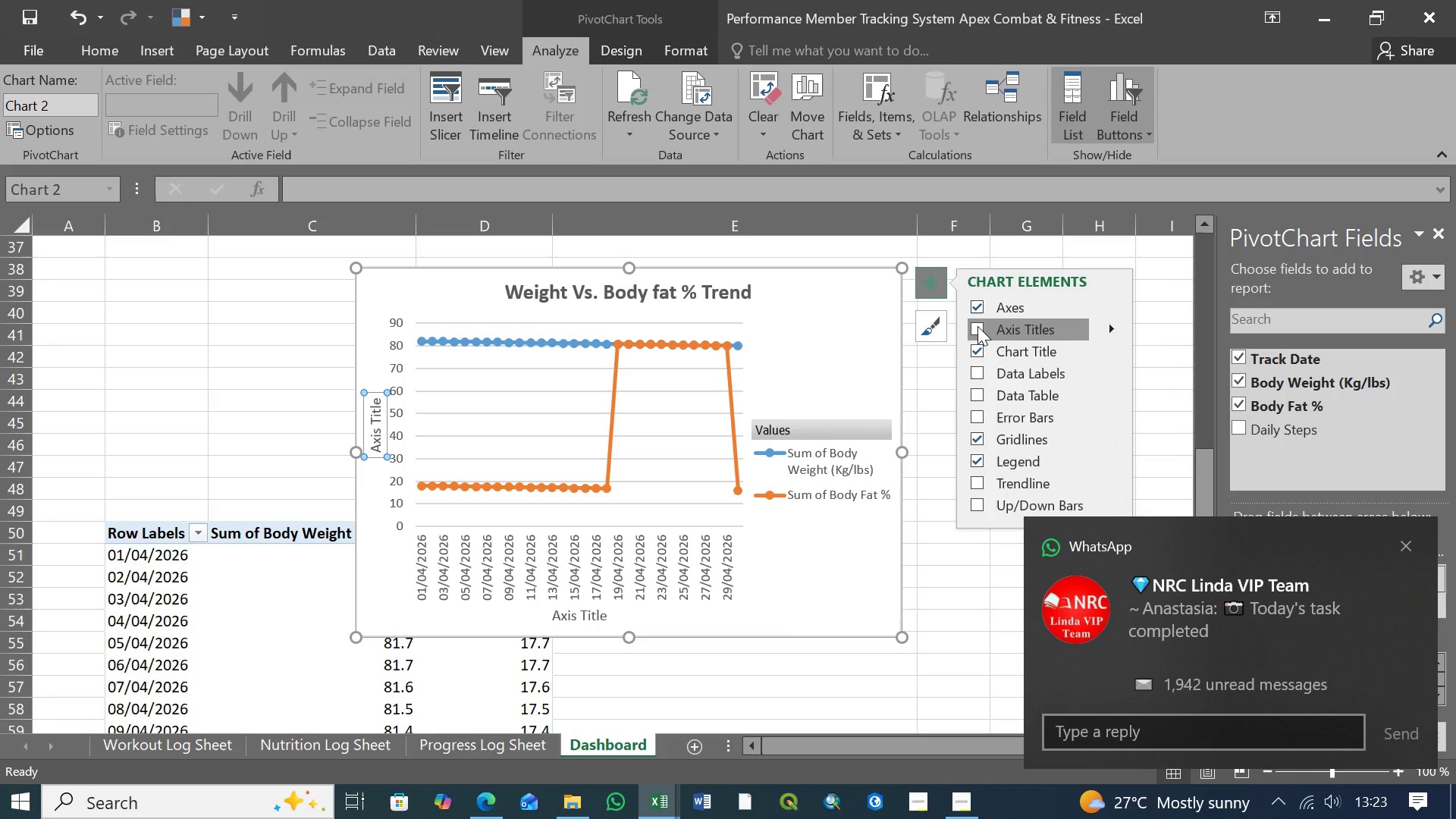 
left_click([977, 326])
 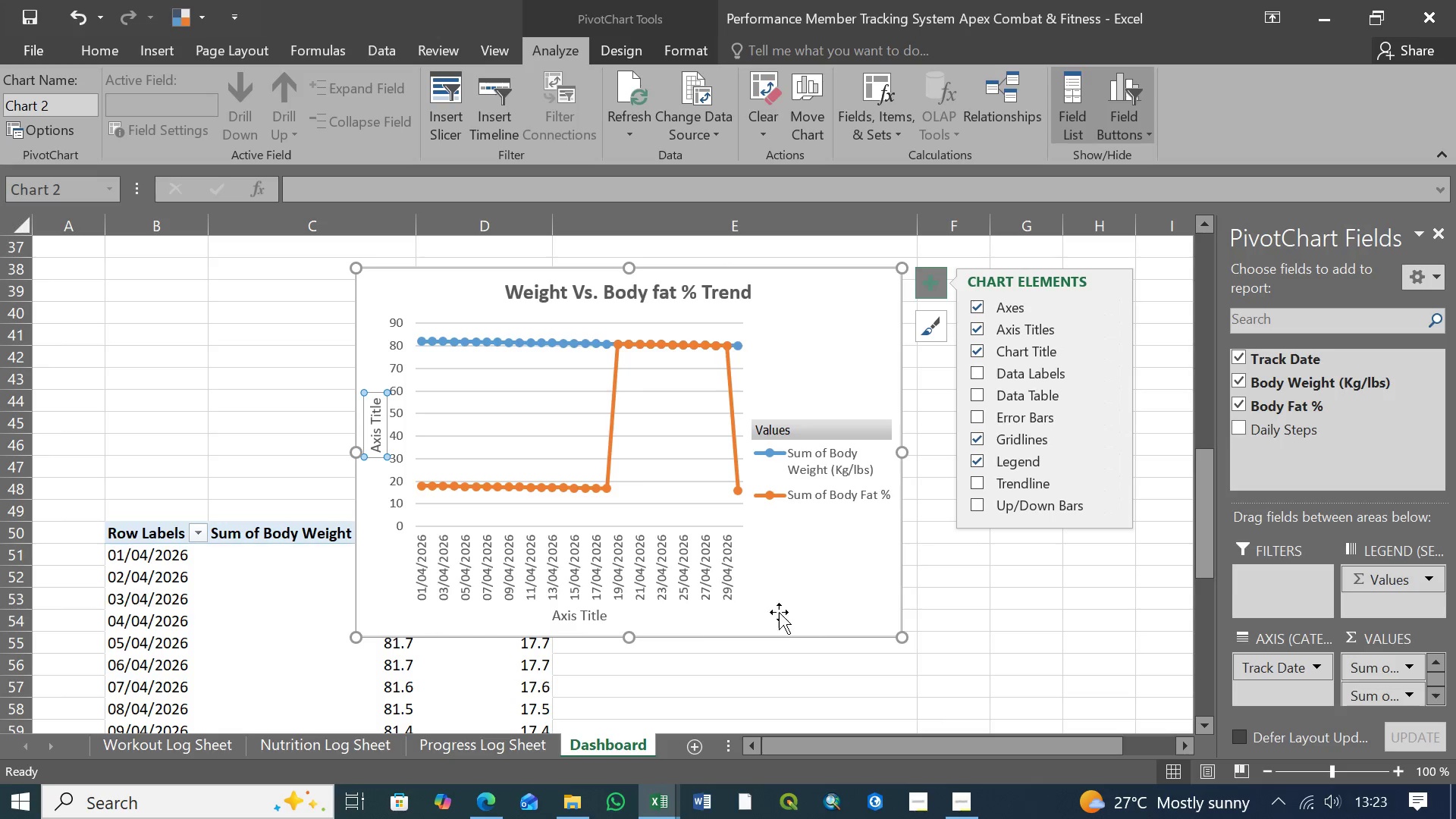 
left_click([585, 614])
 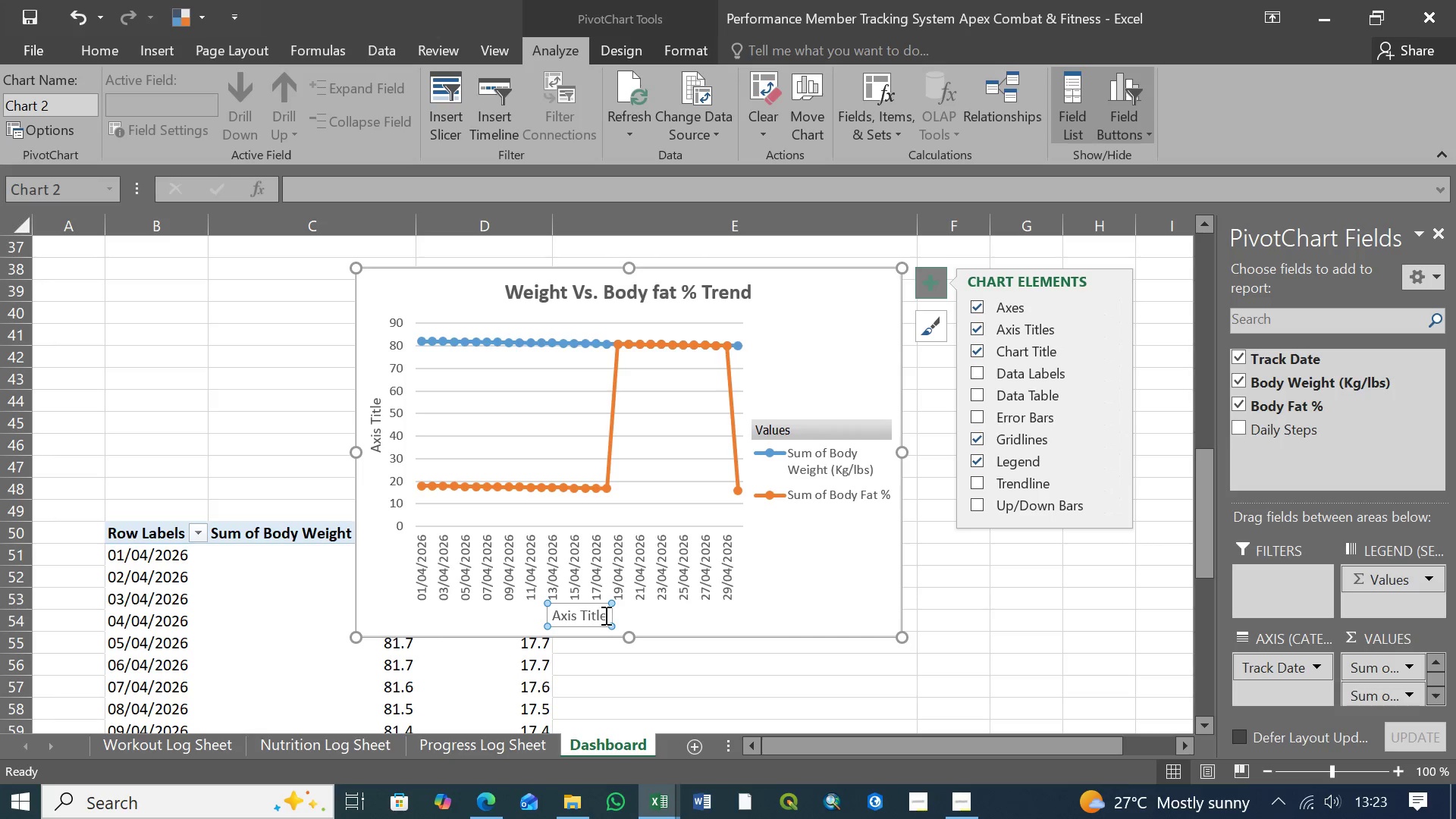 
left_click([605, 615])
 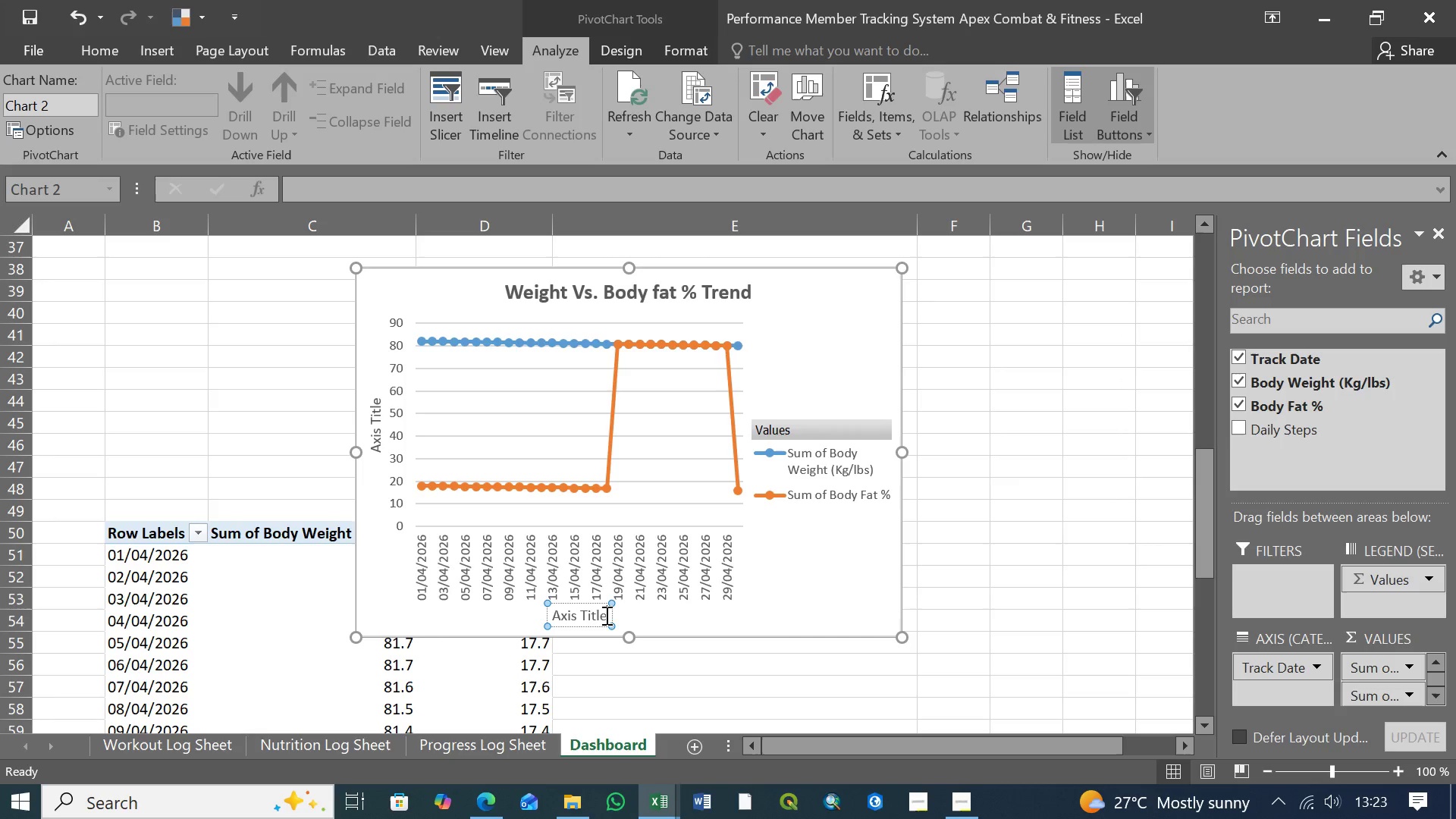 
key(Backspace)
 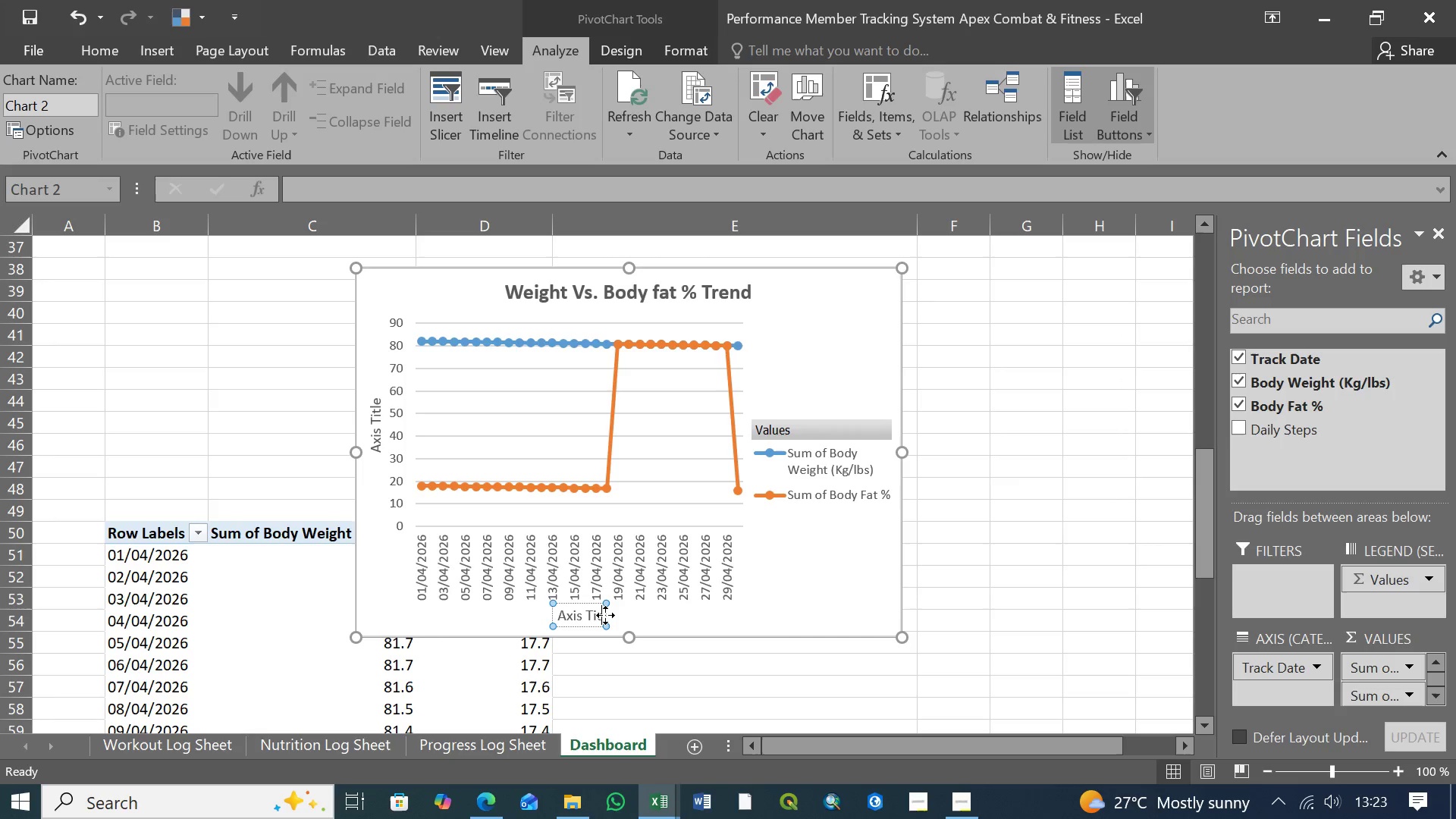 
key(Backspace)
 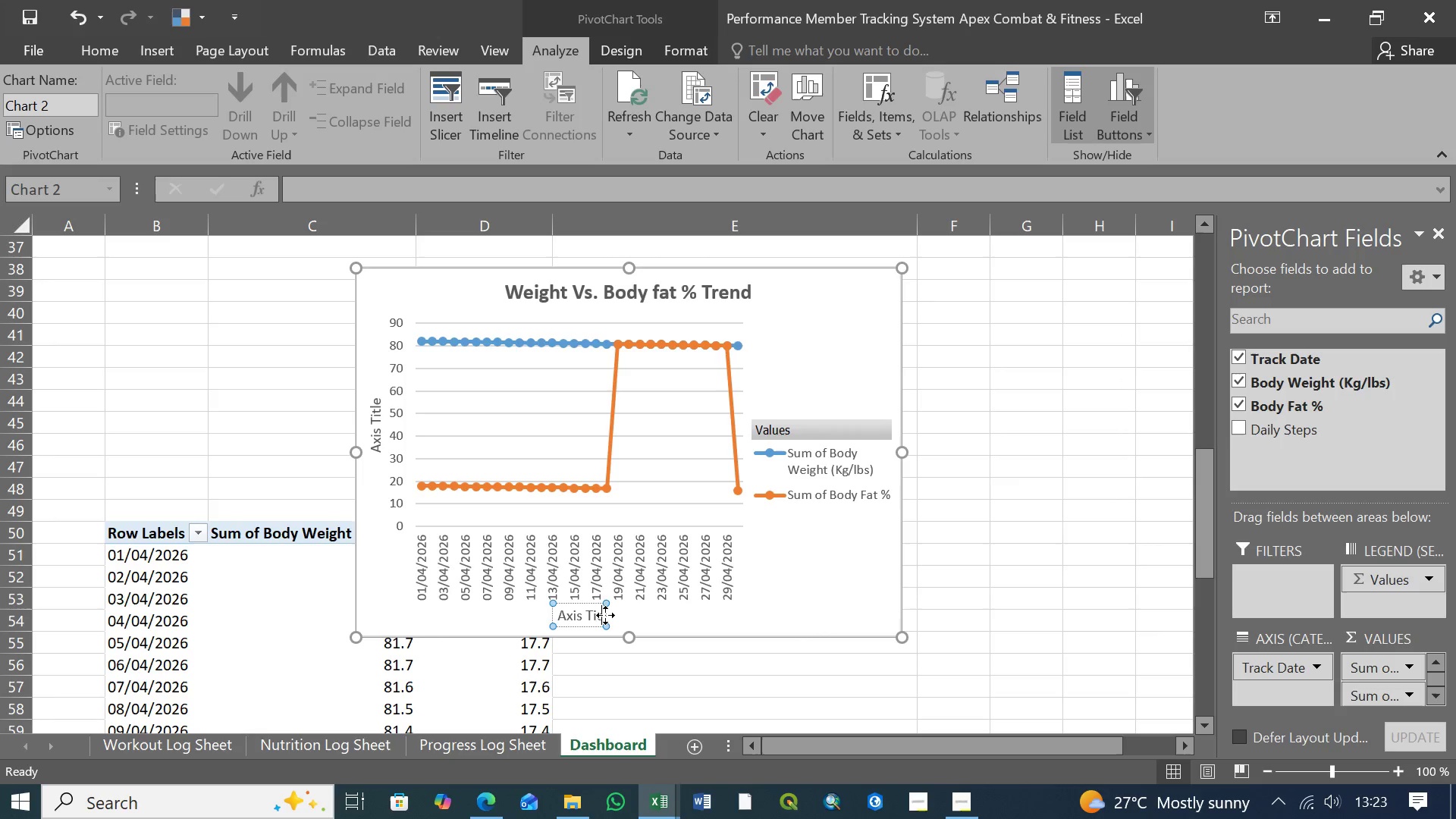 
key(Backspace)
 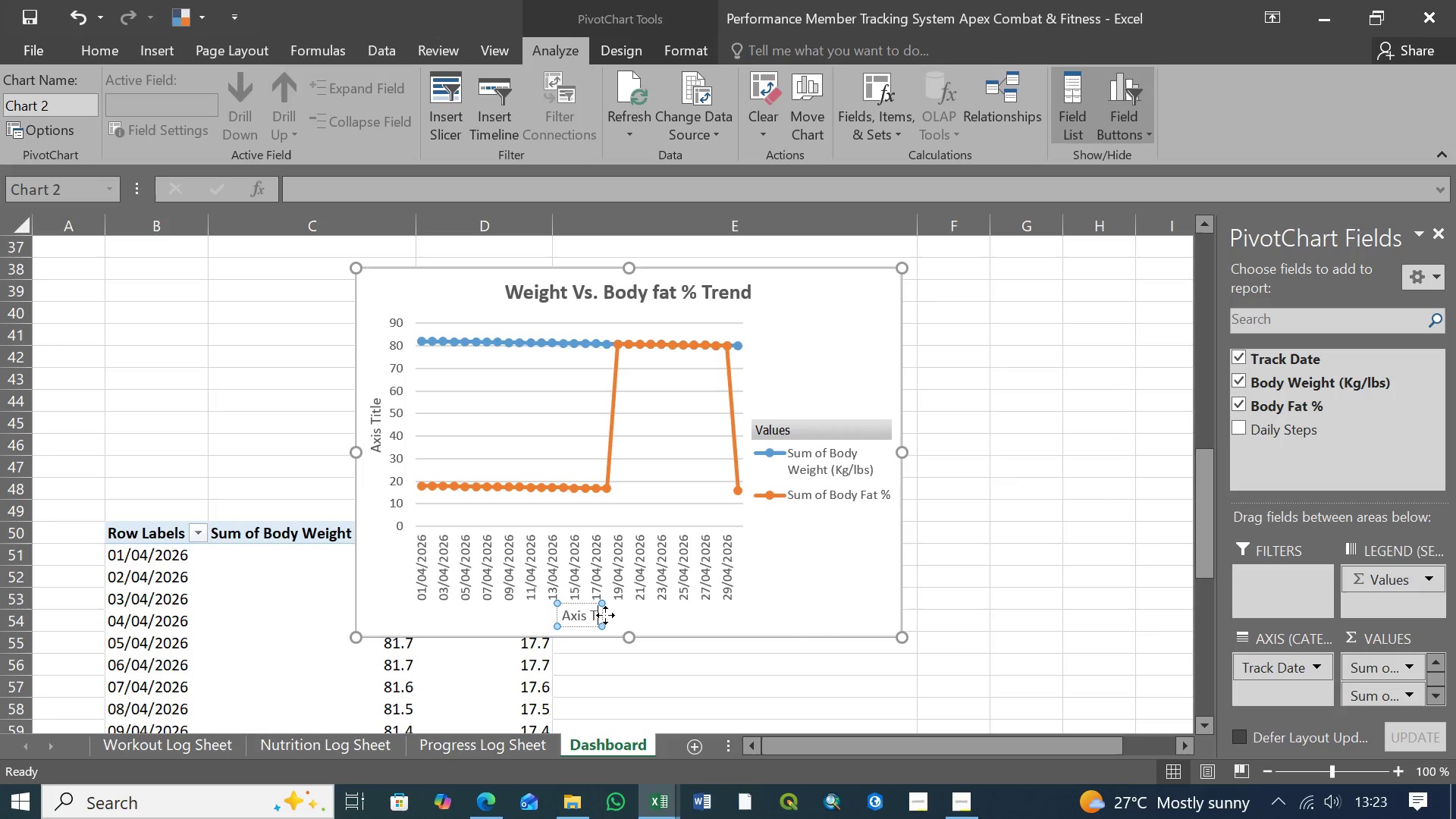 
key(Backspace)
 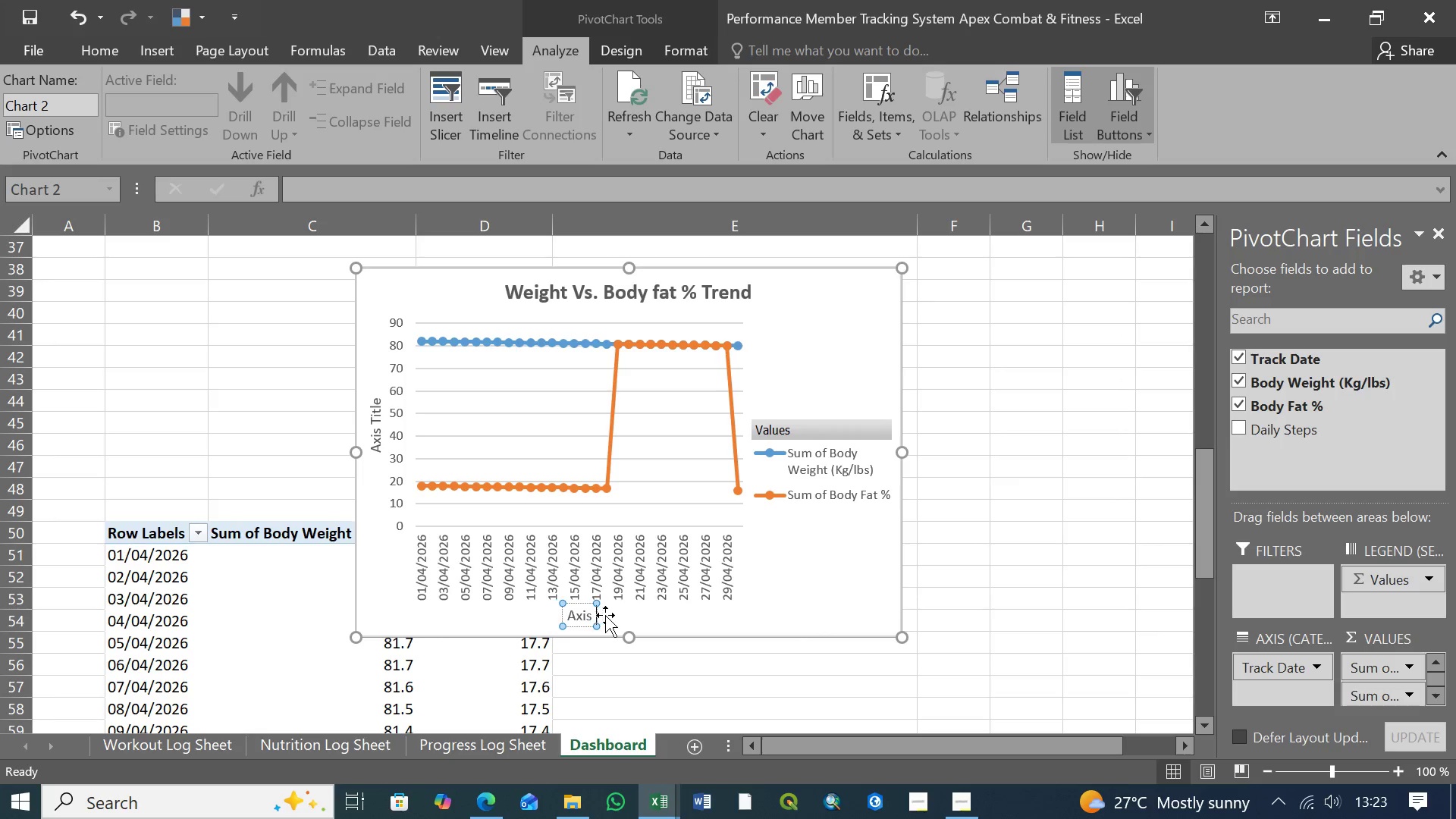 
key(Backspace)
 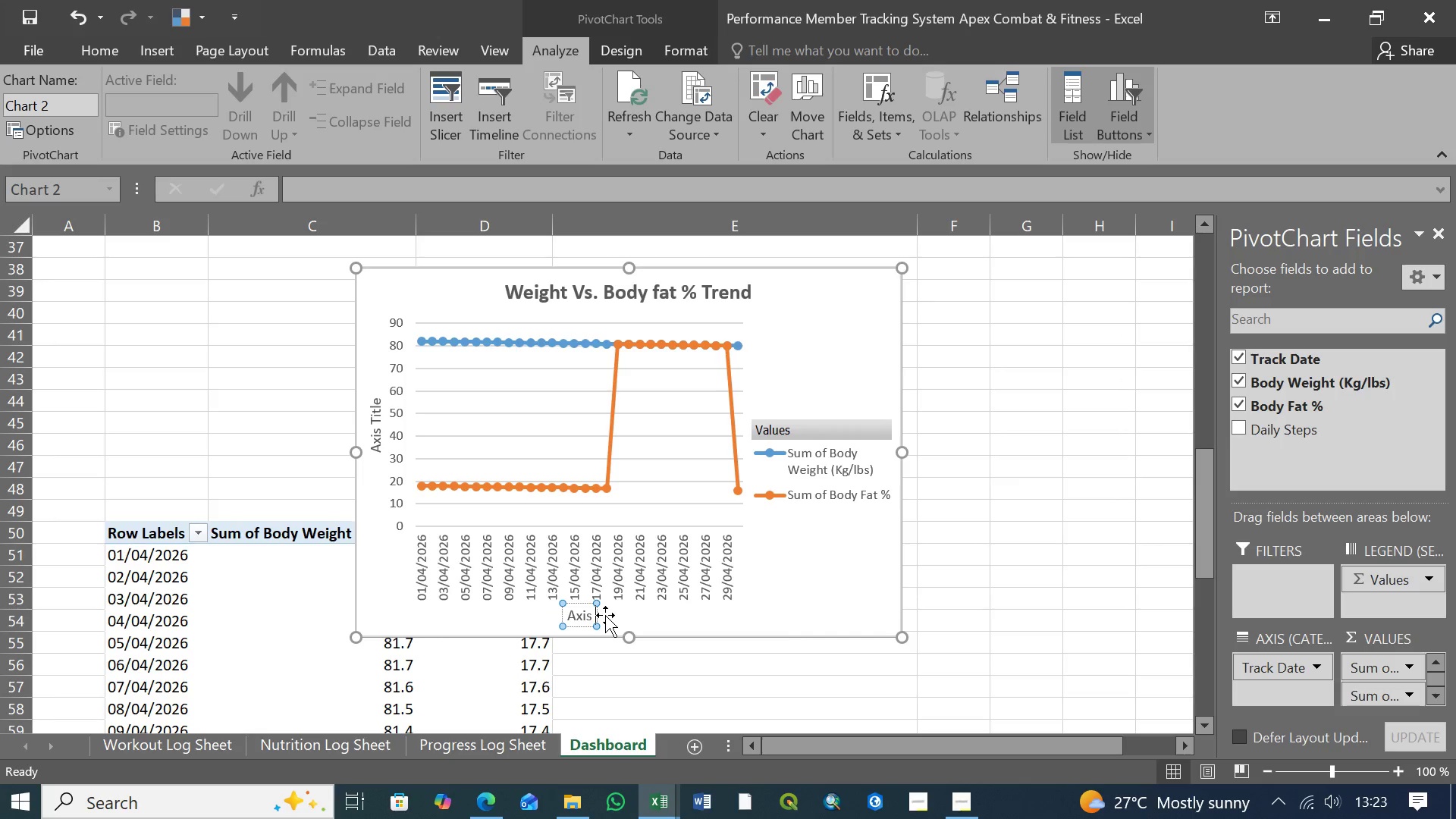 
key(Backspace)
 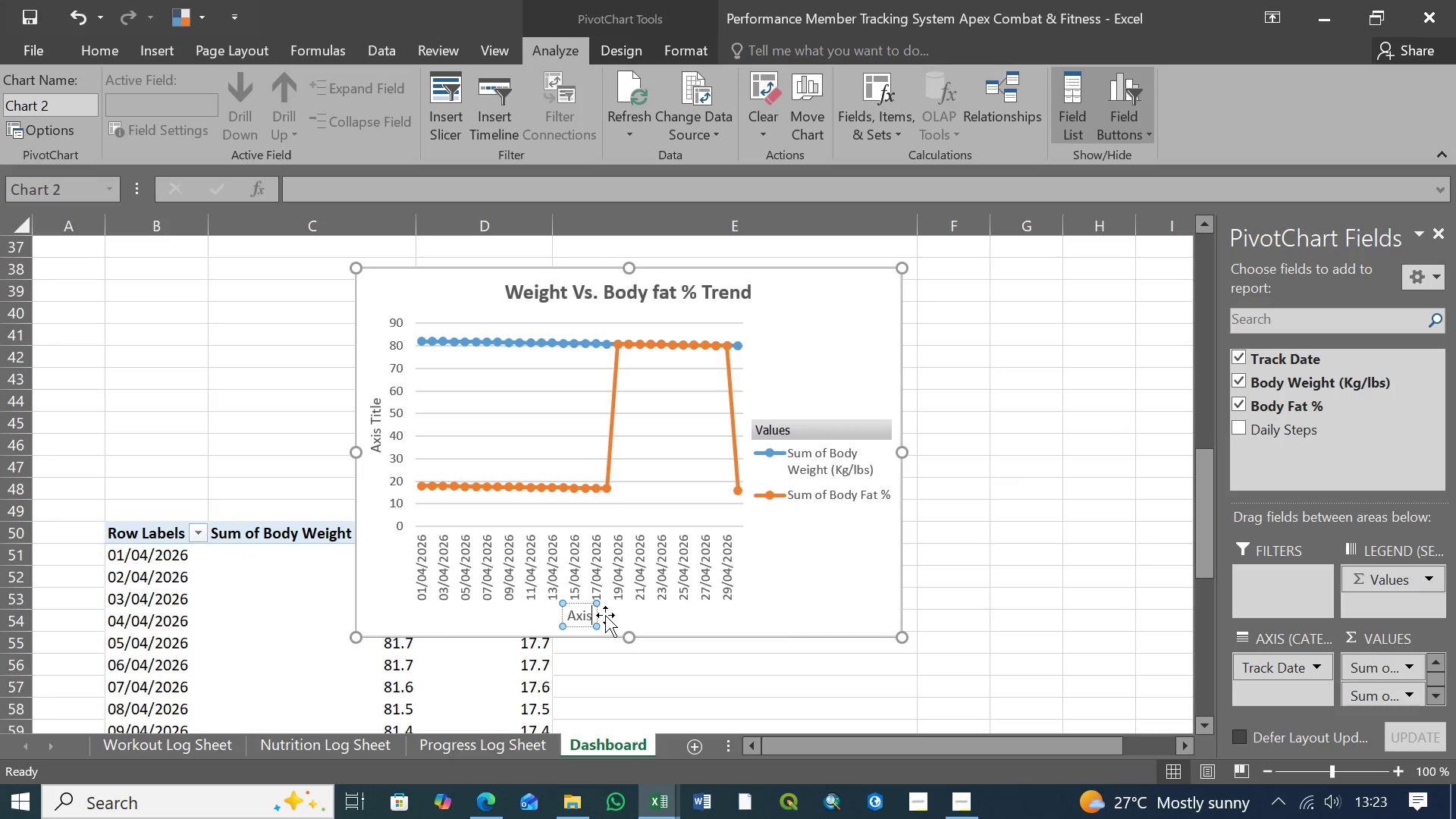 
key(Backspace)
 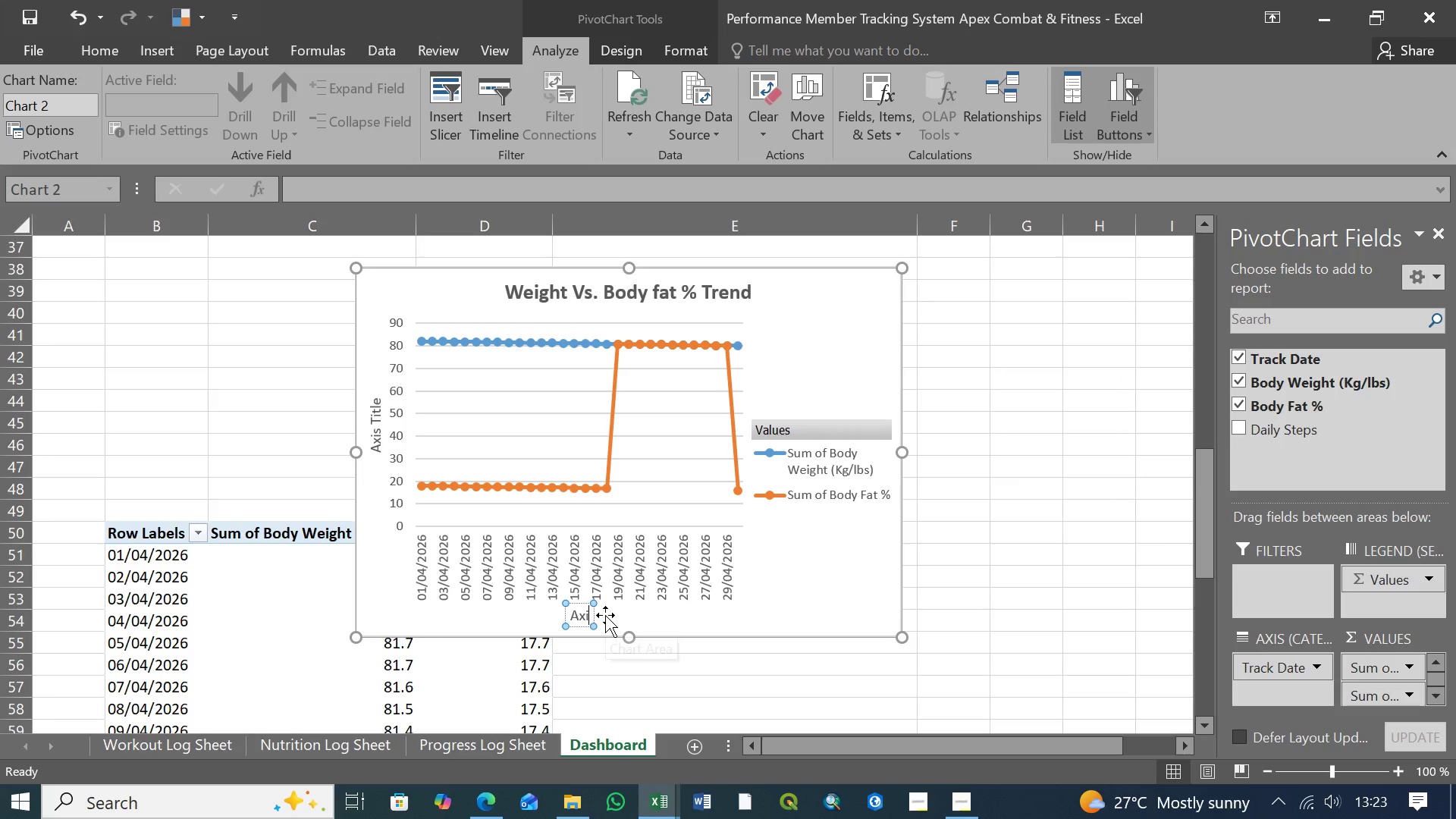 
key(Backspace)
 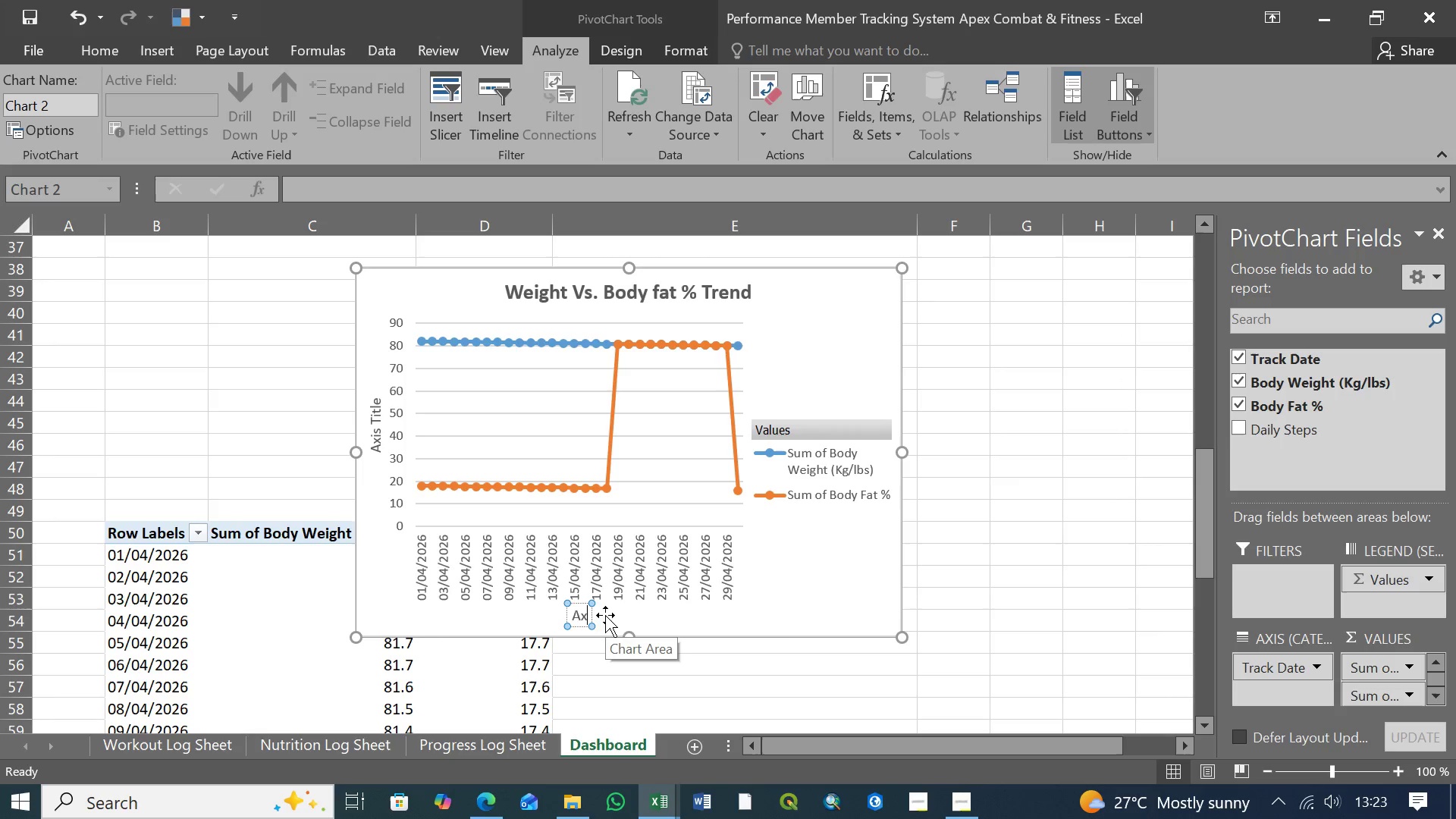 
key(Backspace)
 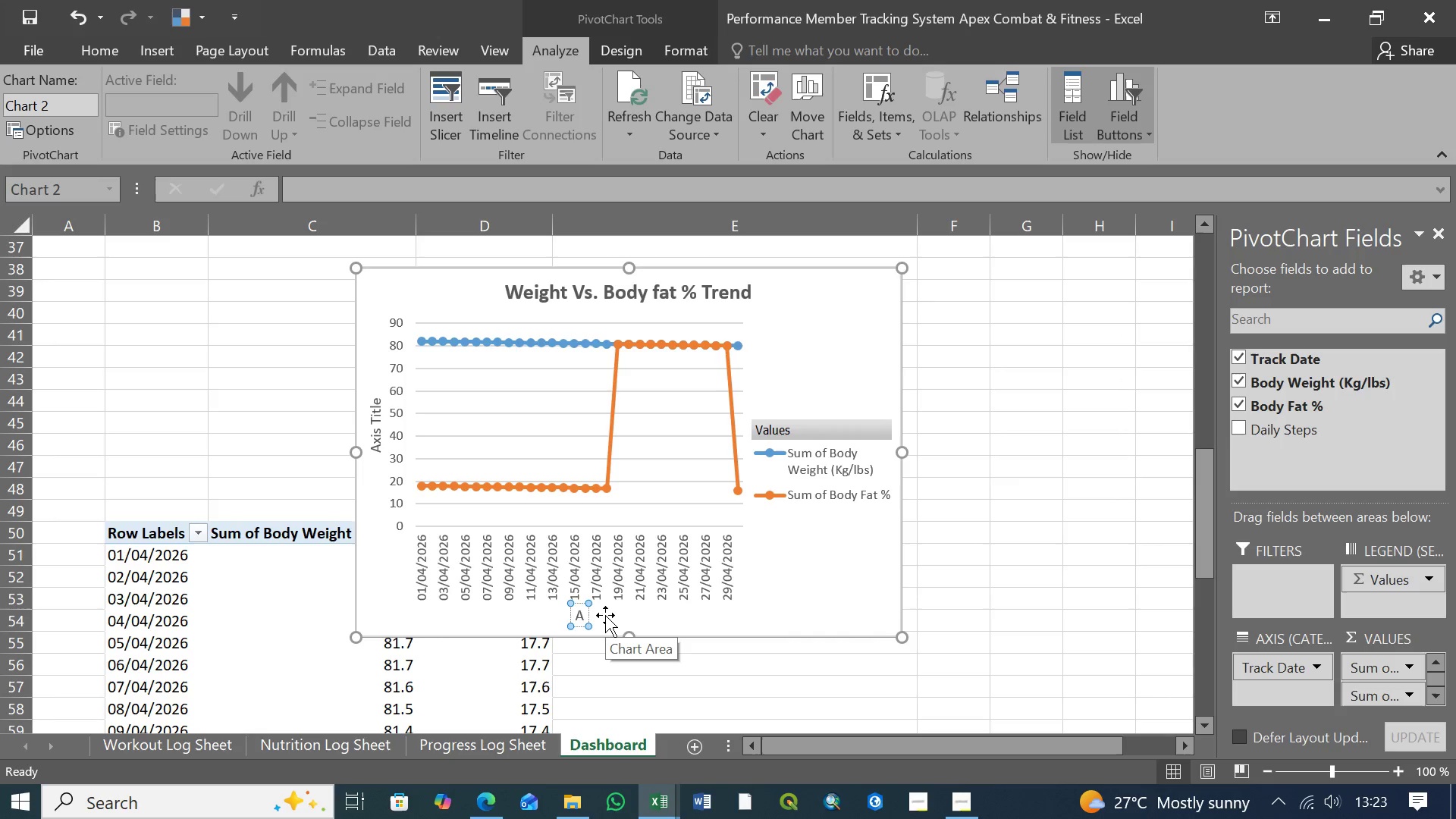 
key(Backspace)
 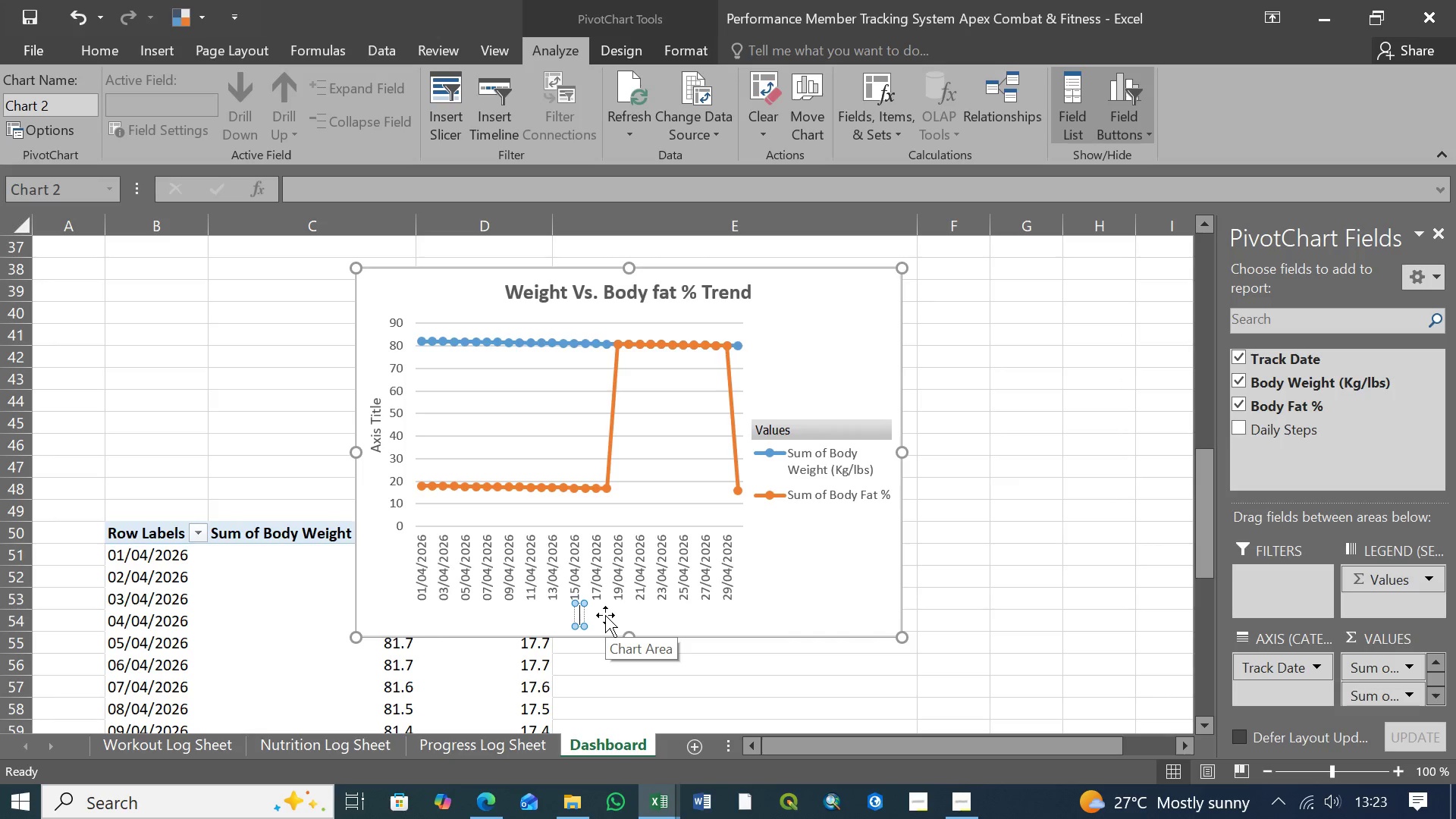 
key(Backspace)
 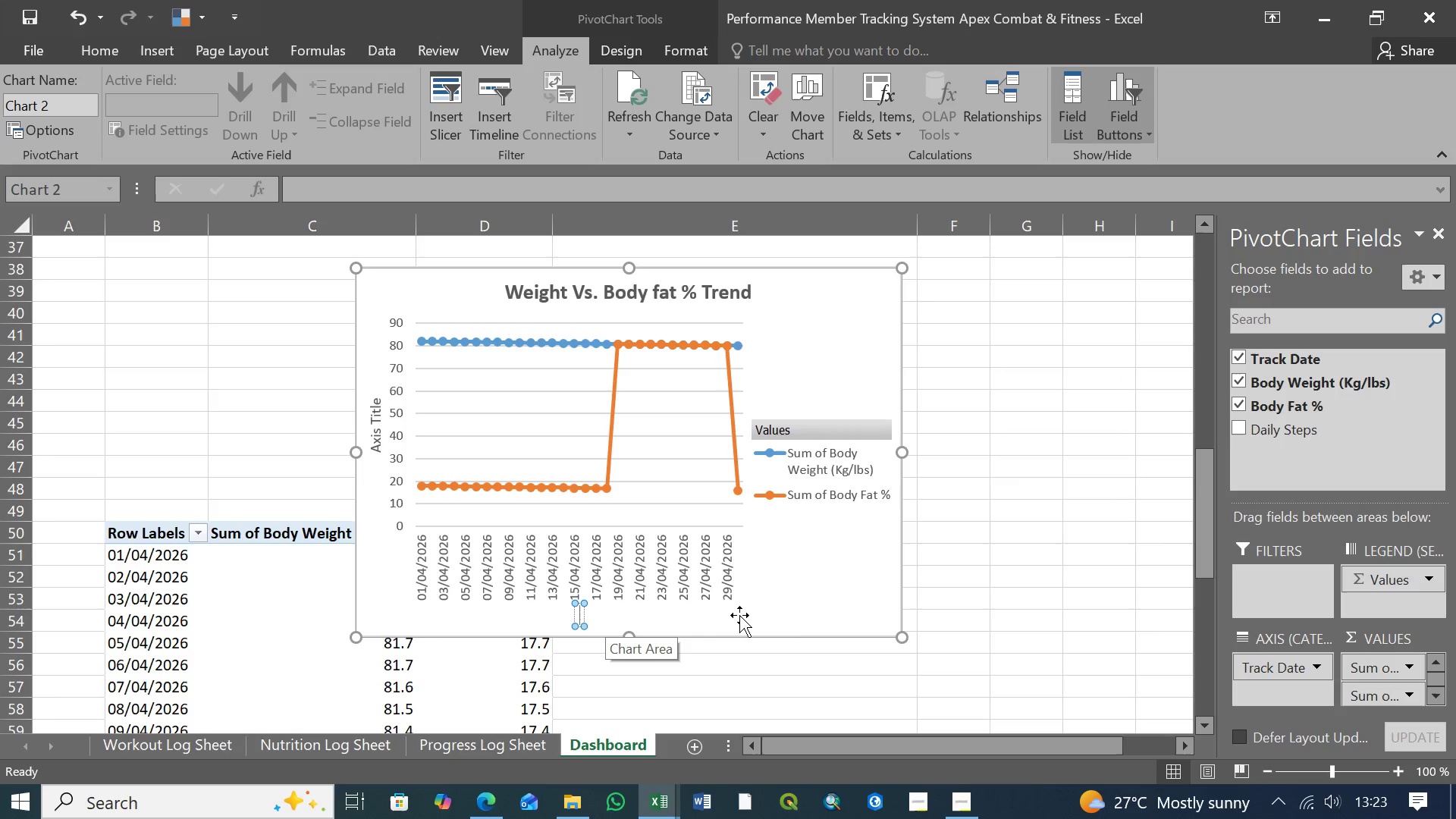 
type(Date)
 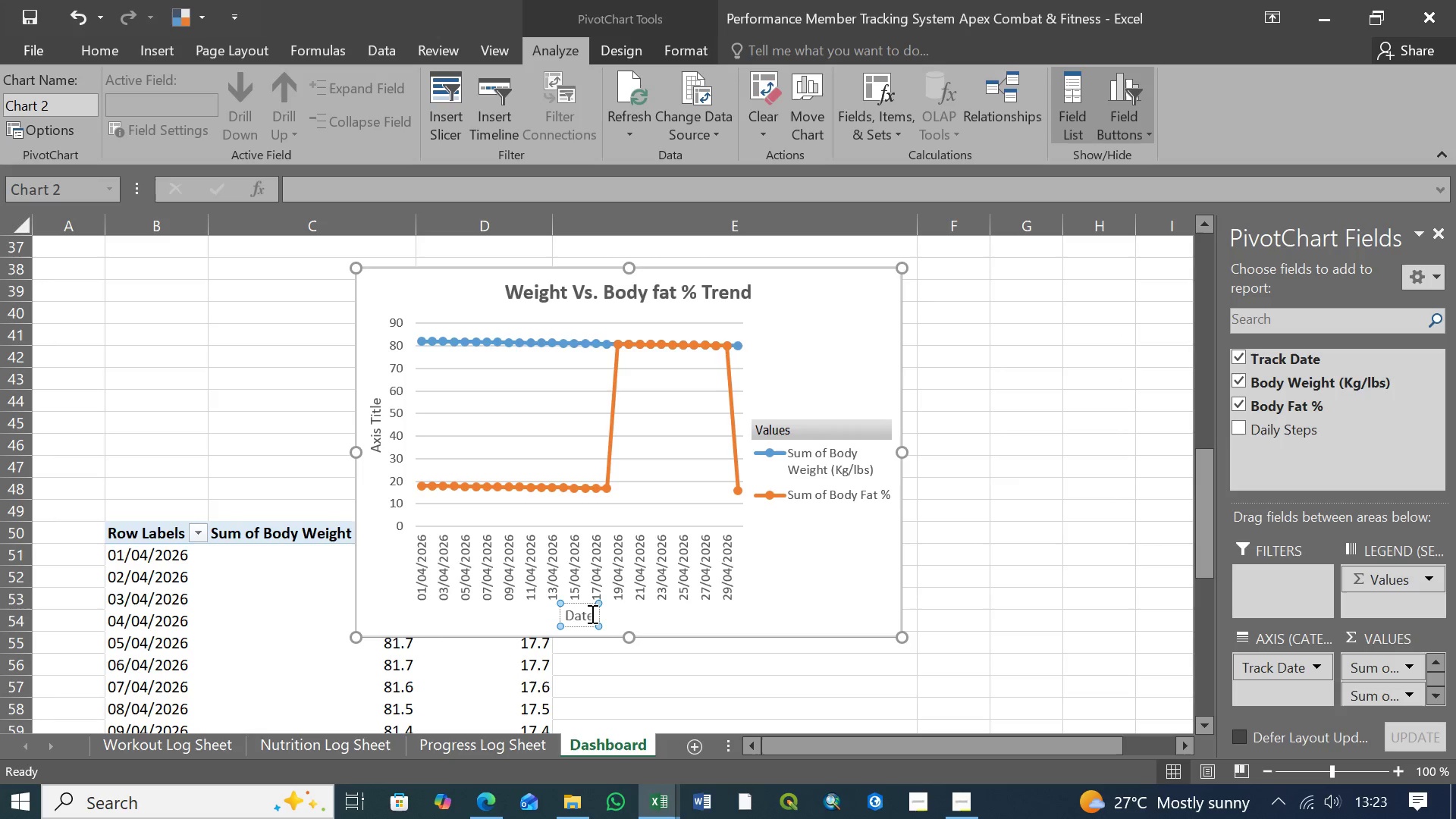 
left_click_drag(start_coordinate=[594, 615], to_coordinate=[560, 615])
 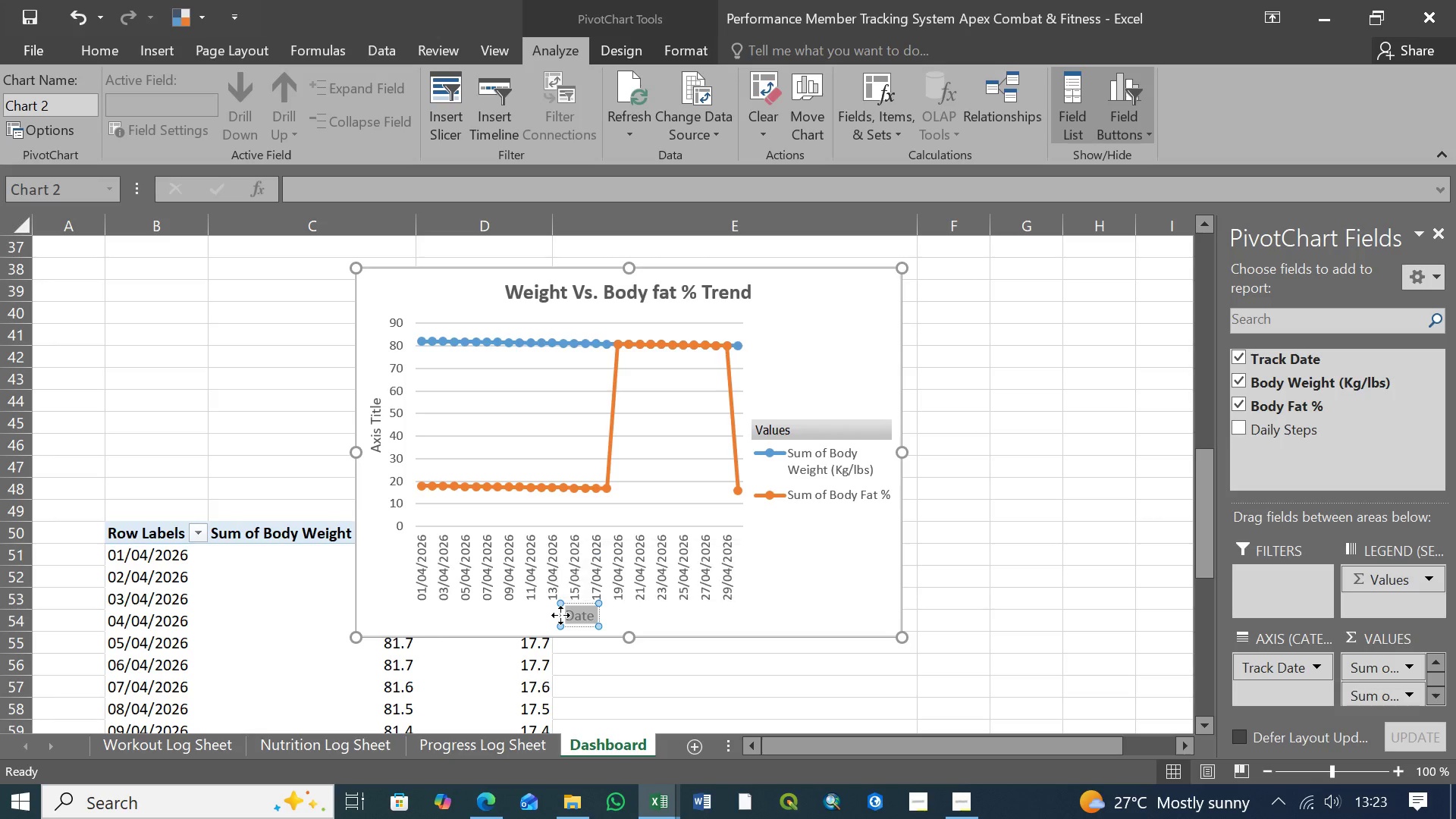 
key(Control+B)
 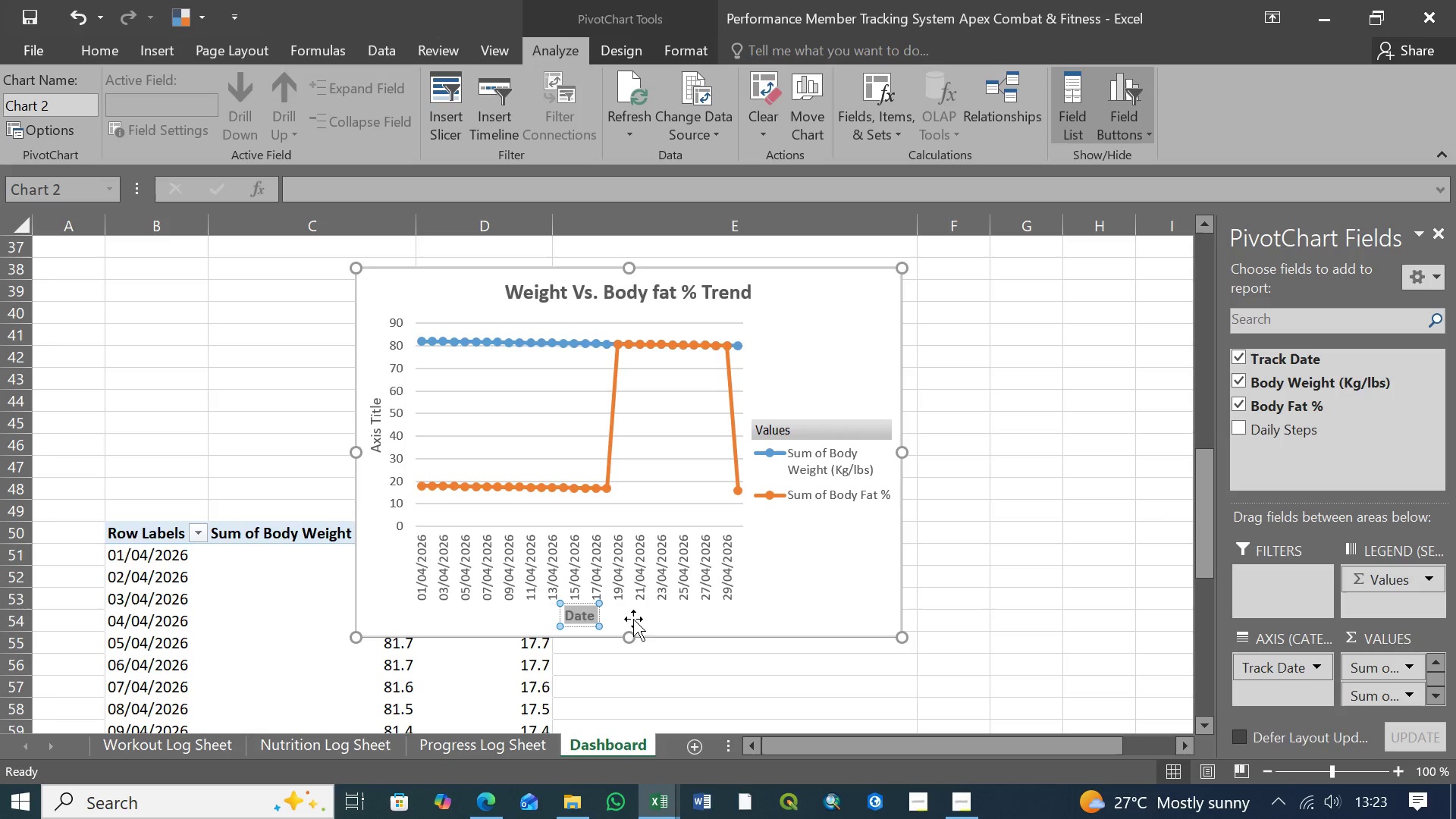 
left_click([634, 618])
 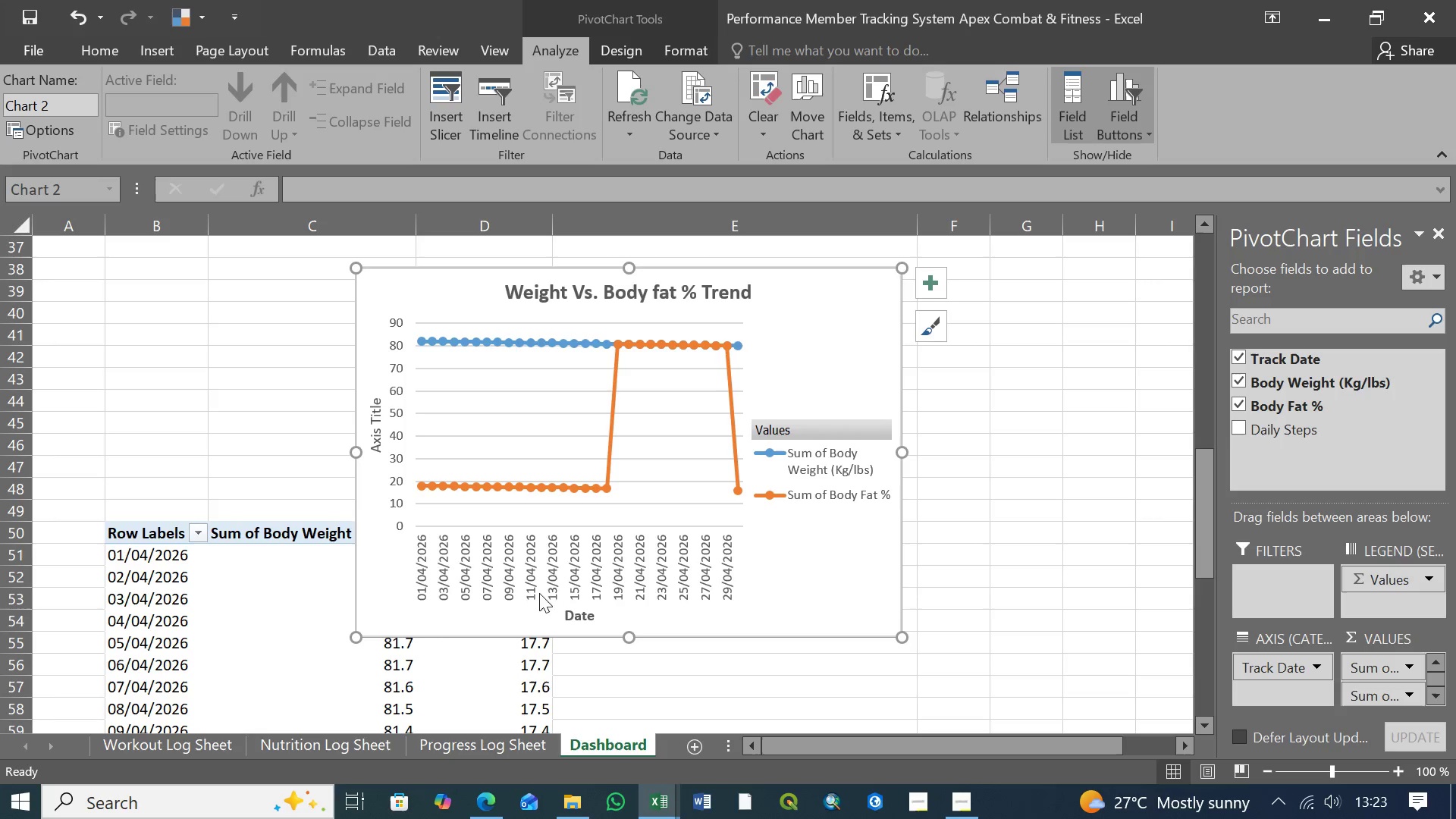 
wait(6.64)
 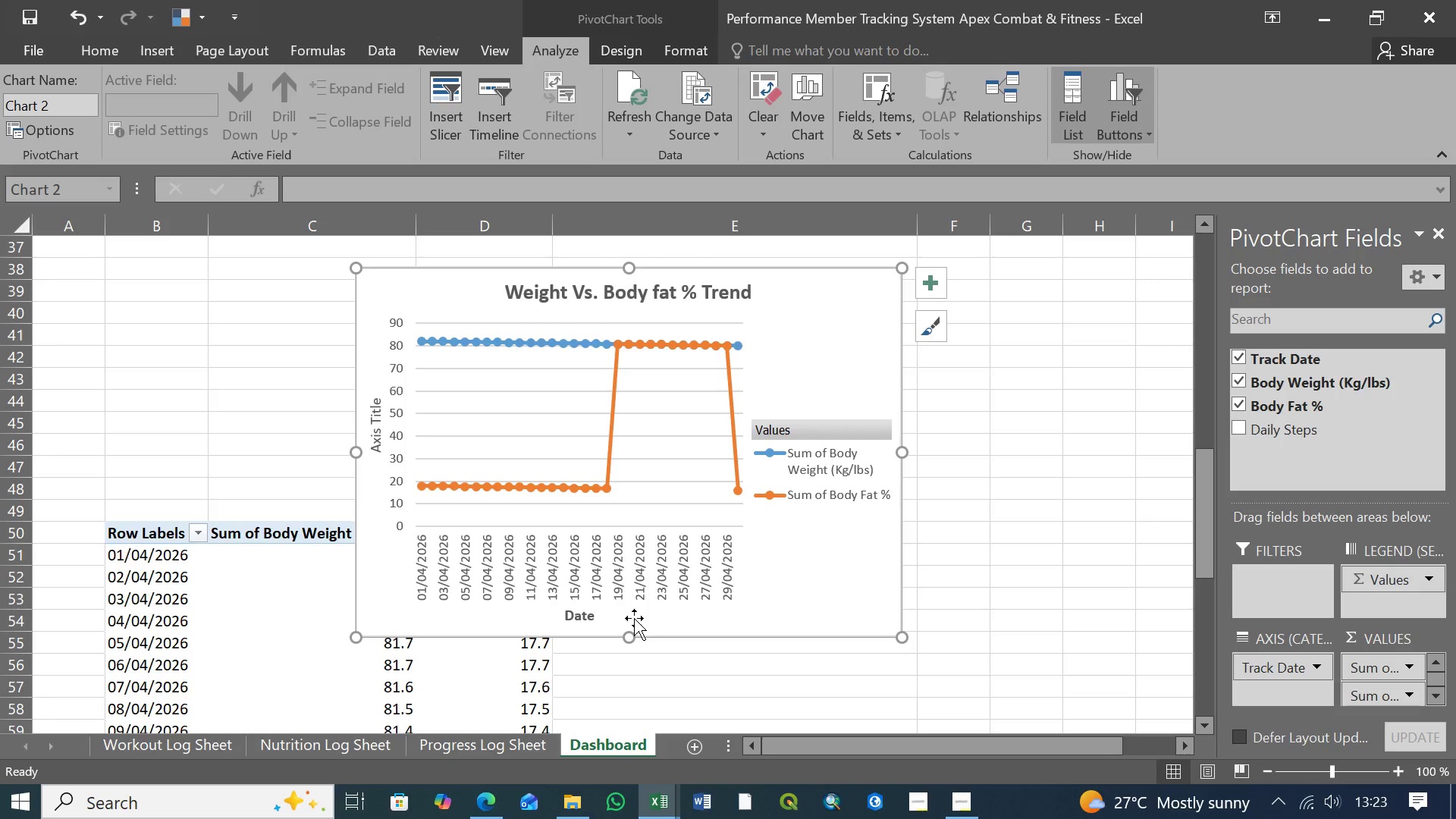 
left_click([378, 418])
 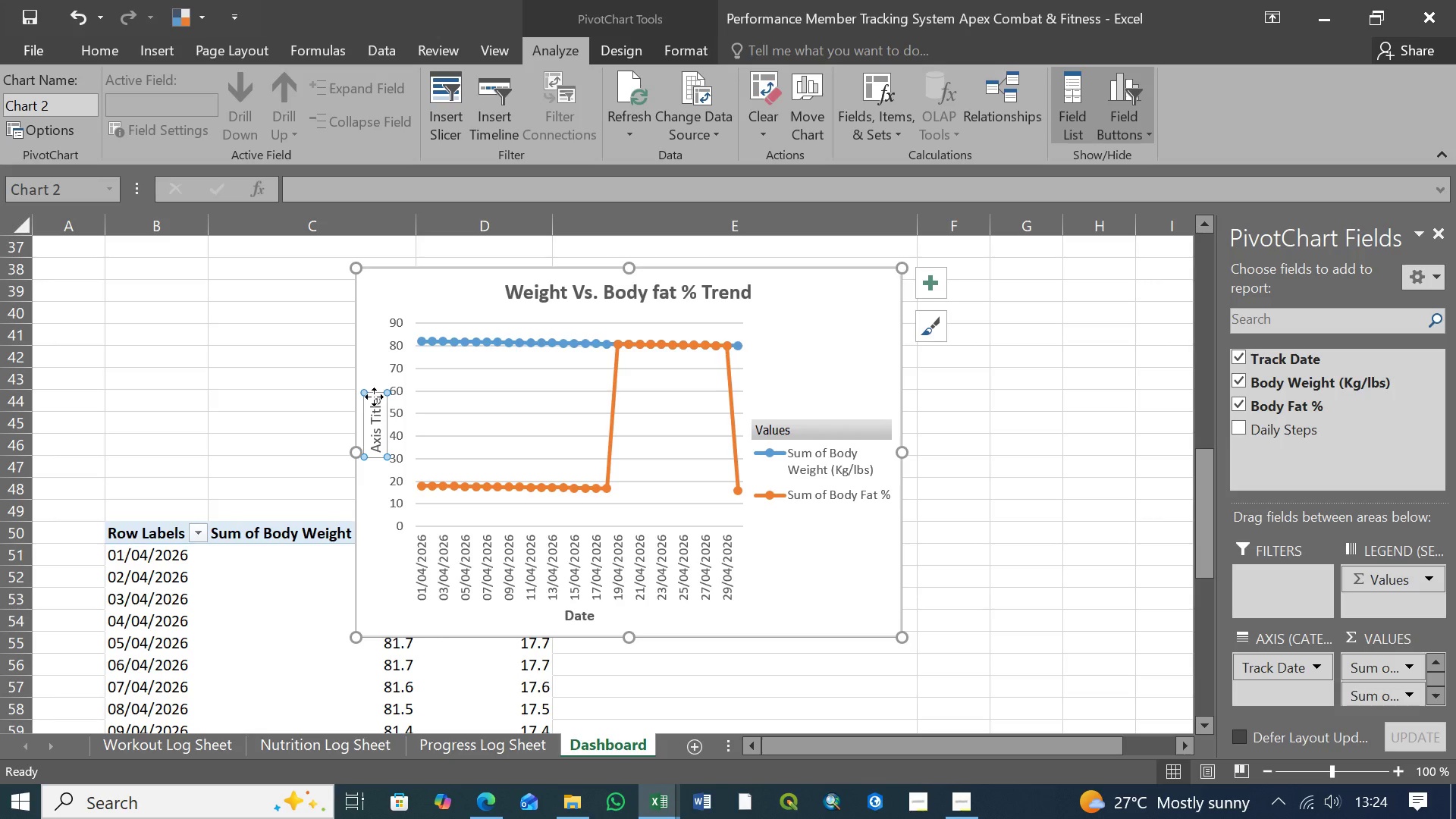 
left_click([374, 397])
 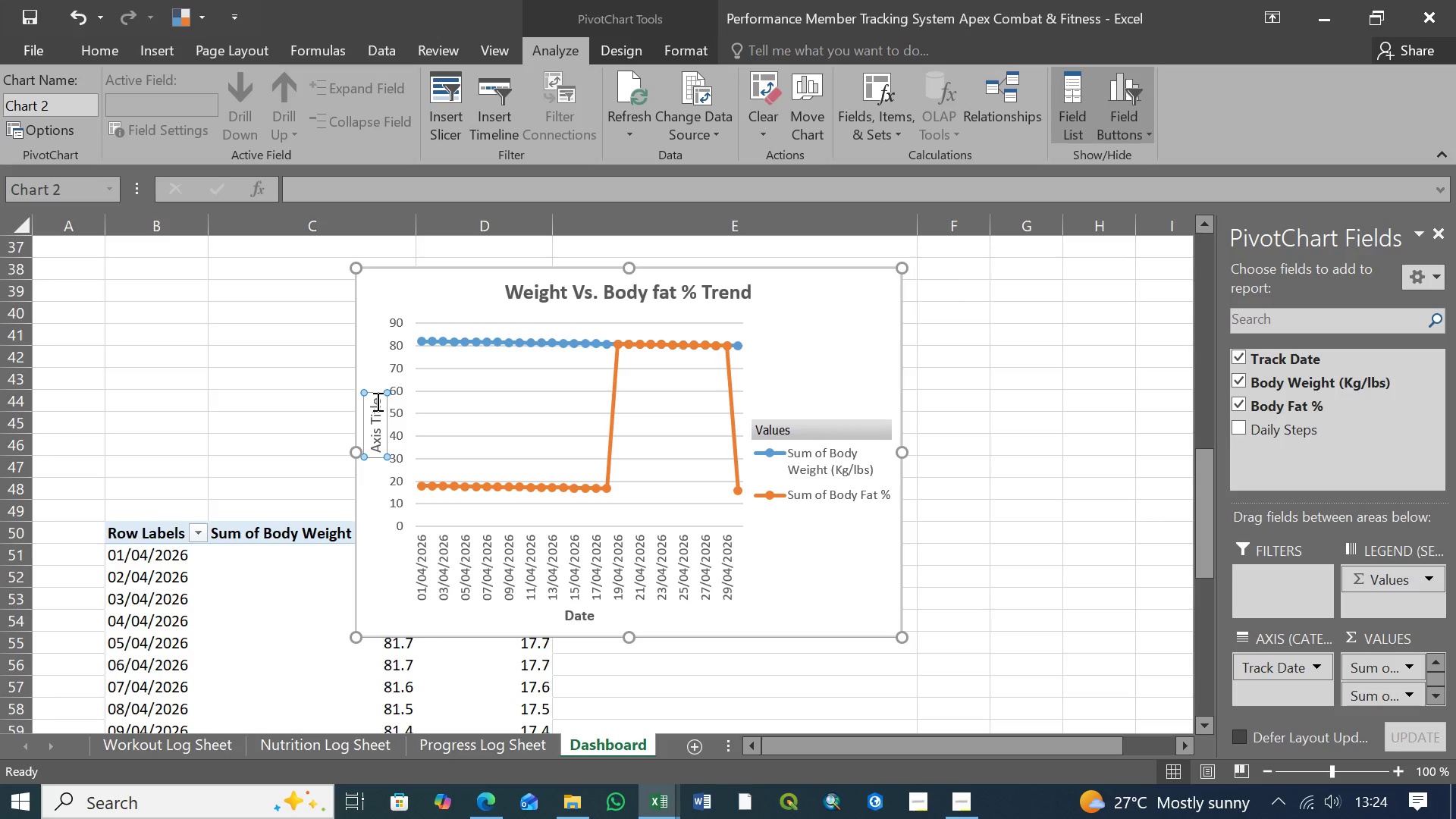 
left_click([376, 401])
 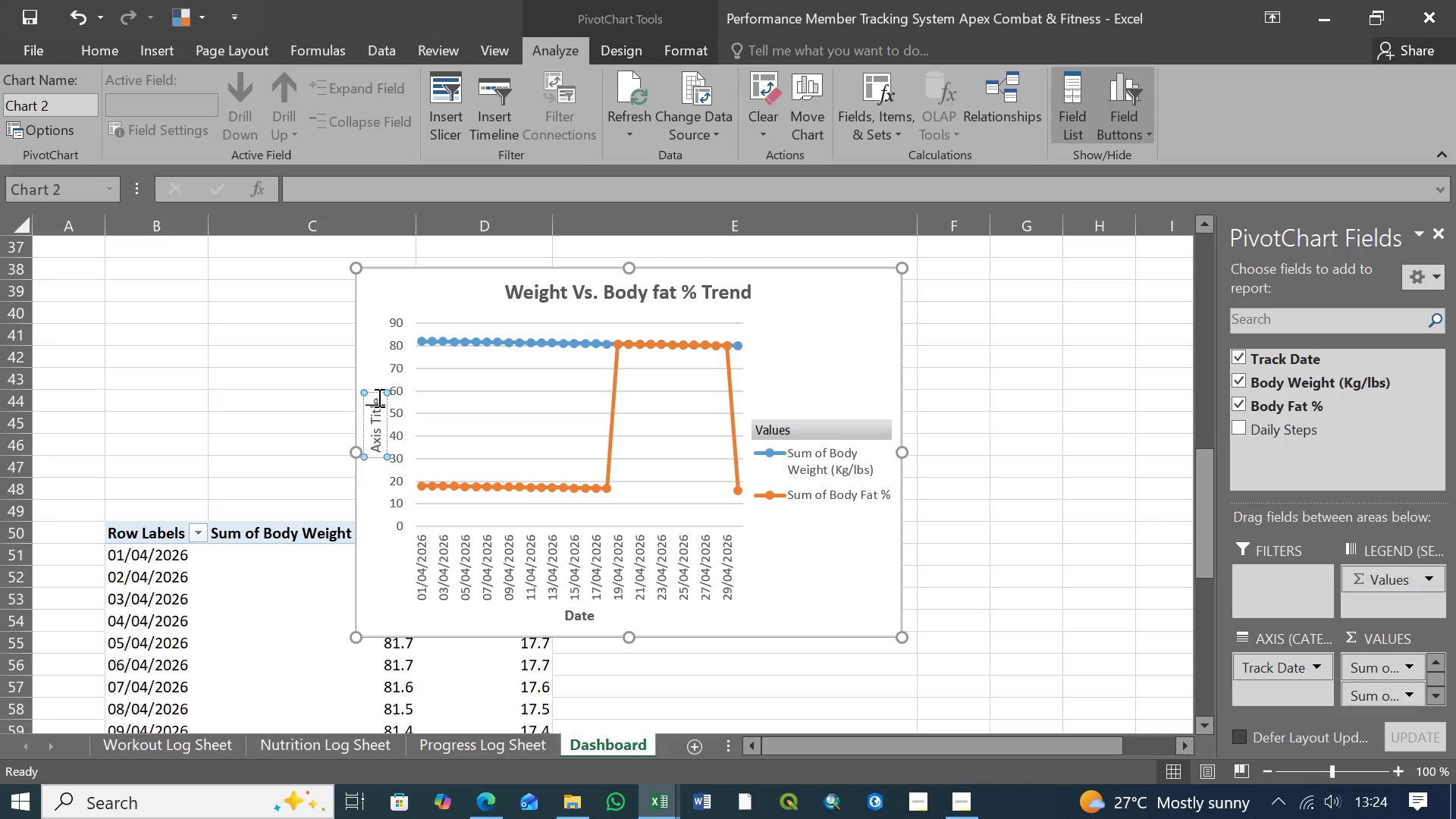 
left_click([378, 397])
 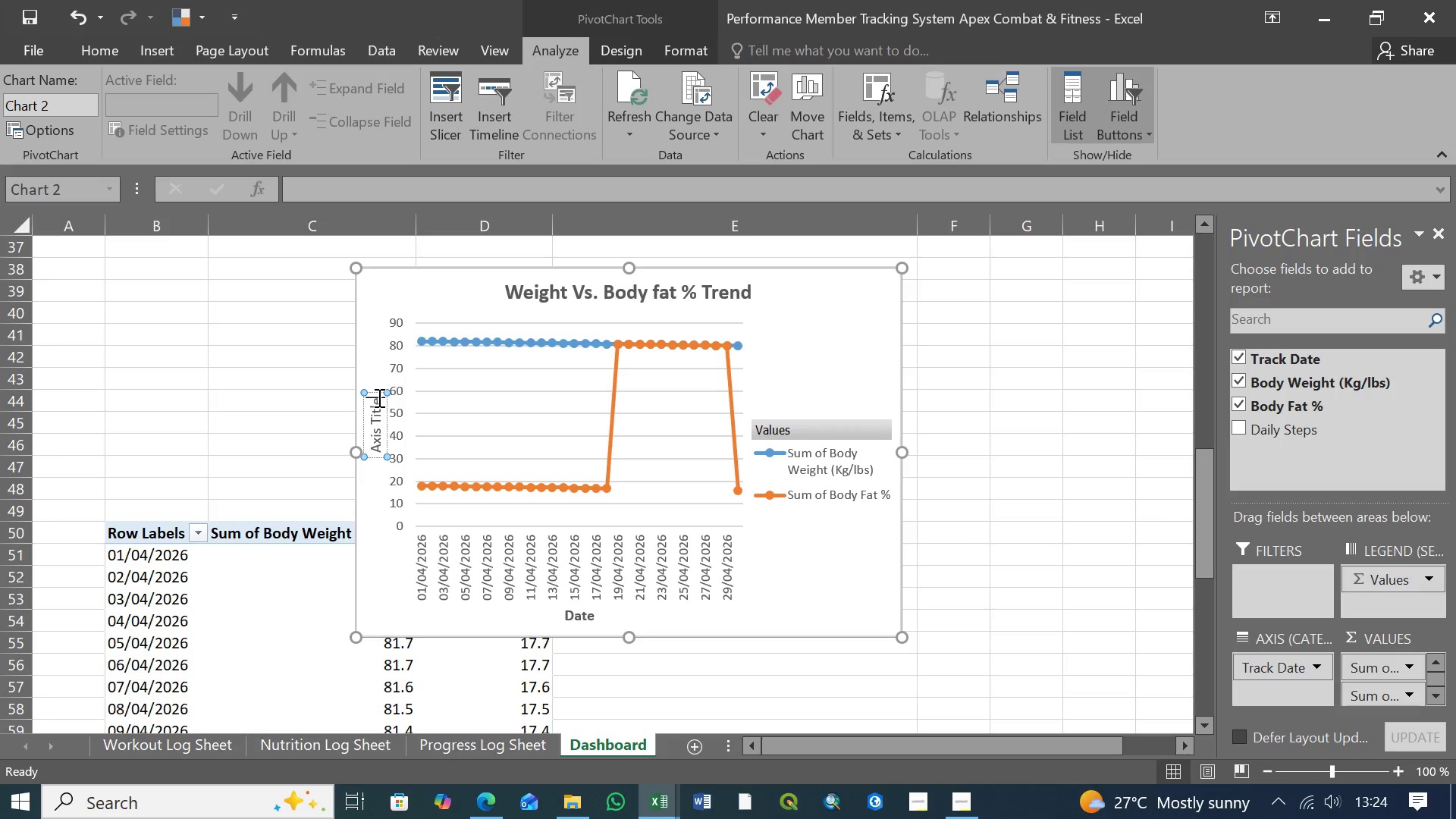 
key(Backspace)
 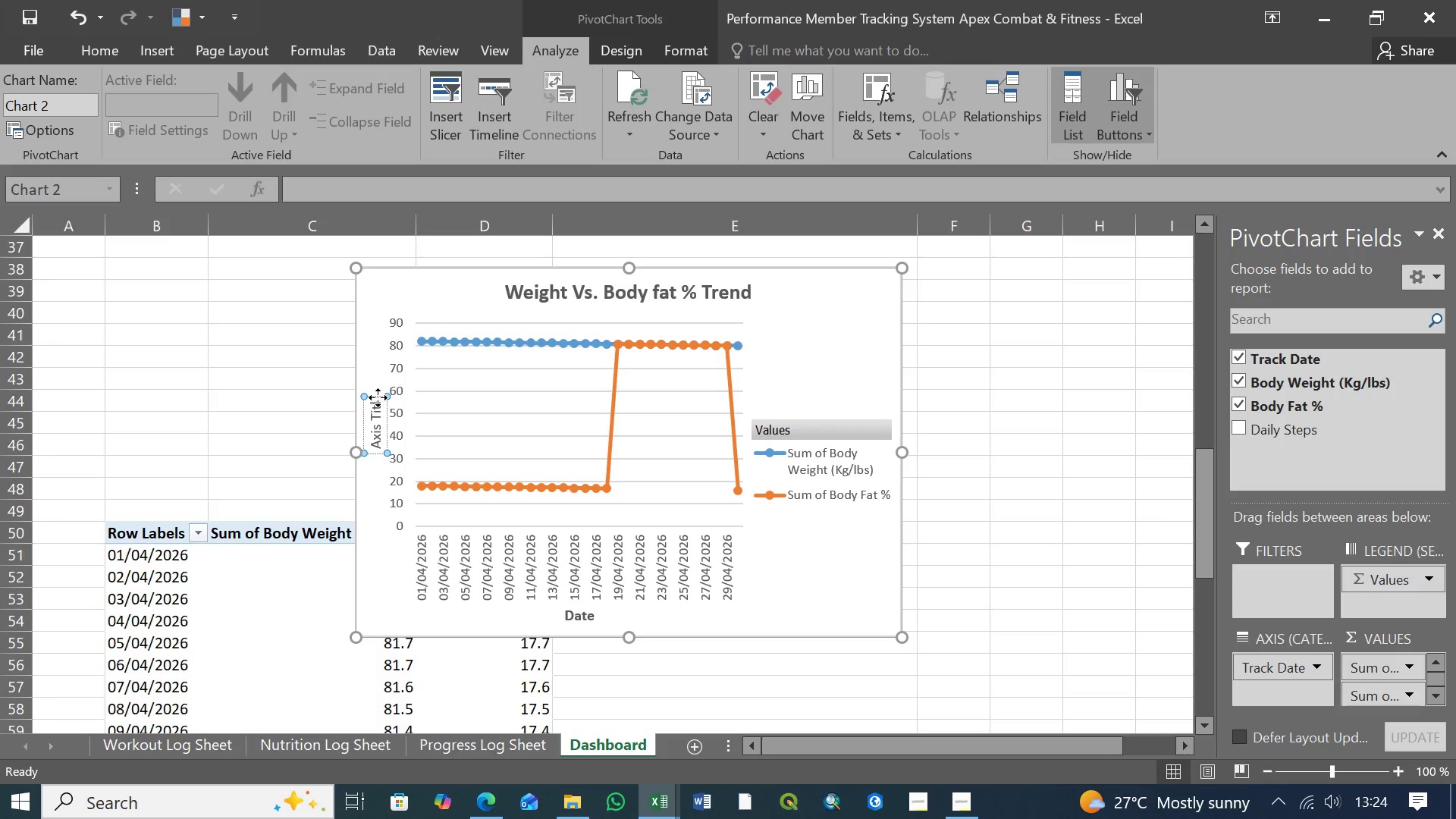 
key(Backspace)
 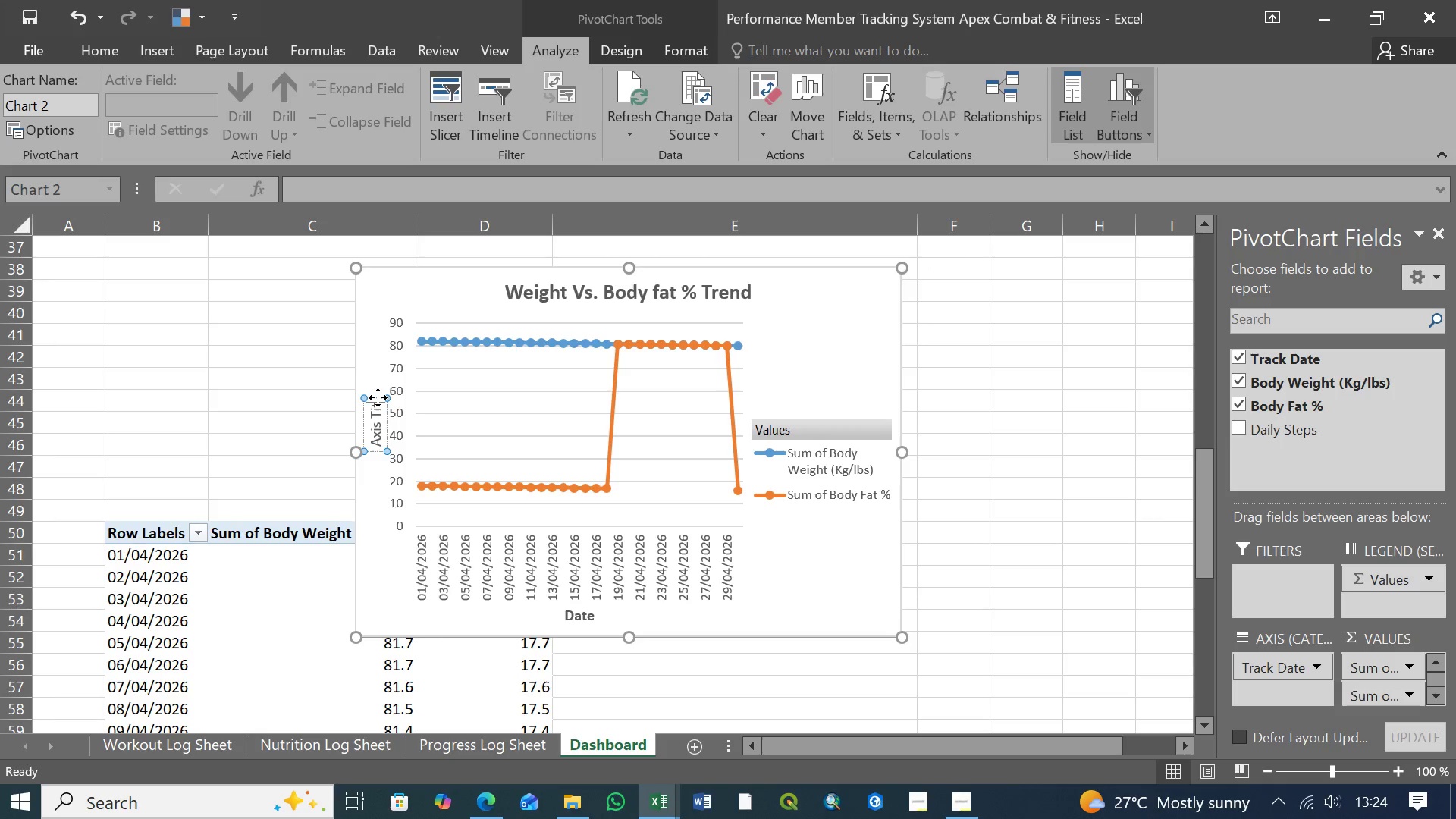 
key(Backspace)
 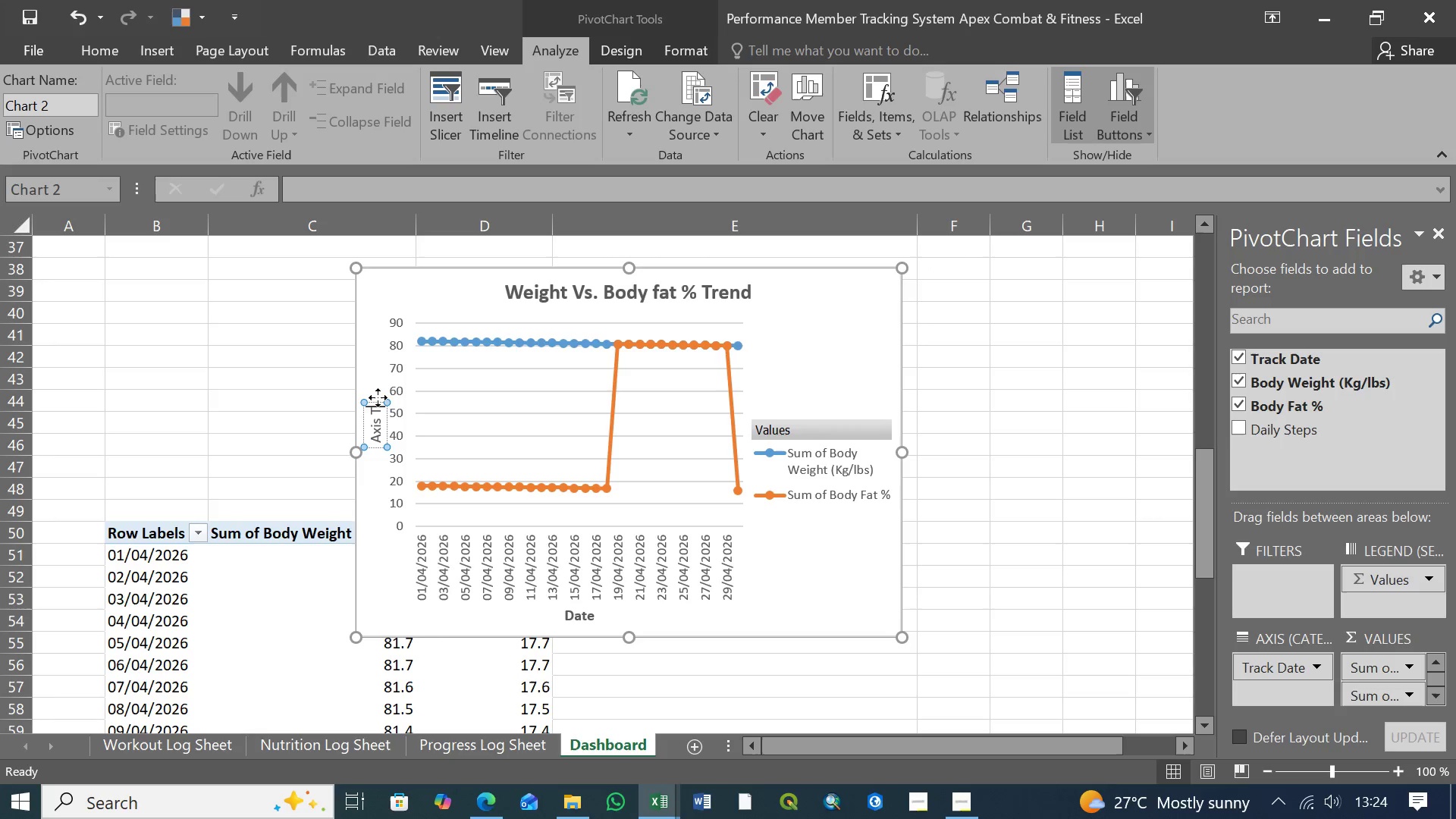 
key(Backspace)
 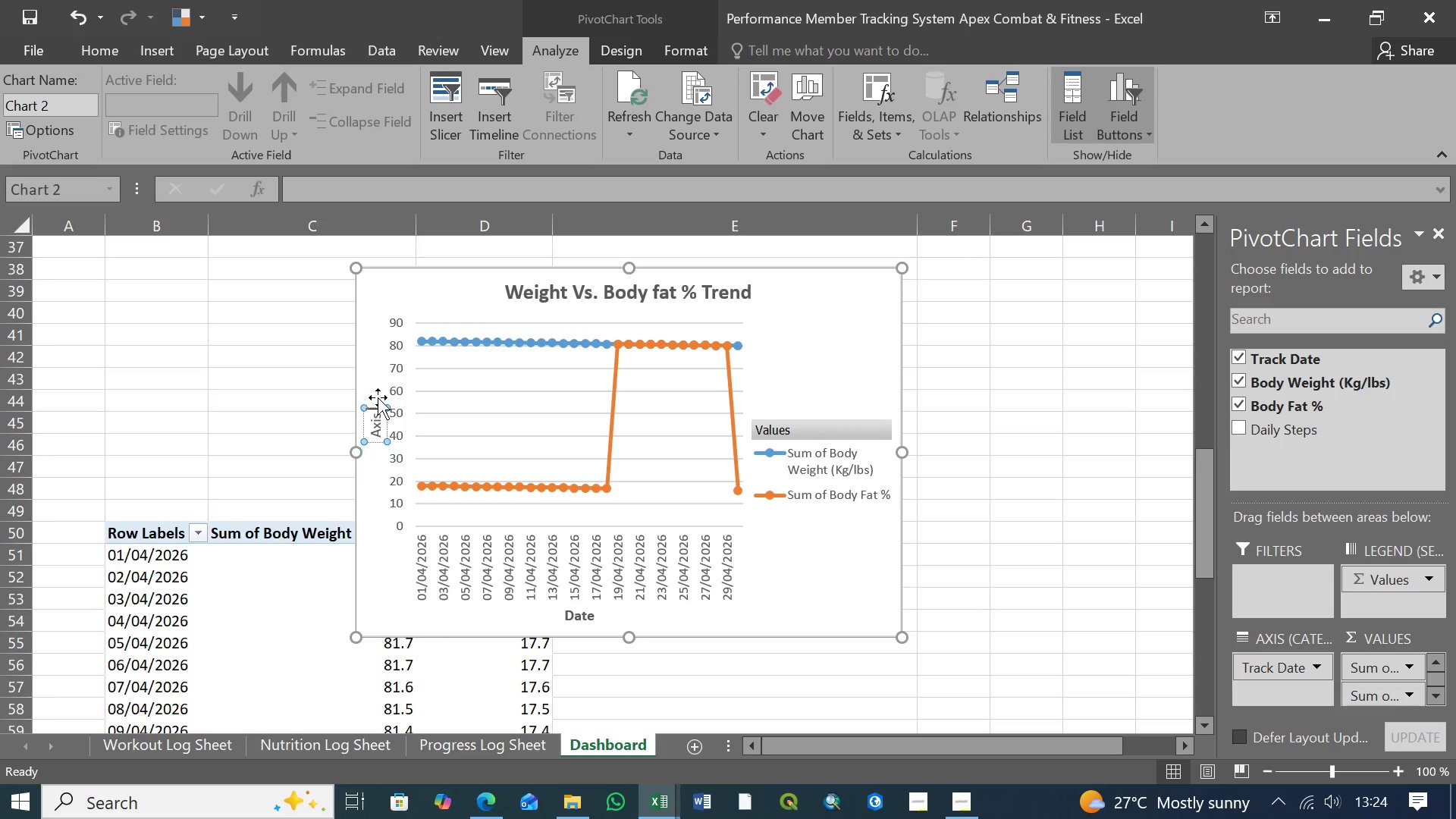 
key(Backspace)
 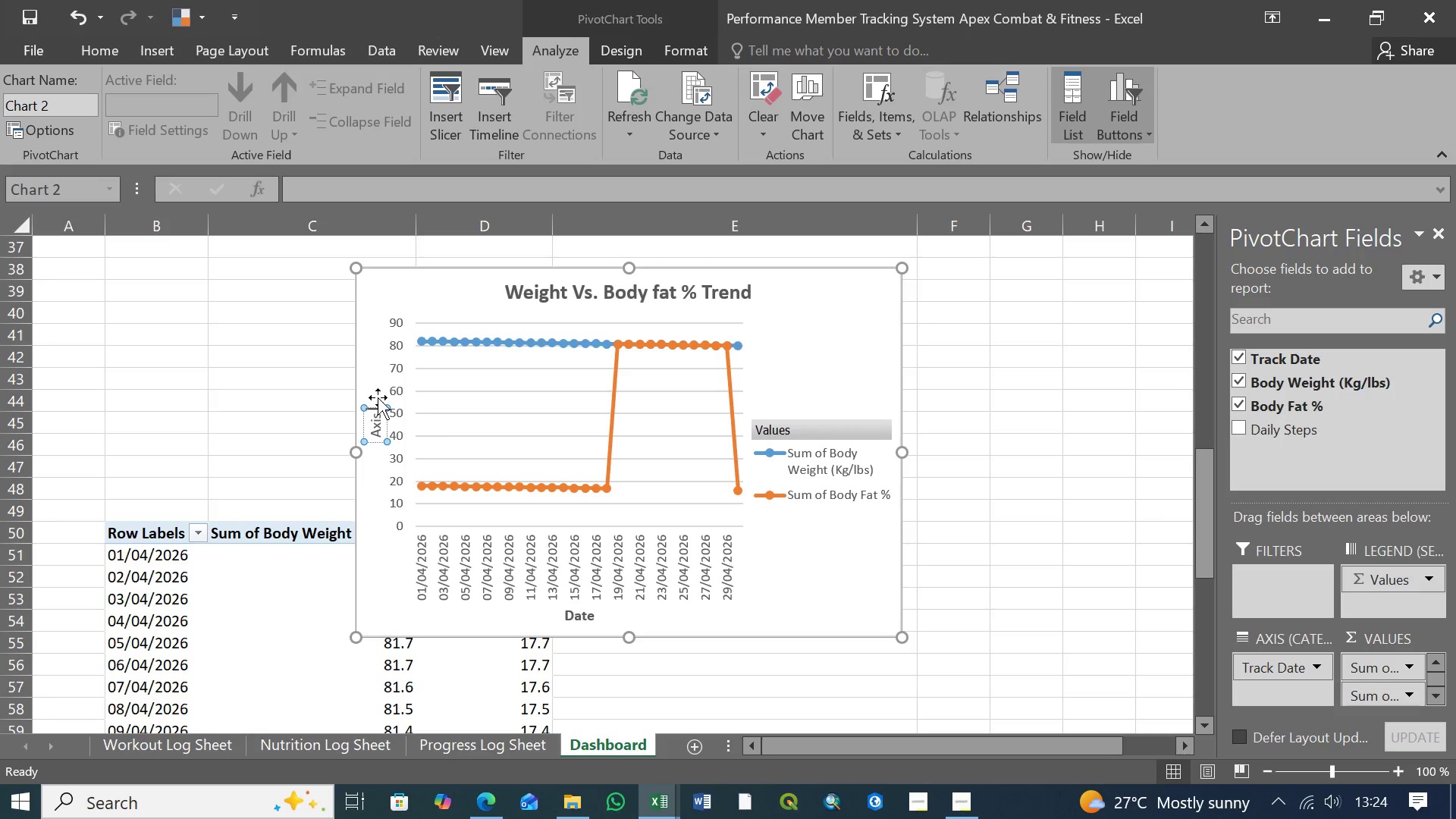 
key(Backspace)
 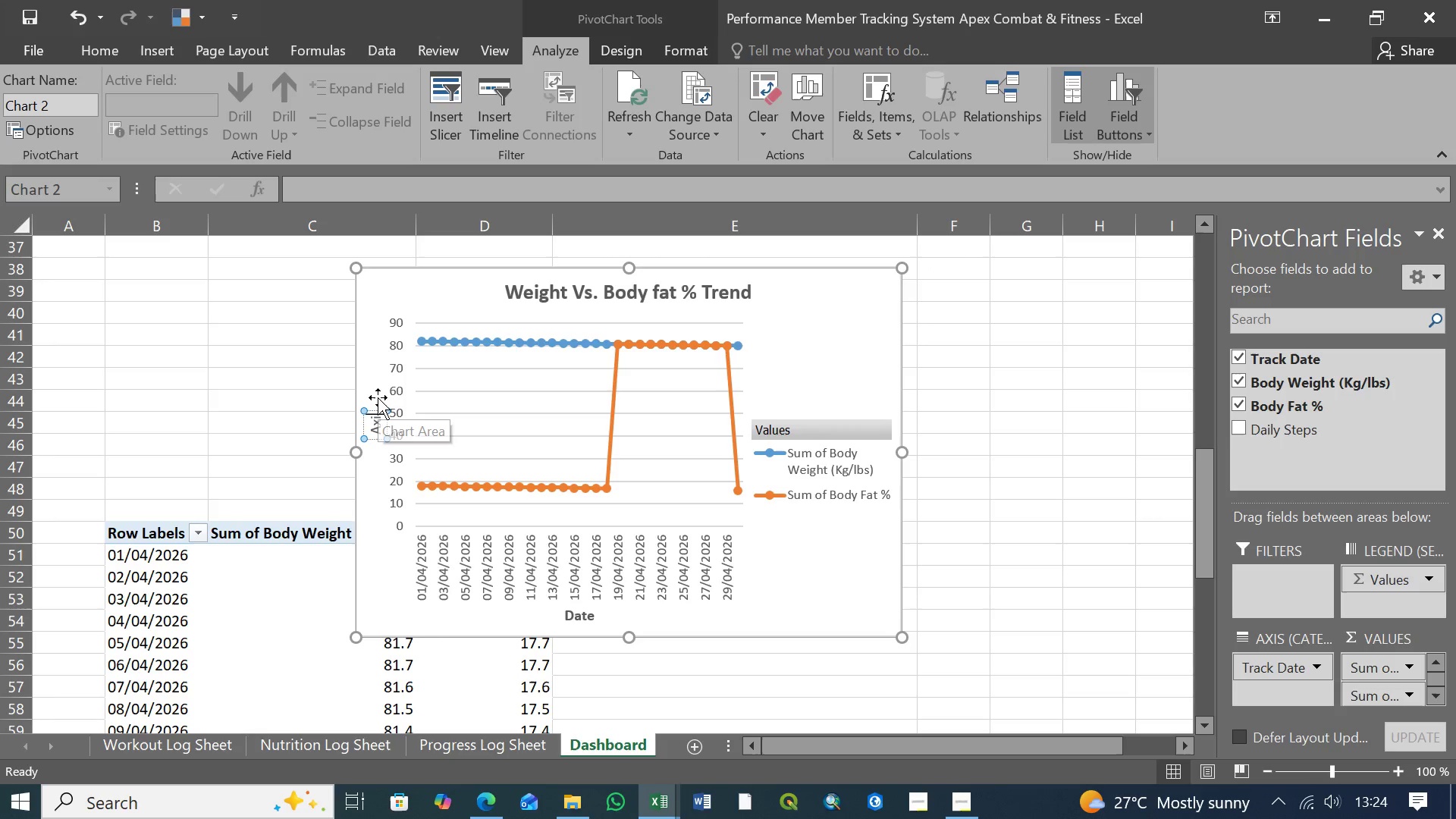 
key(Backspace)
 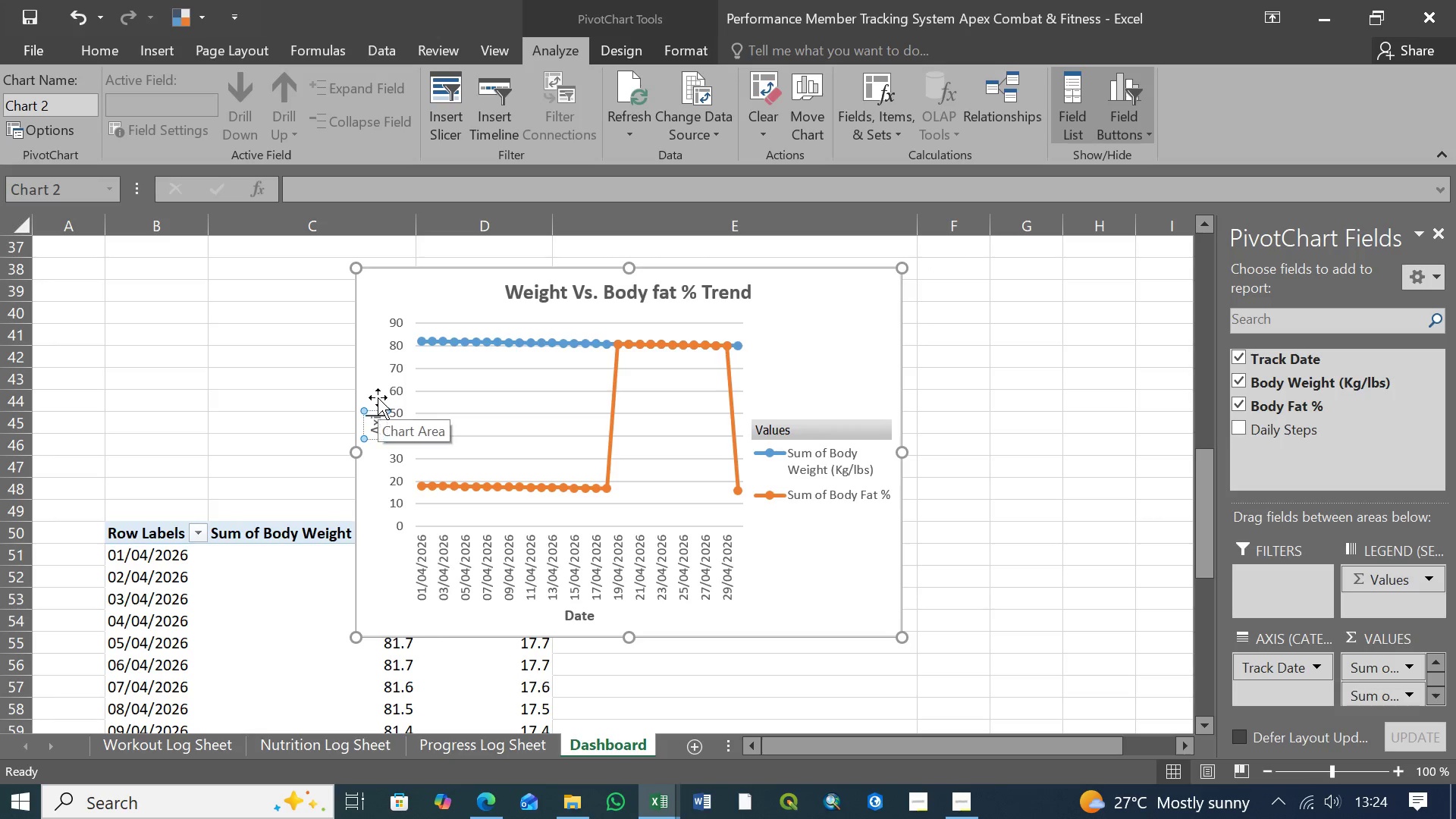 
key(Backspace)
 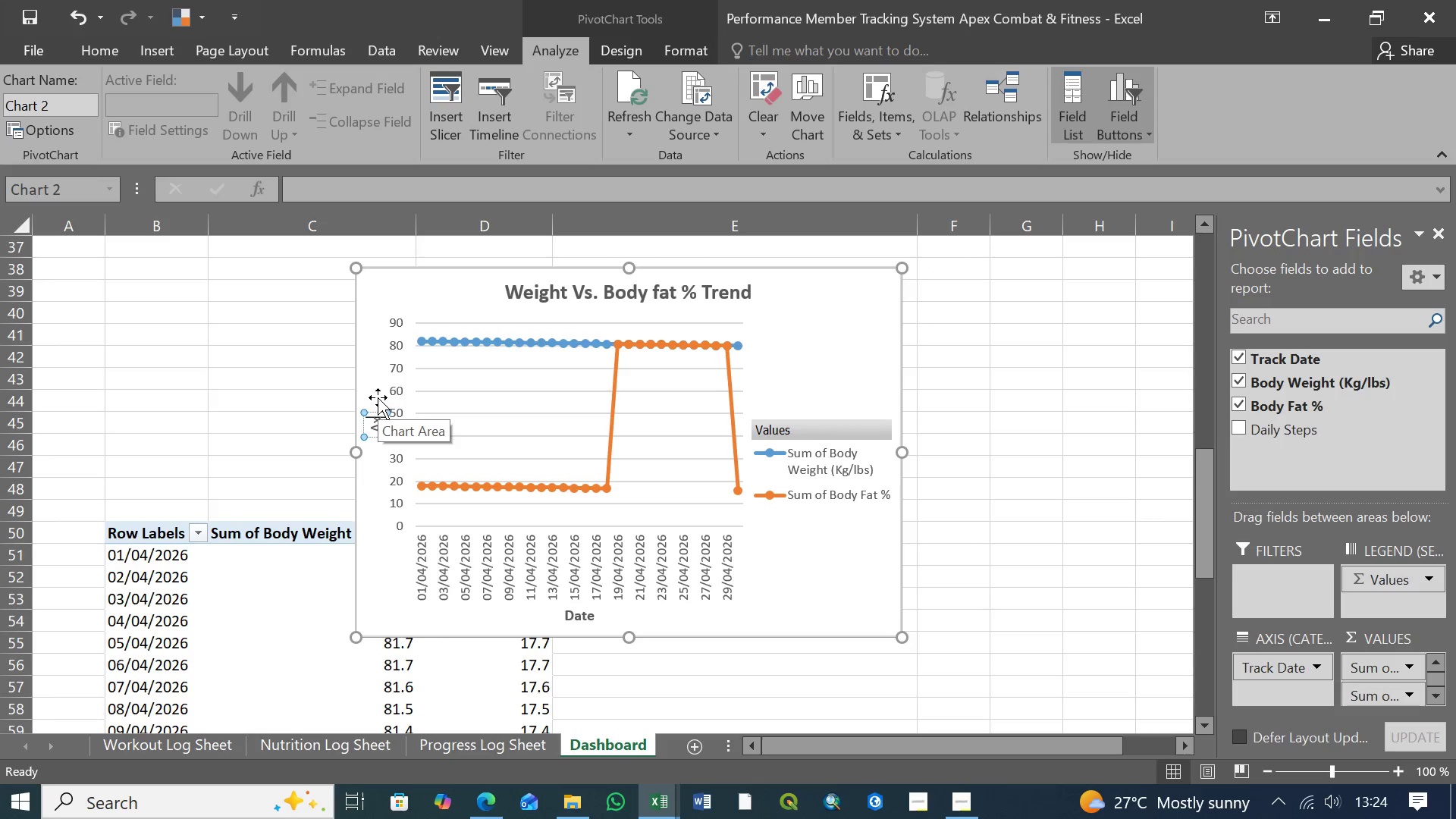 
key(Backspace)
 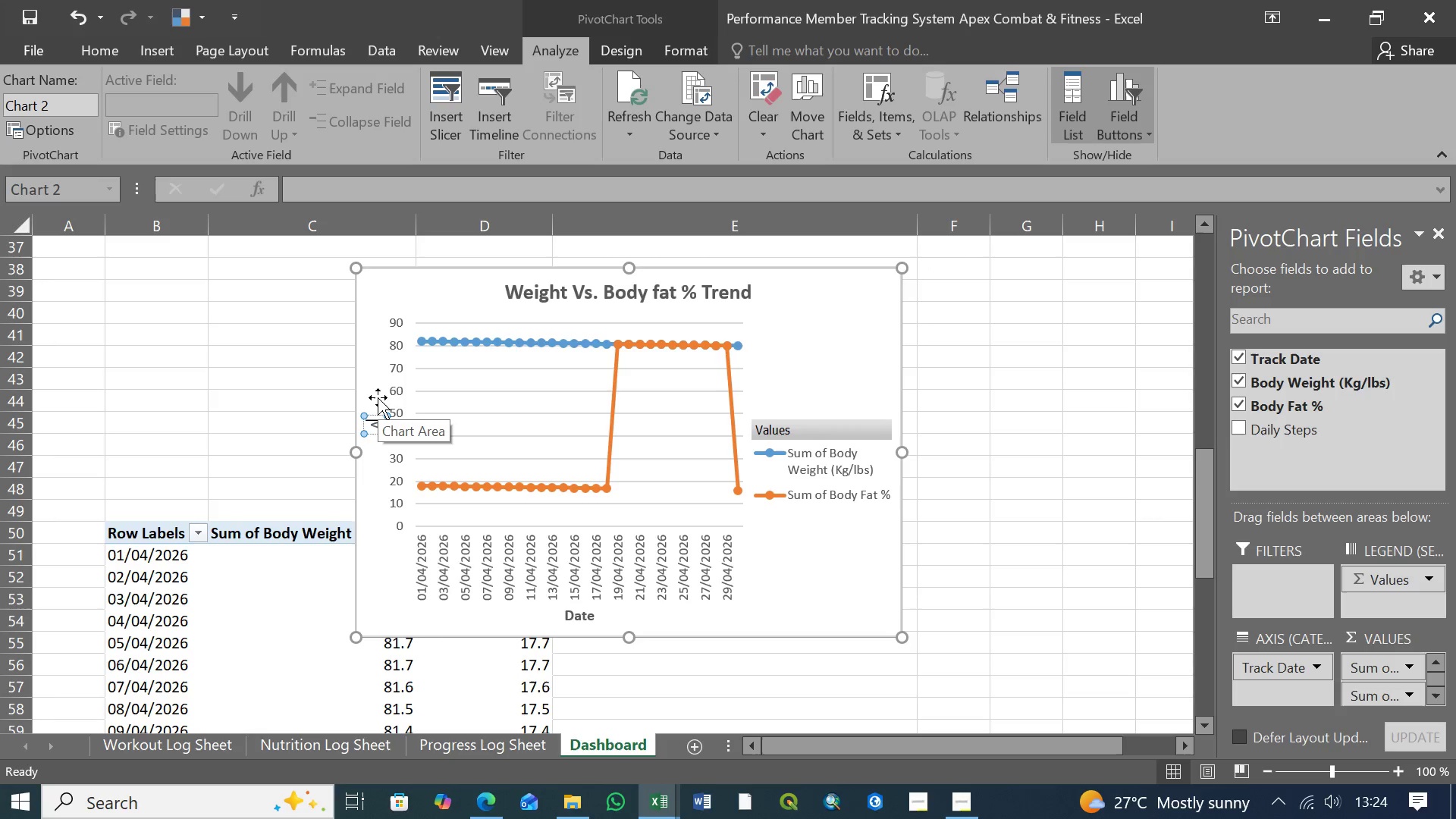 
key(Backspace)
 